 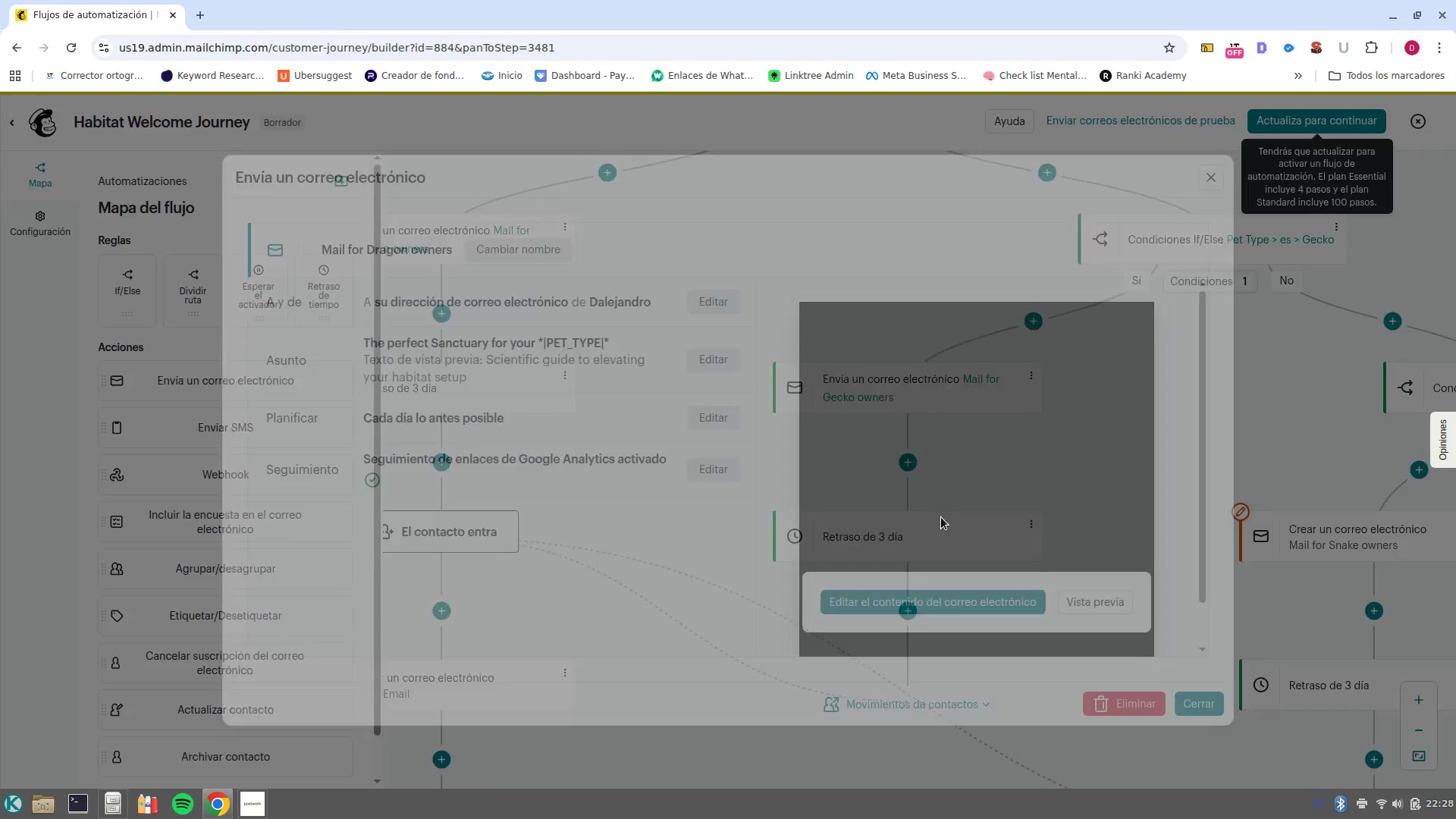 
left_click([886, 606])
 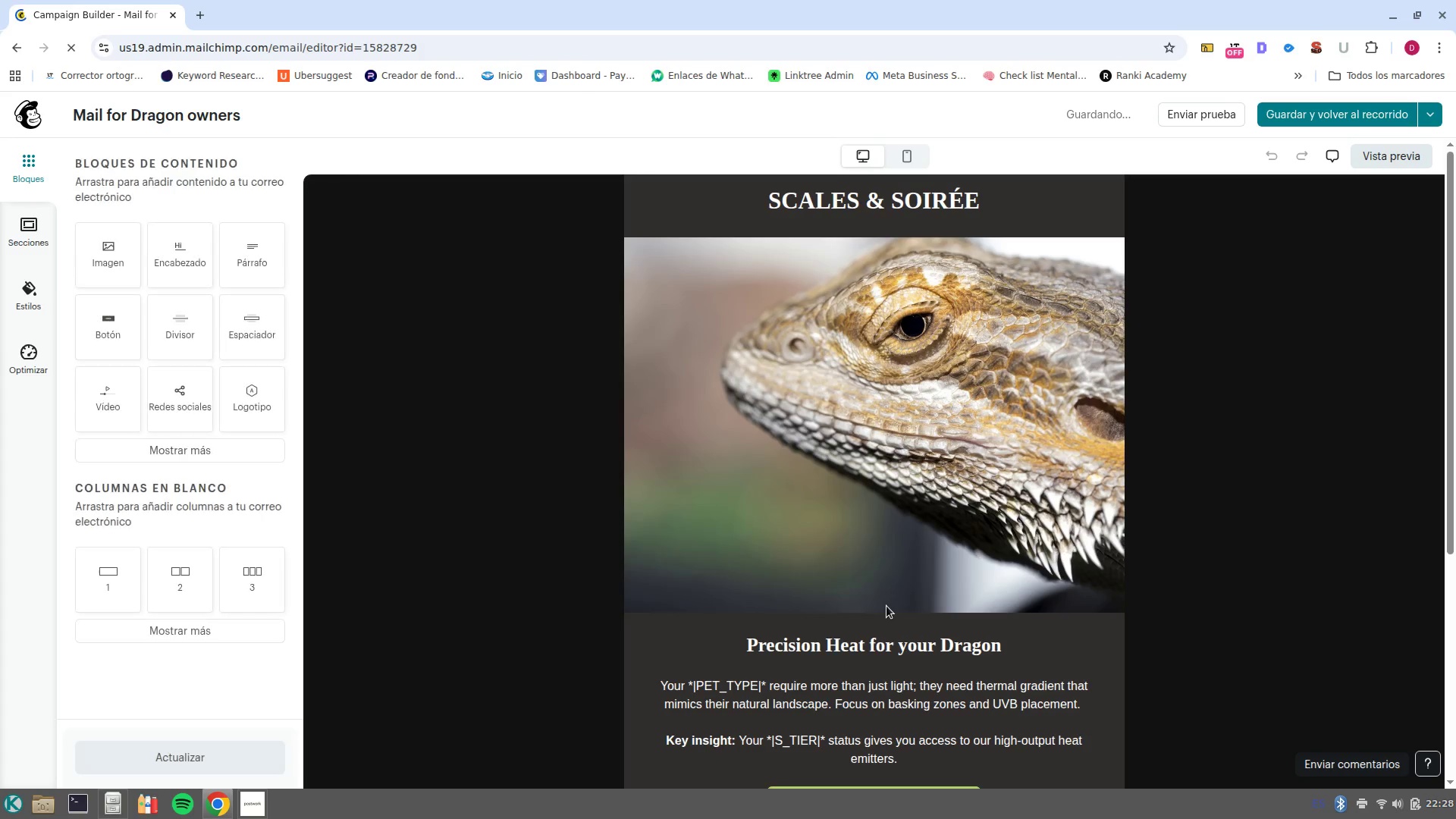 
wait(11.88)
 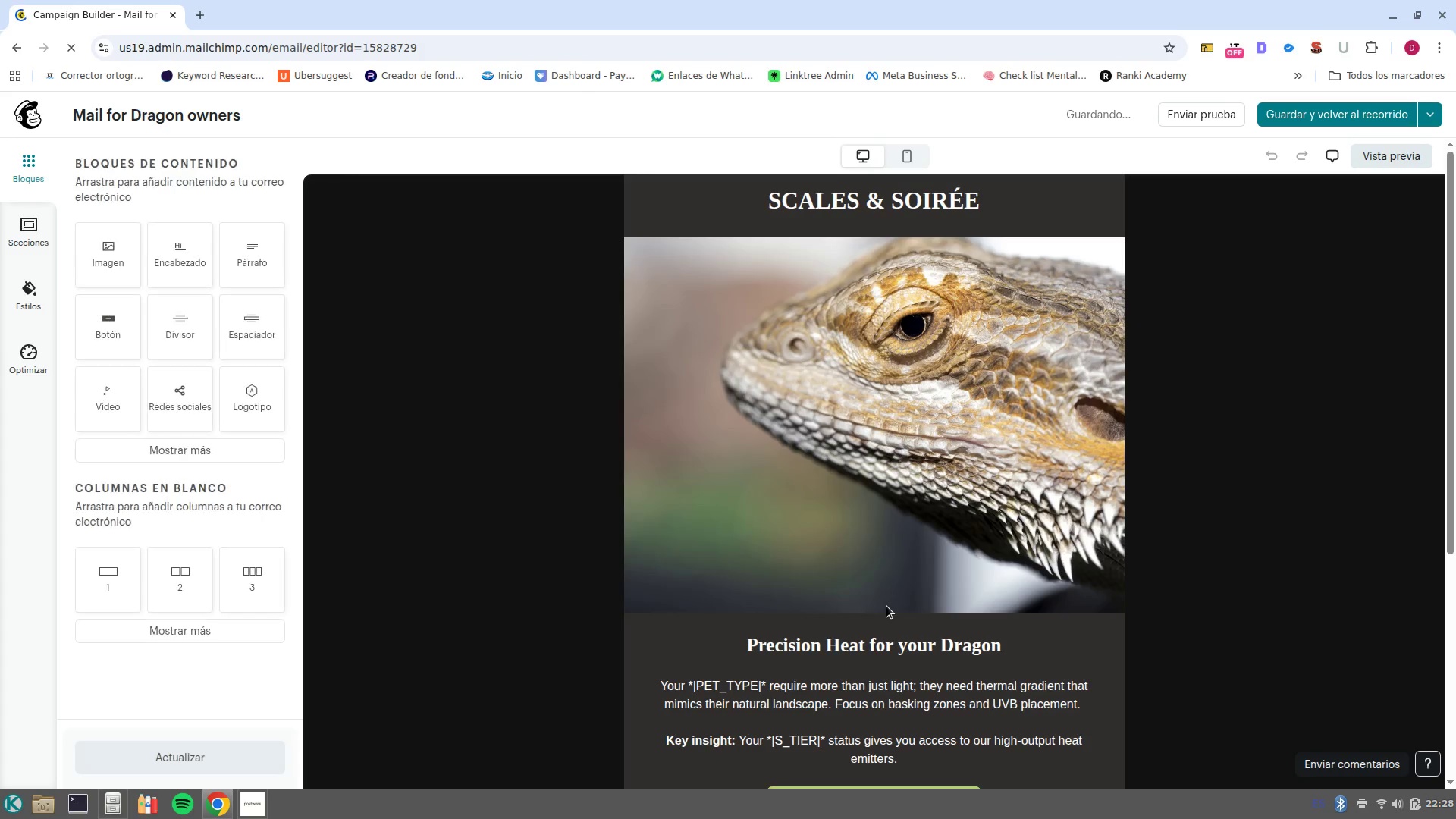 
left_click([887, 507])
 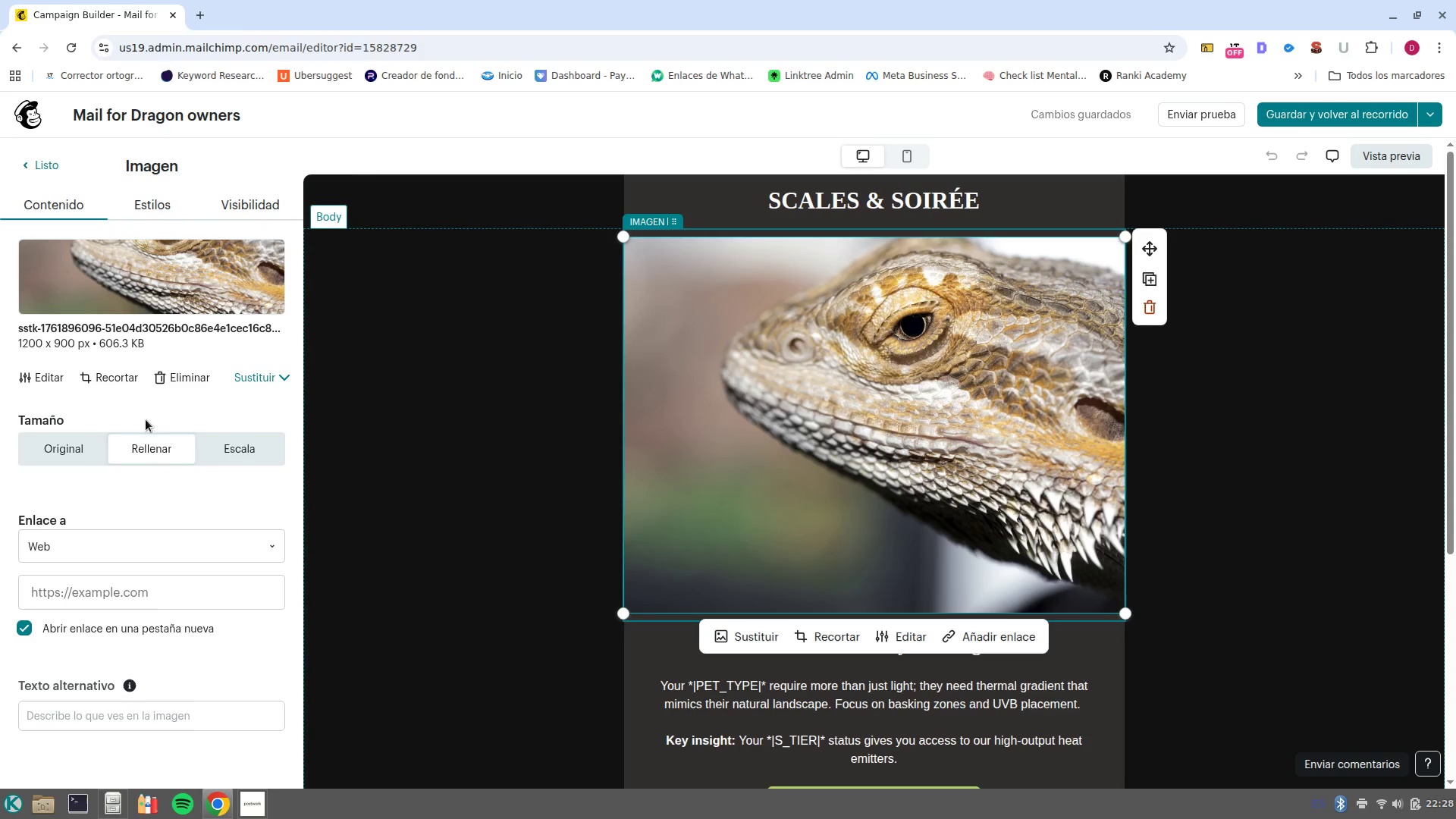 
left_click([173, 381])
 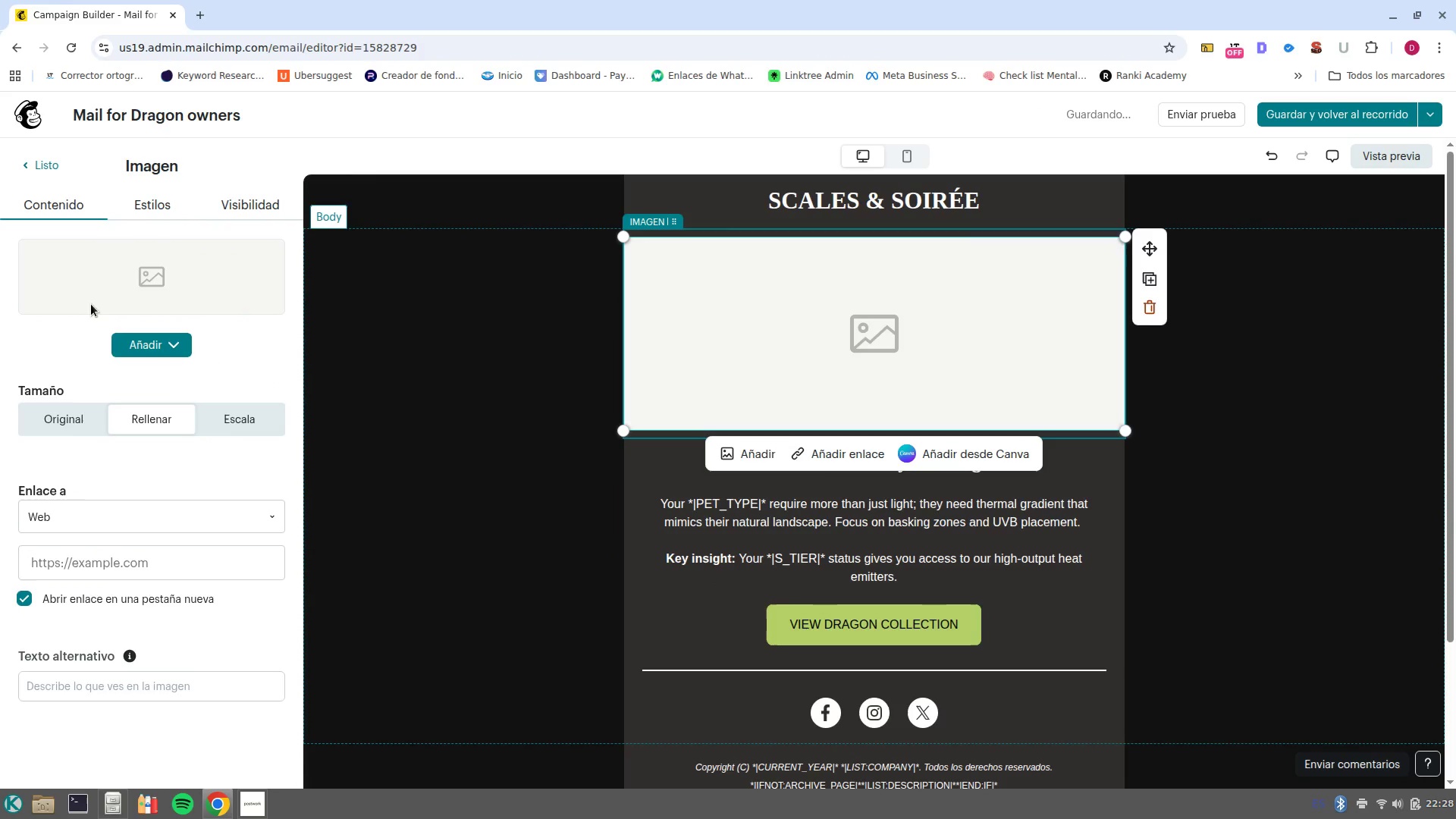 
left_click([122, 334])
 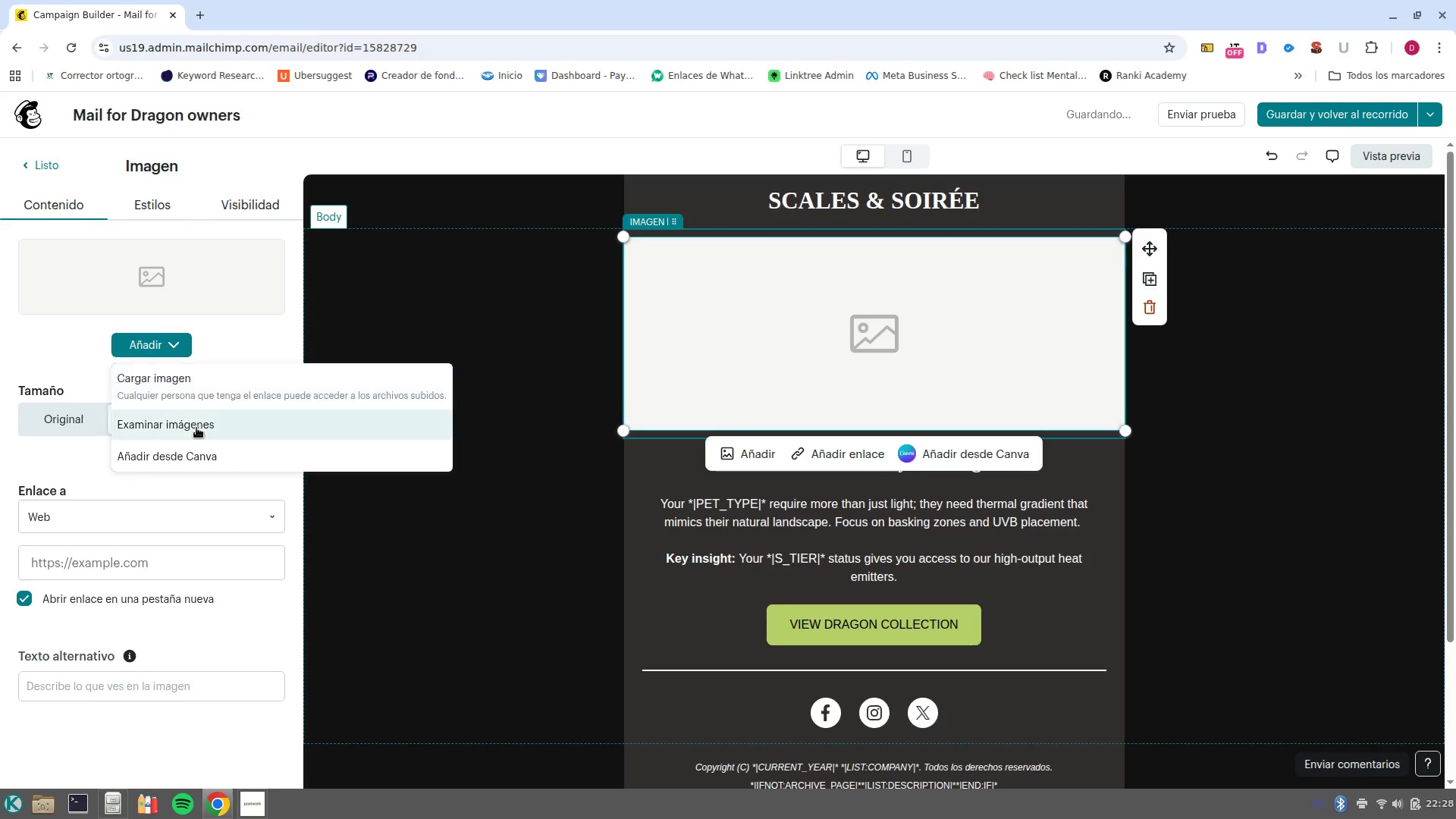 
left_click([196, 432])
 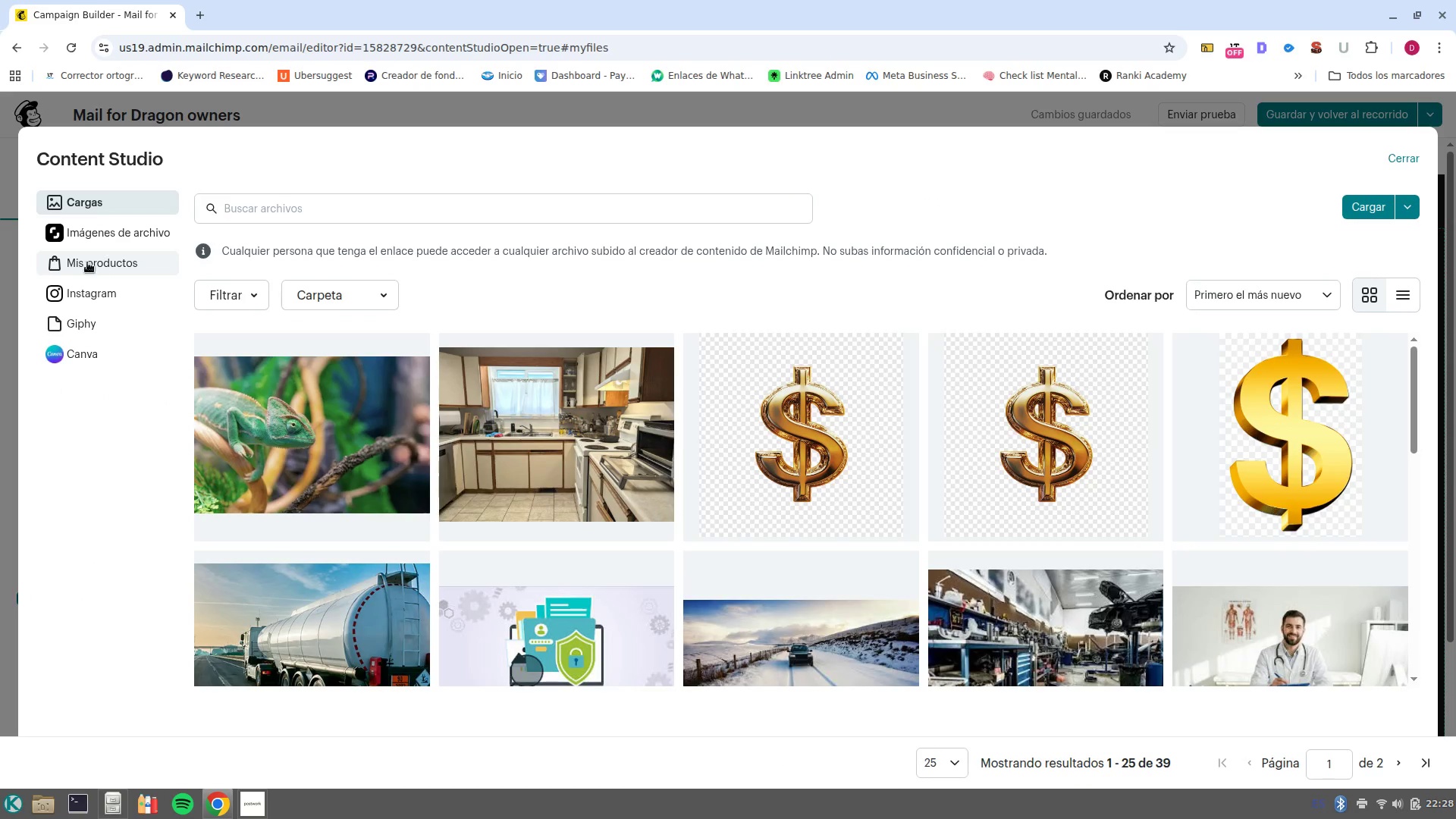 
left_click([106, 240])
 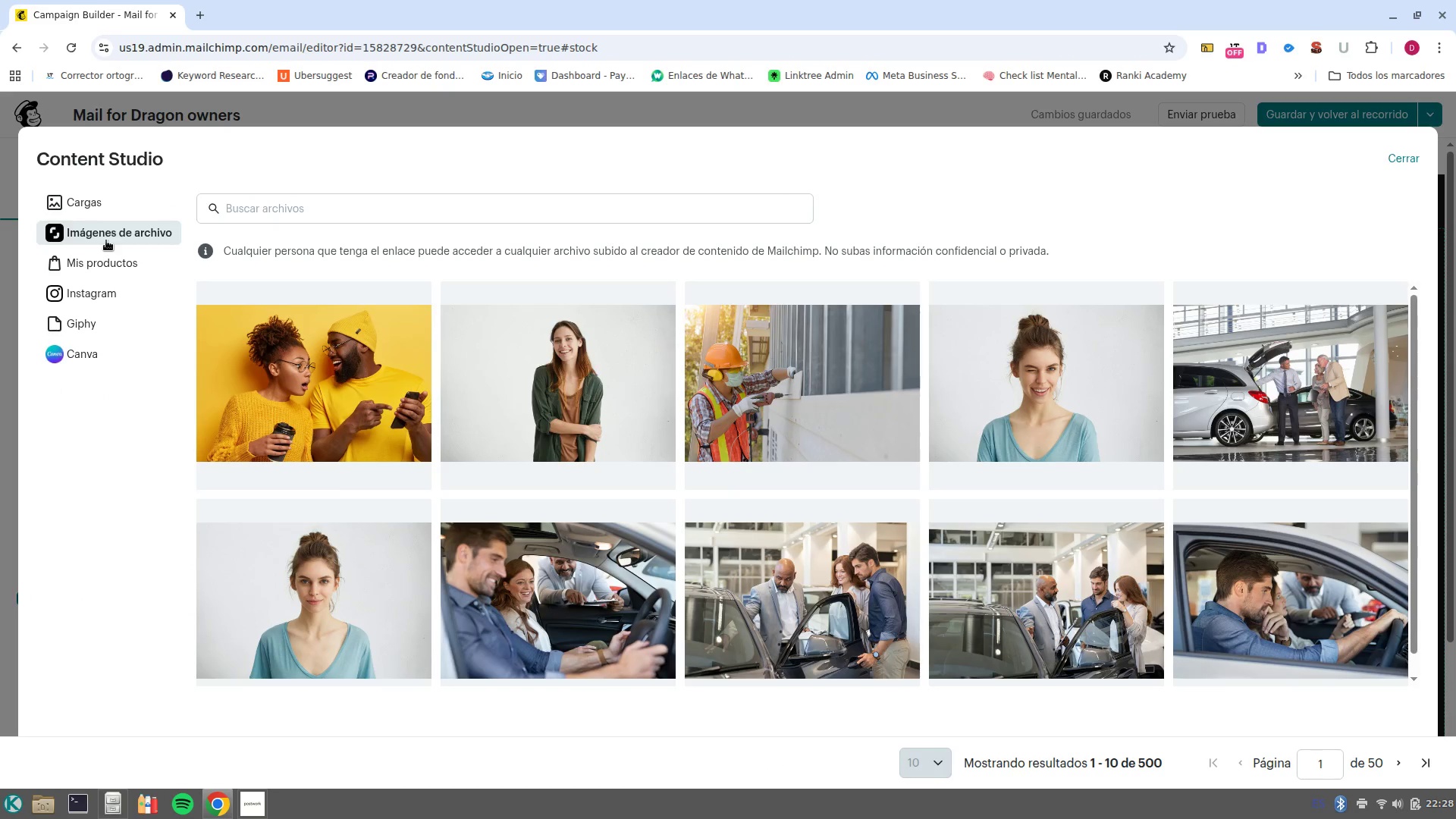 
left_click([363, 206])
 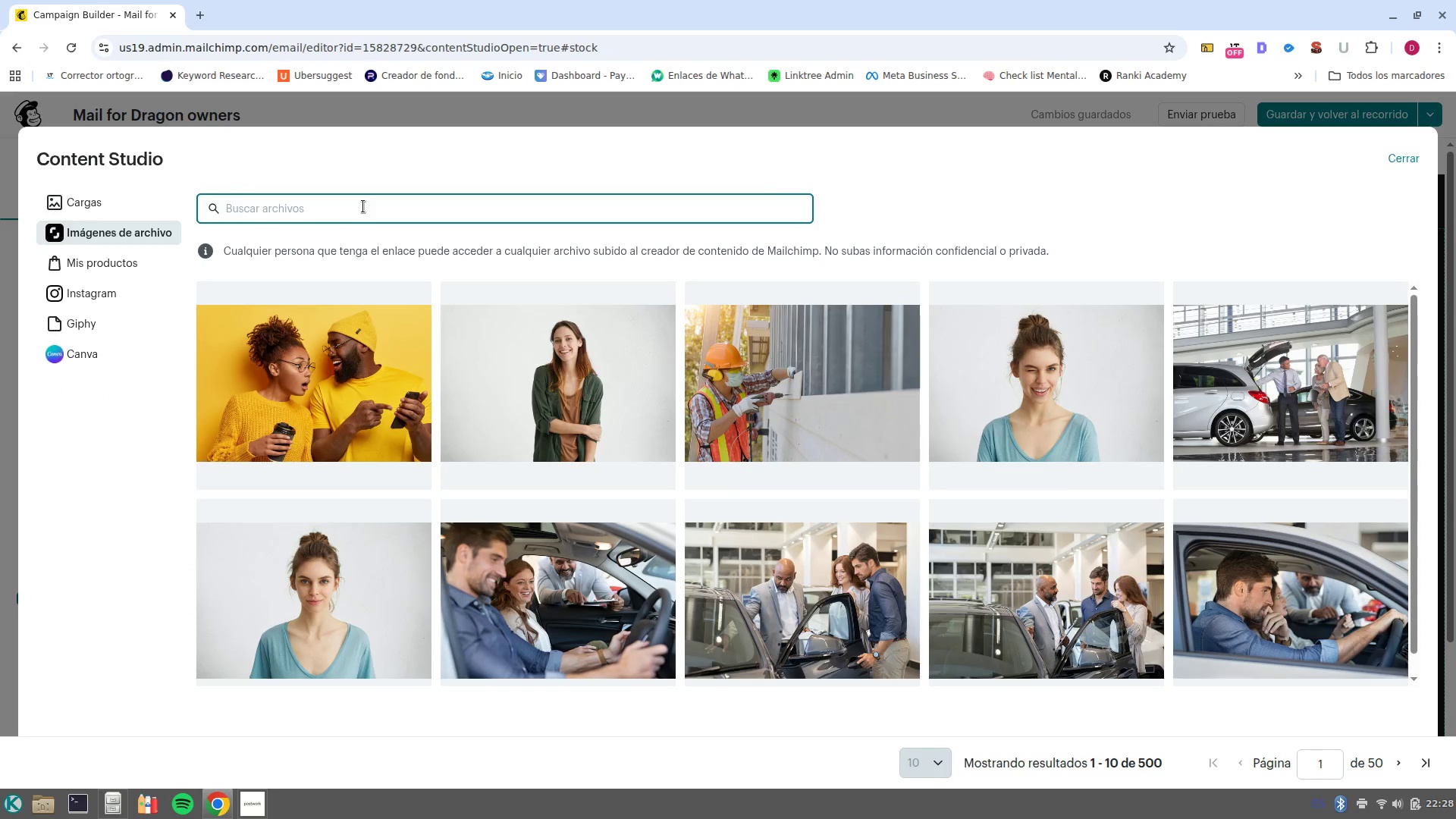 
type(desert enviroments)
 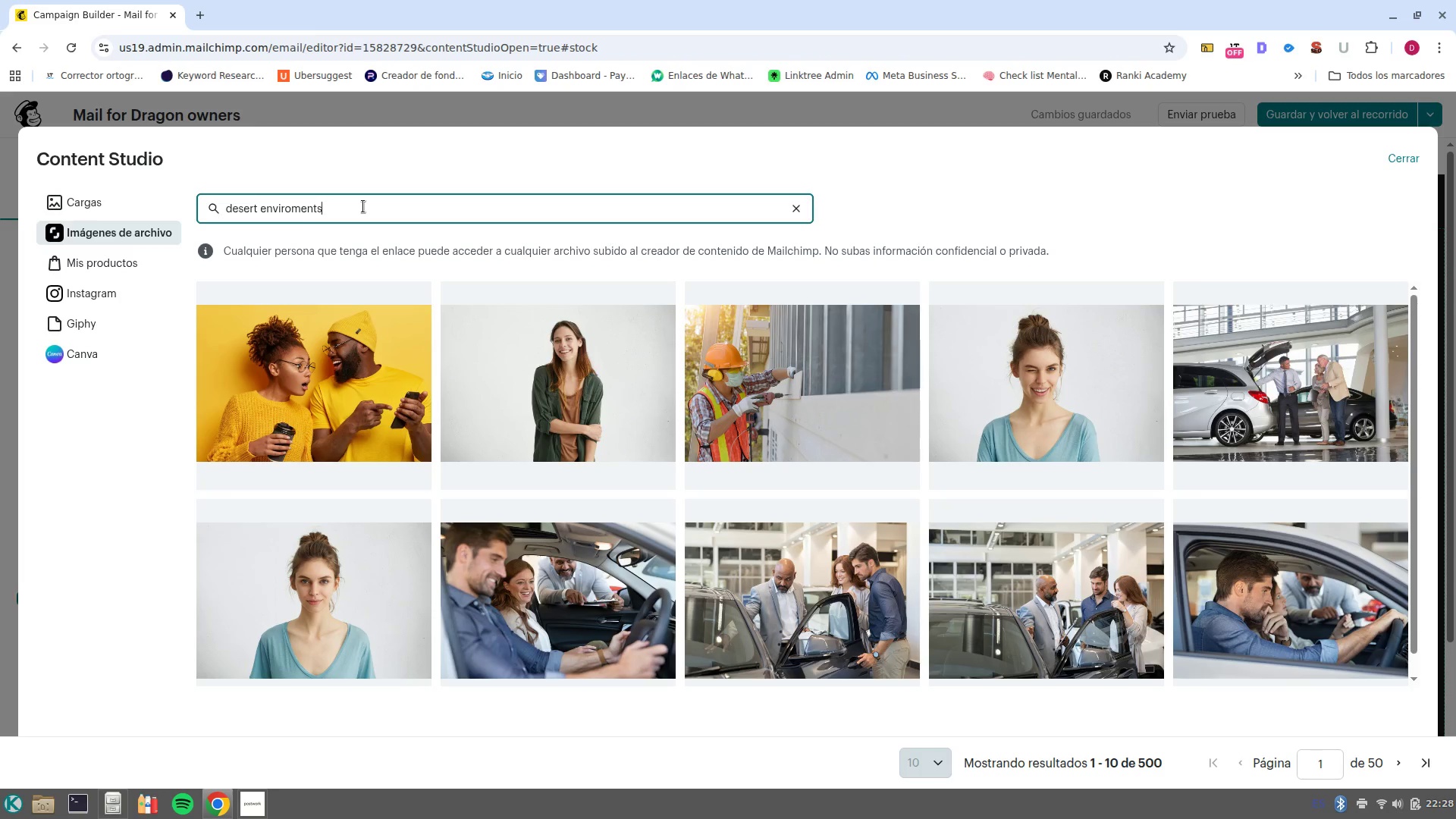 
key(Enter)
 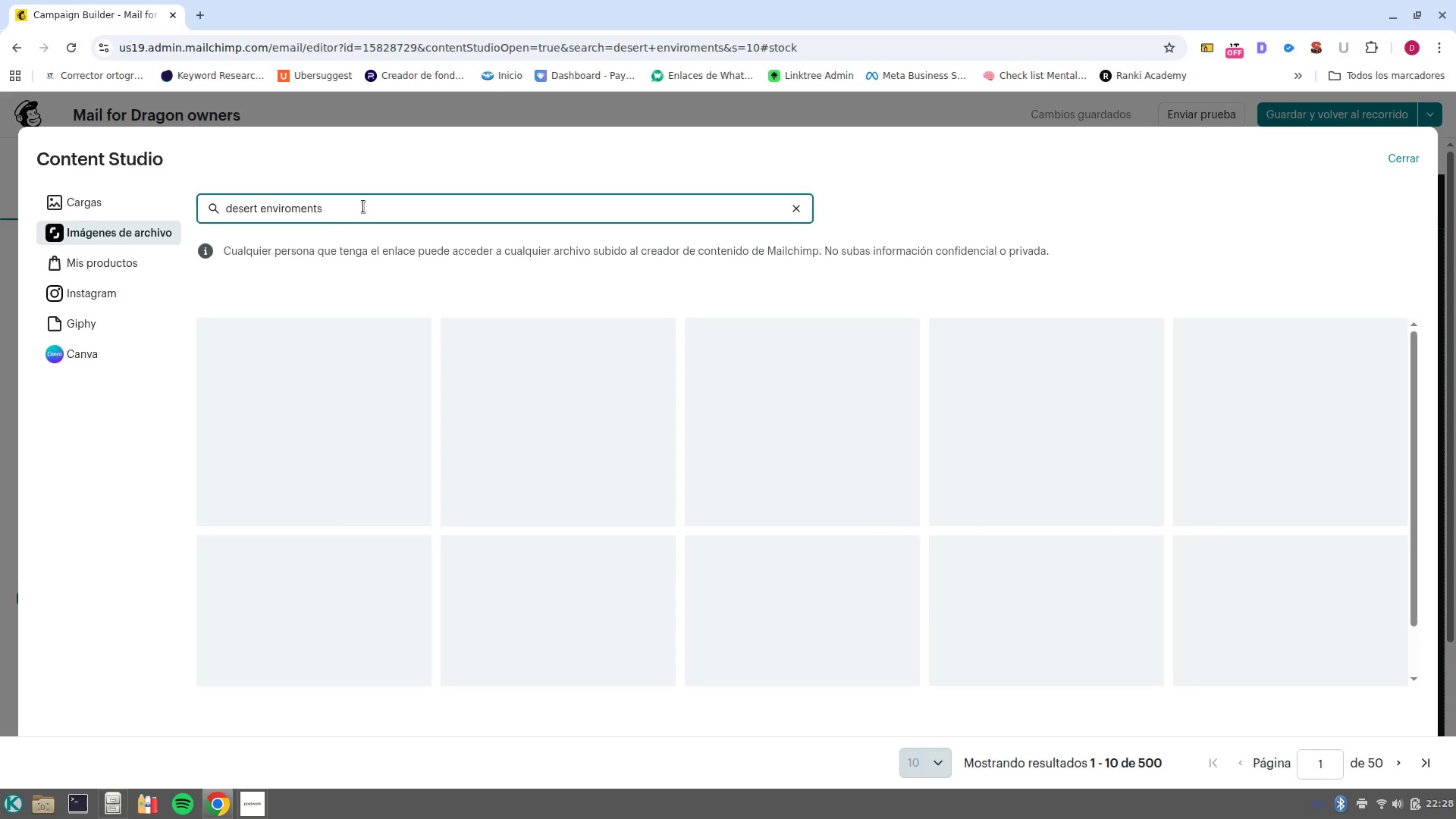 
wait(10.62)
 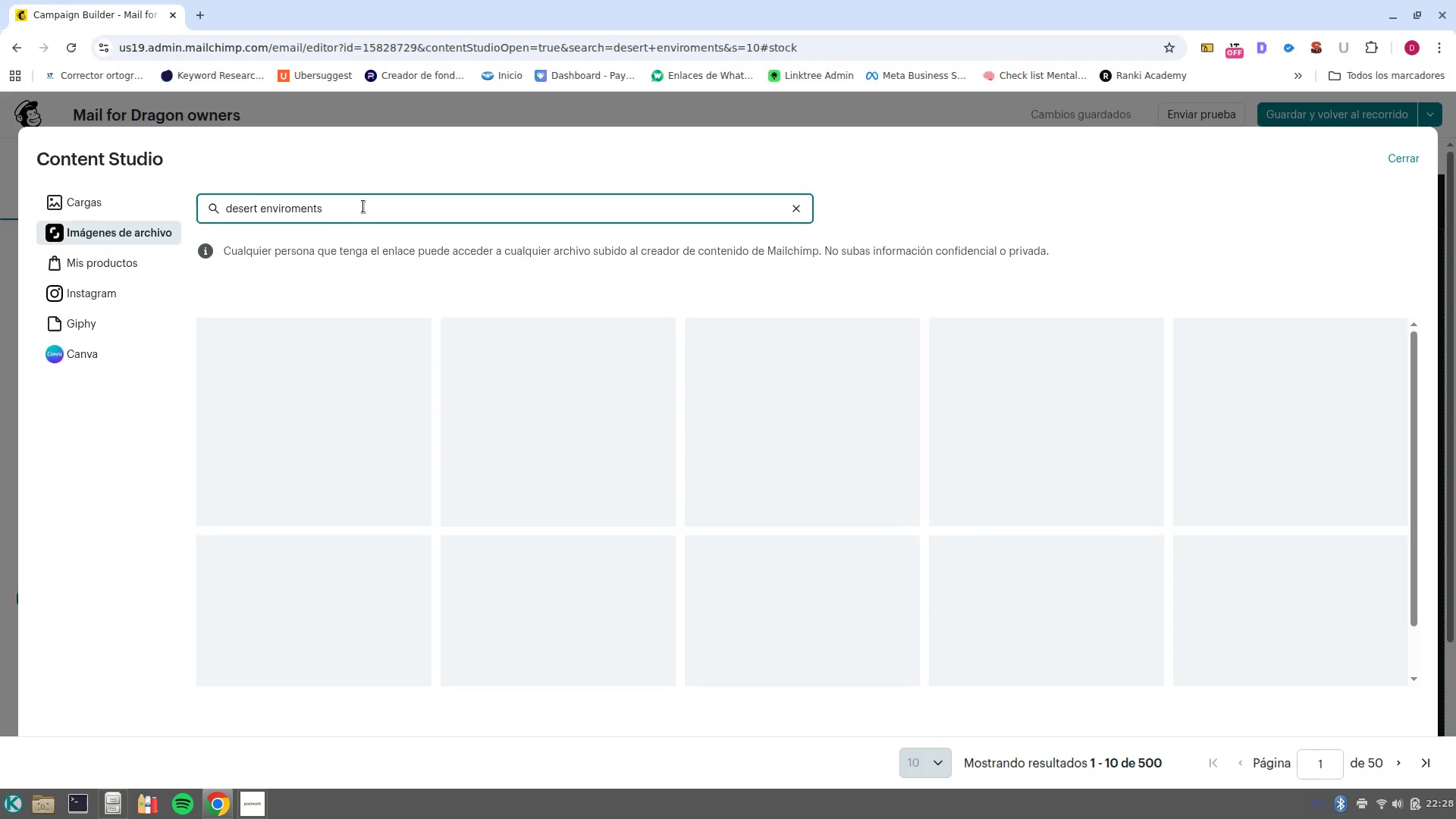 
scroll: coordinate [894, 554], scroll_direction: down, amount: 5.0
 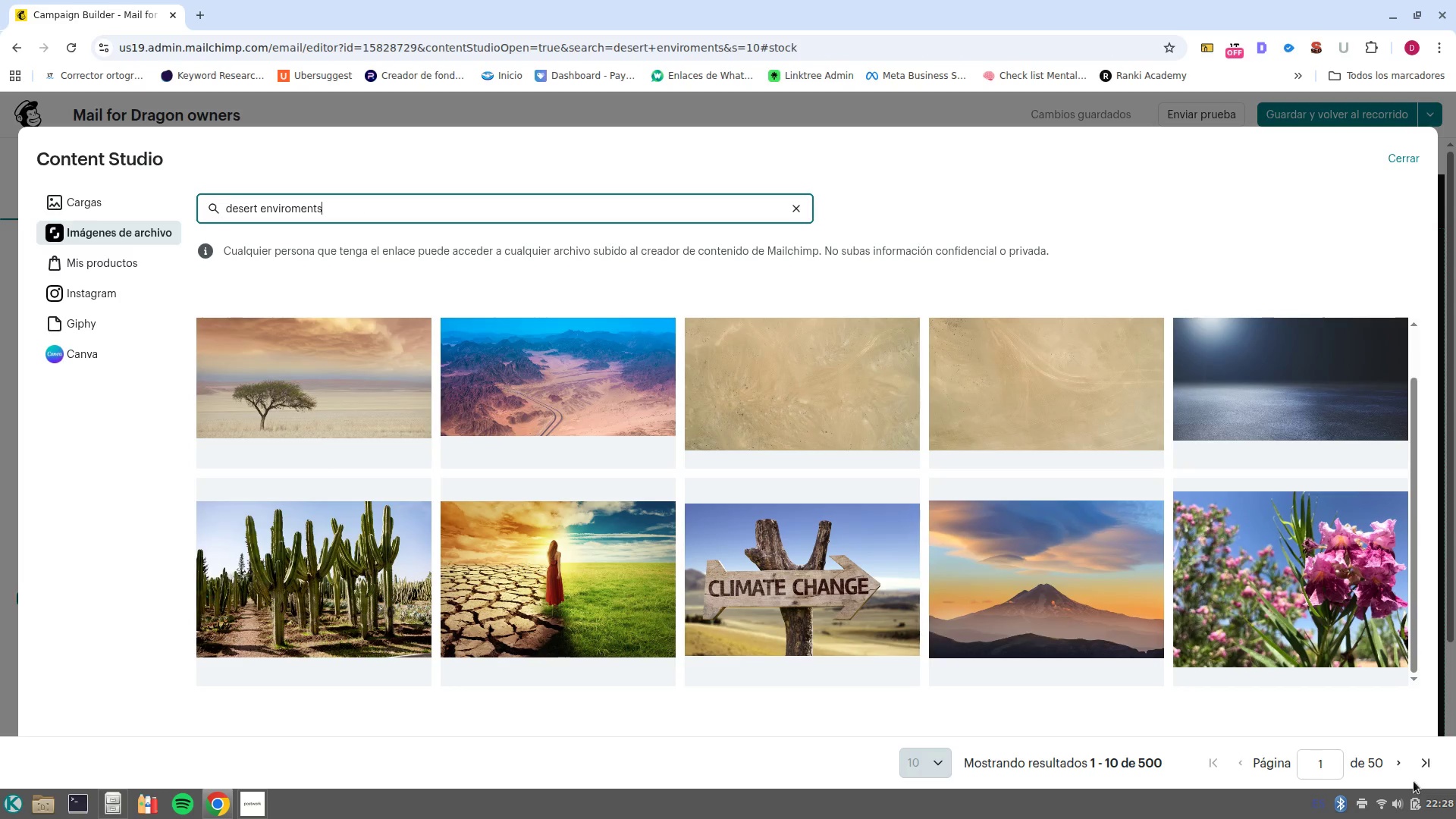 
left_click([1401, 766])
 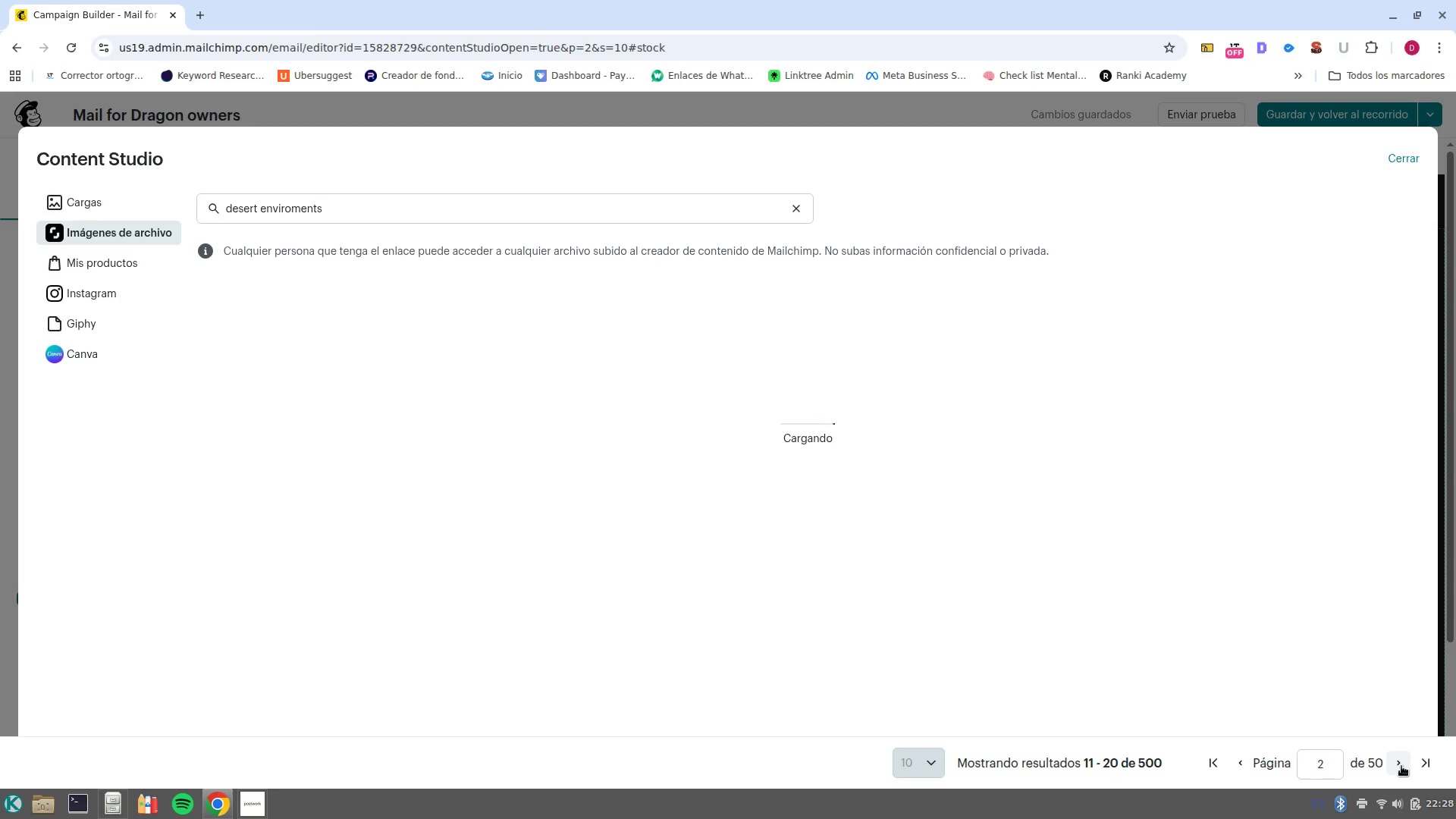 
wait(9.94)
 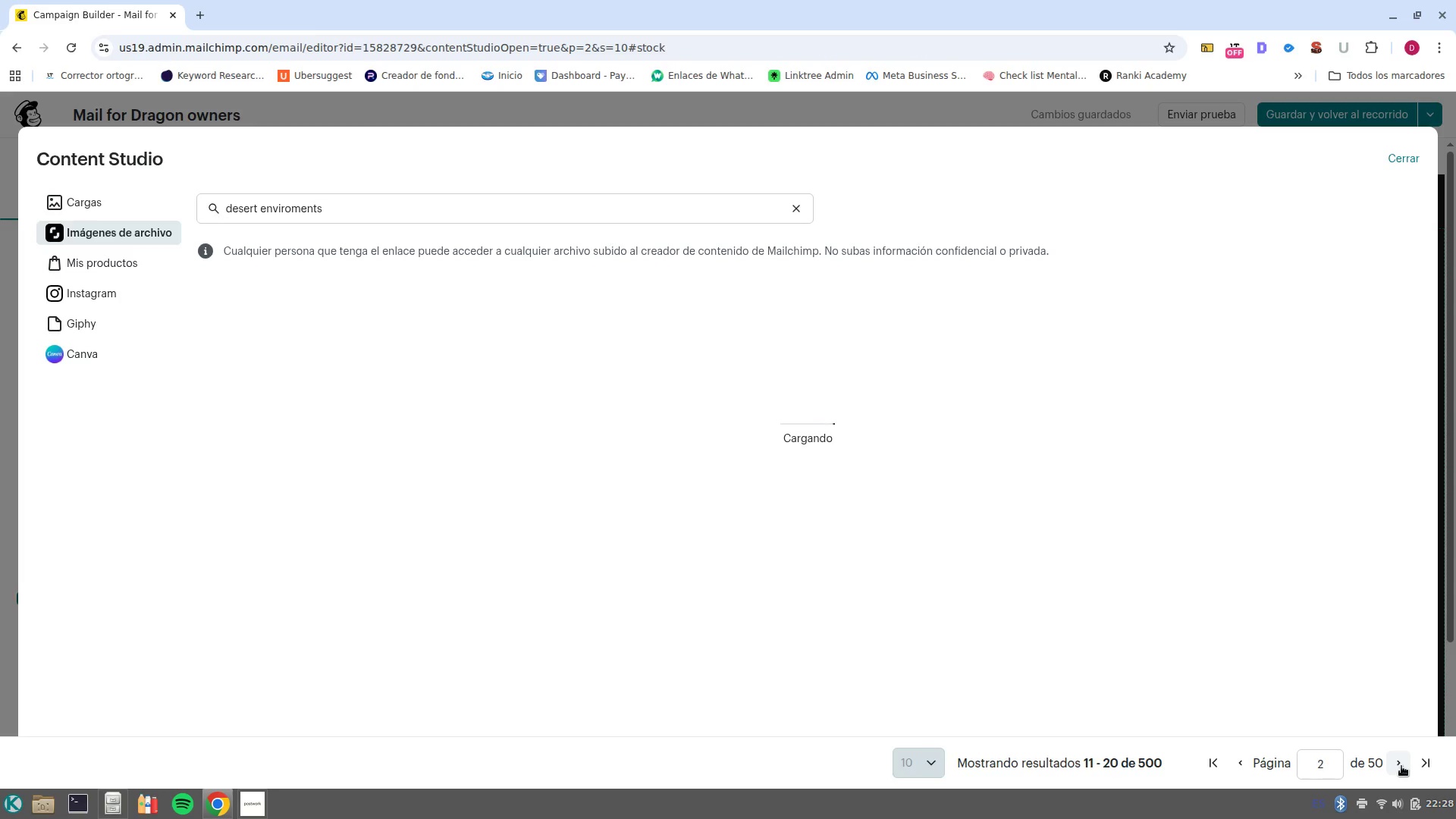 
scroll: coordinate [683, 456], scroll_direction: down, amount: 3.0
 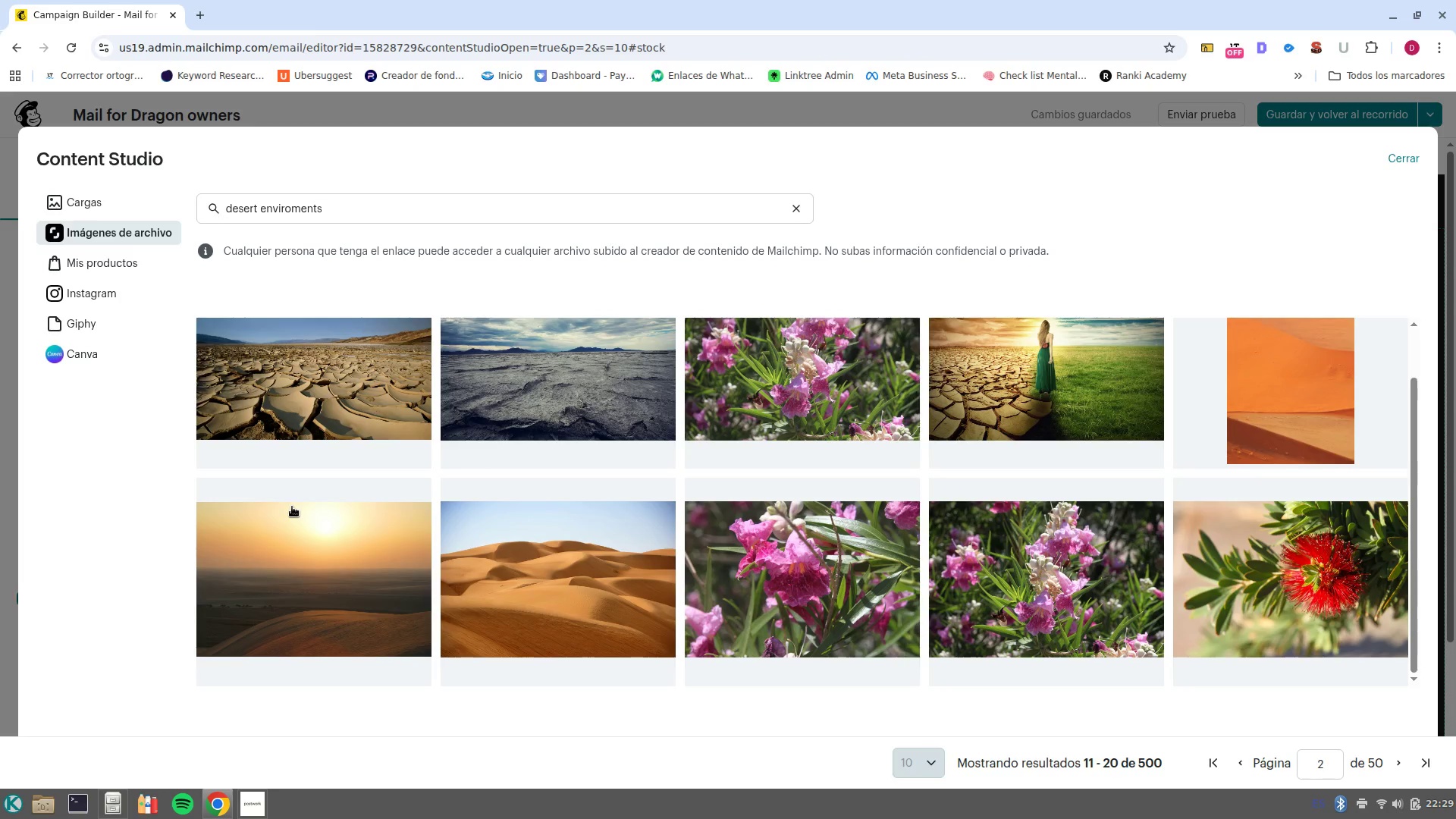 
wait(8.81)
 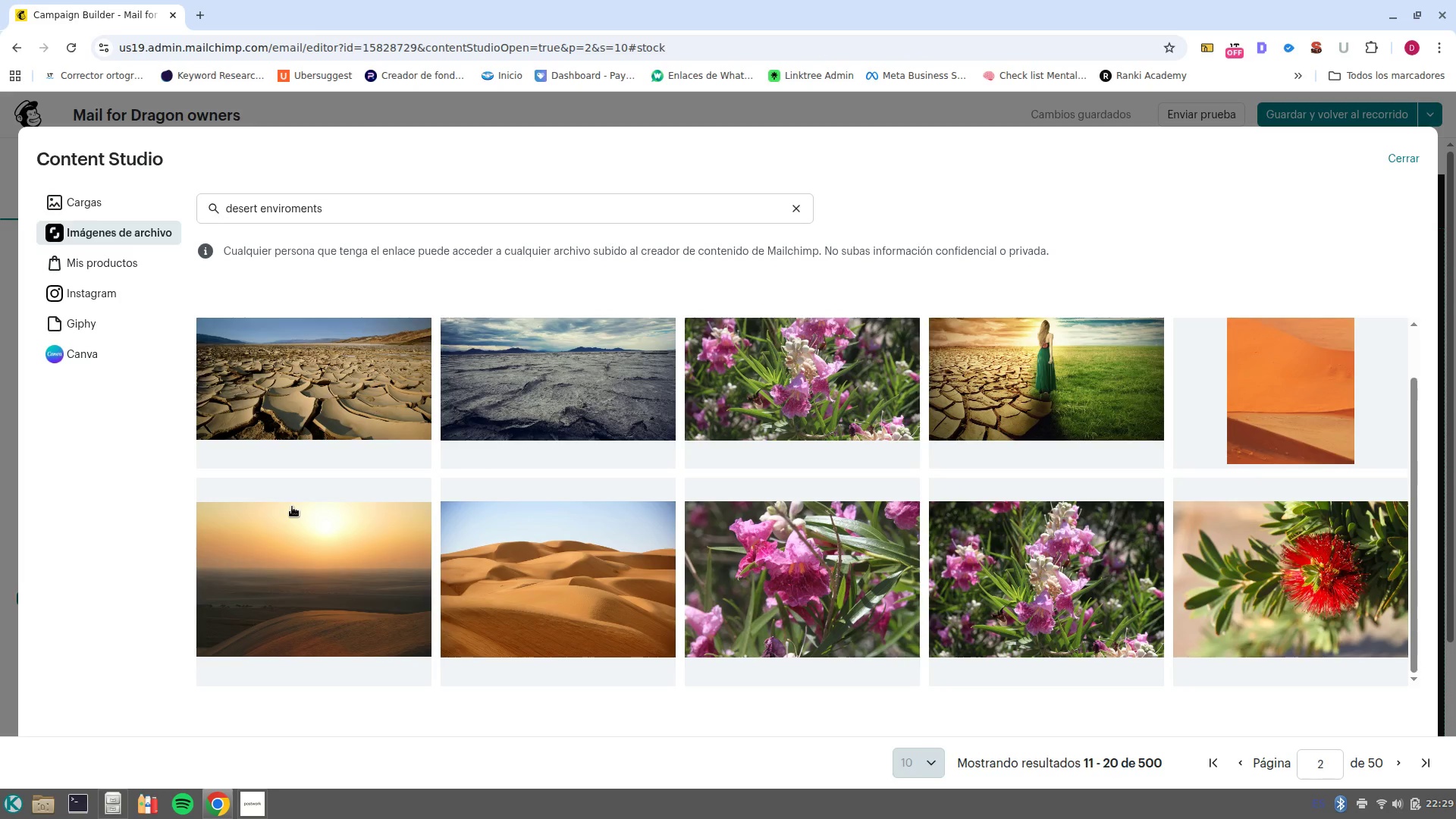 
double_click([362, 195])
 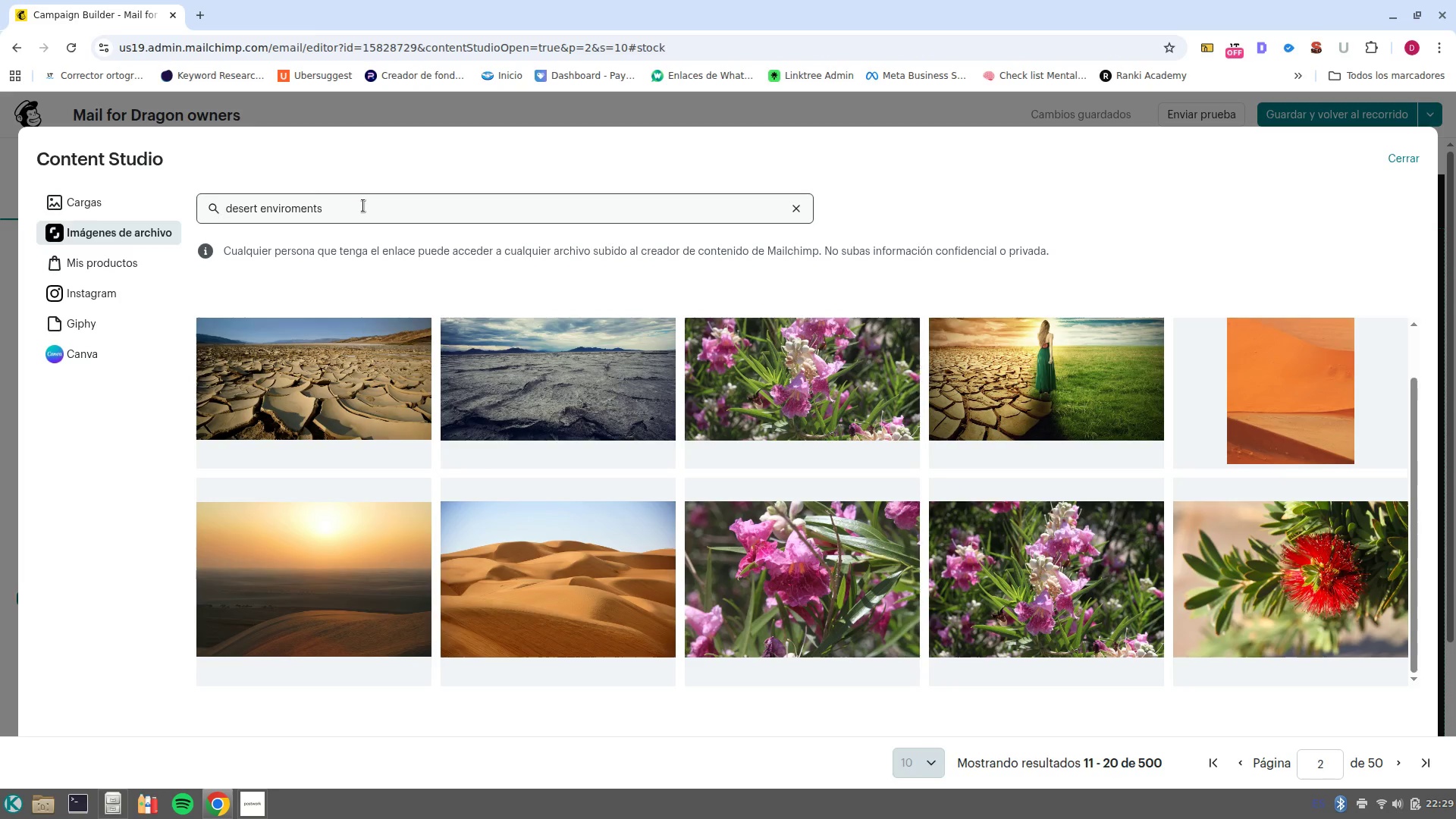 
double_click([363, 206])
 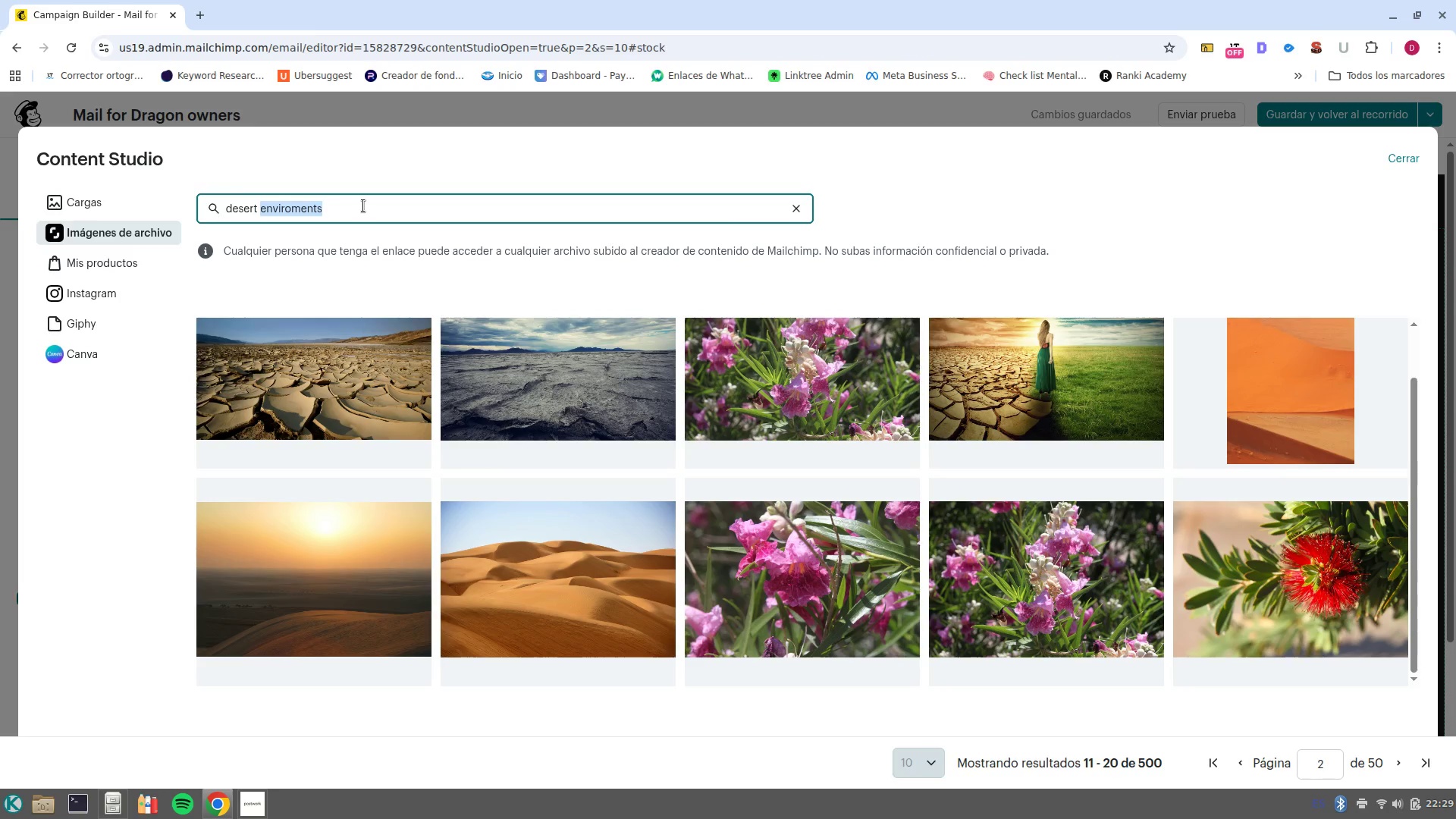 
double_click([363, 206])
 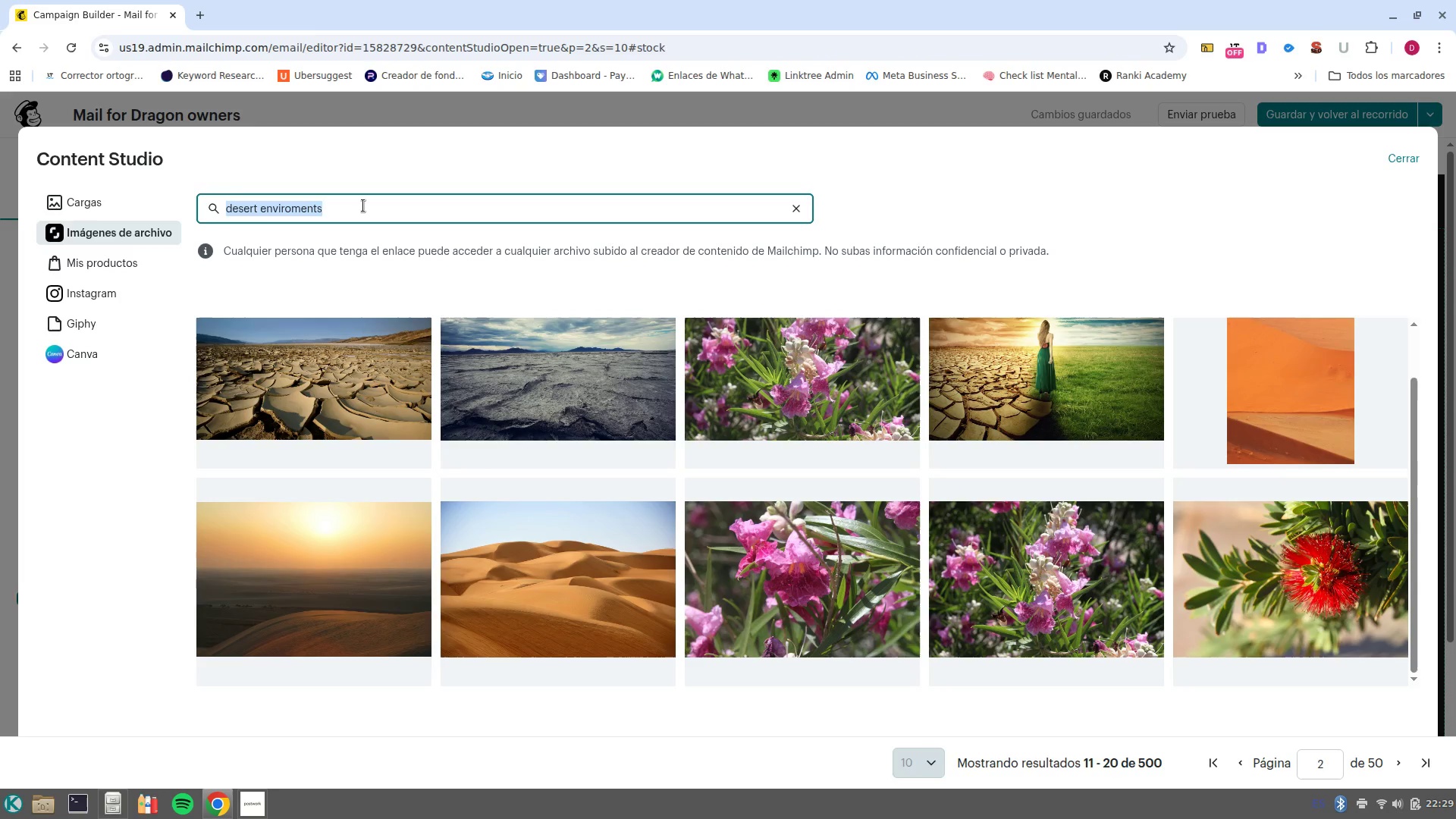 
double_click([363, 206])
 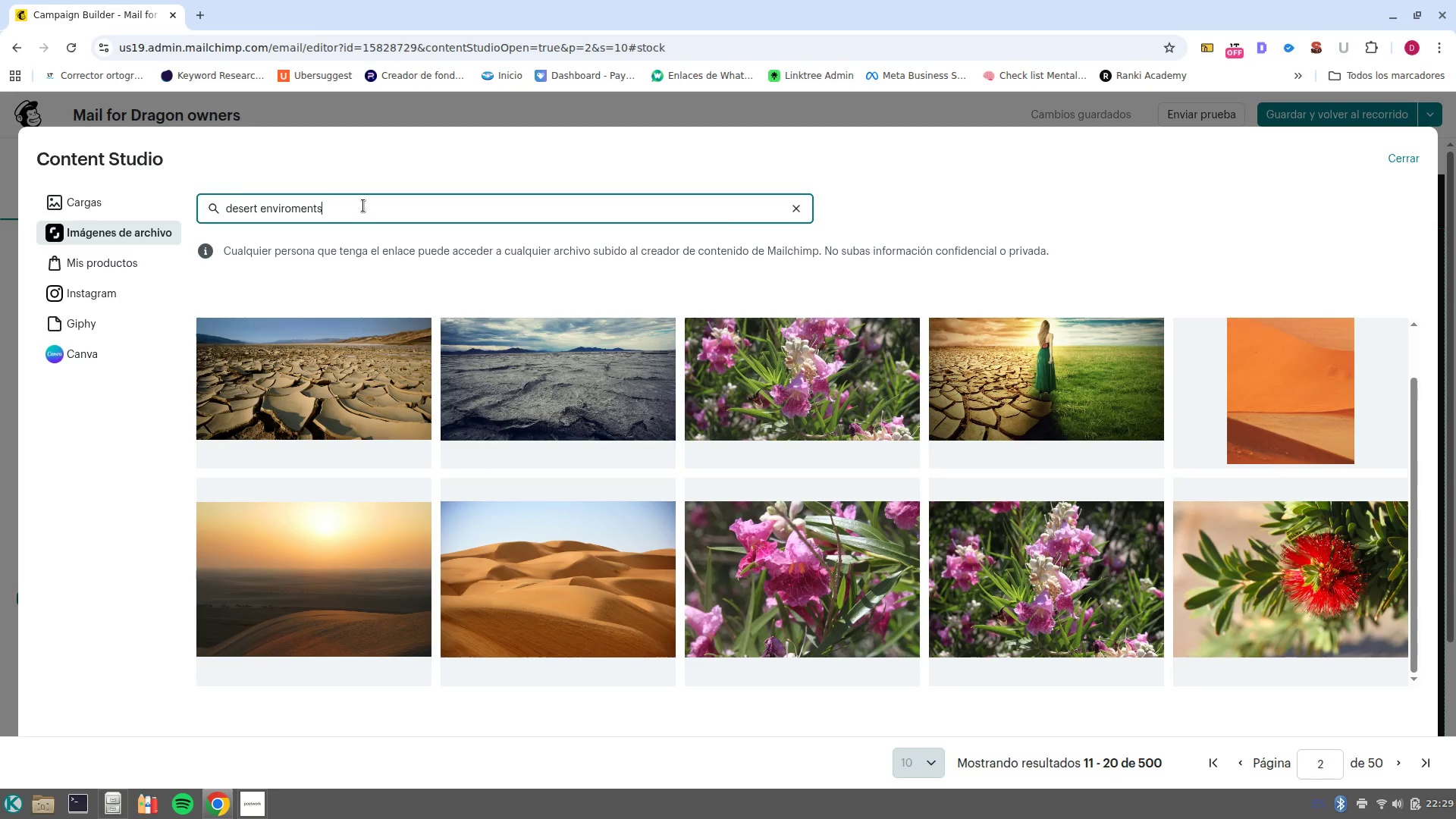 
double_click([363, 206])
 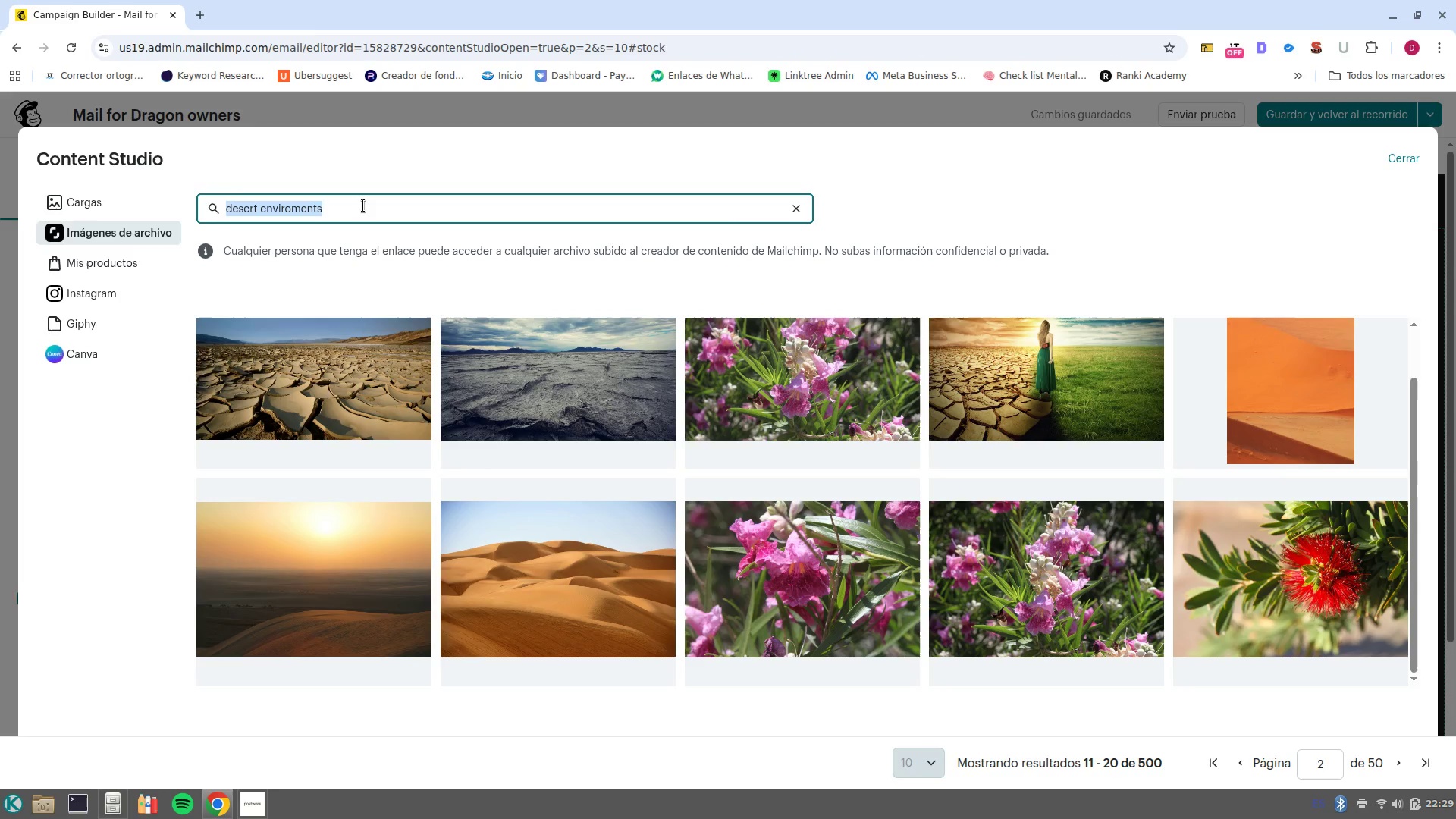 
type(macro photos )
 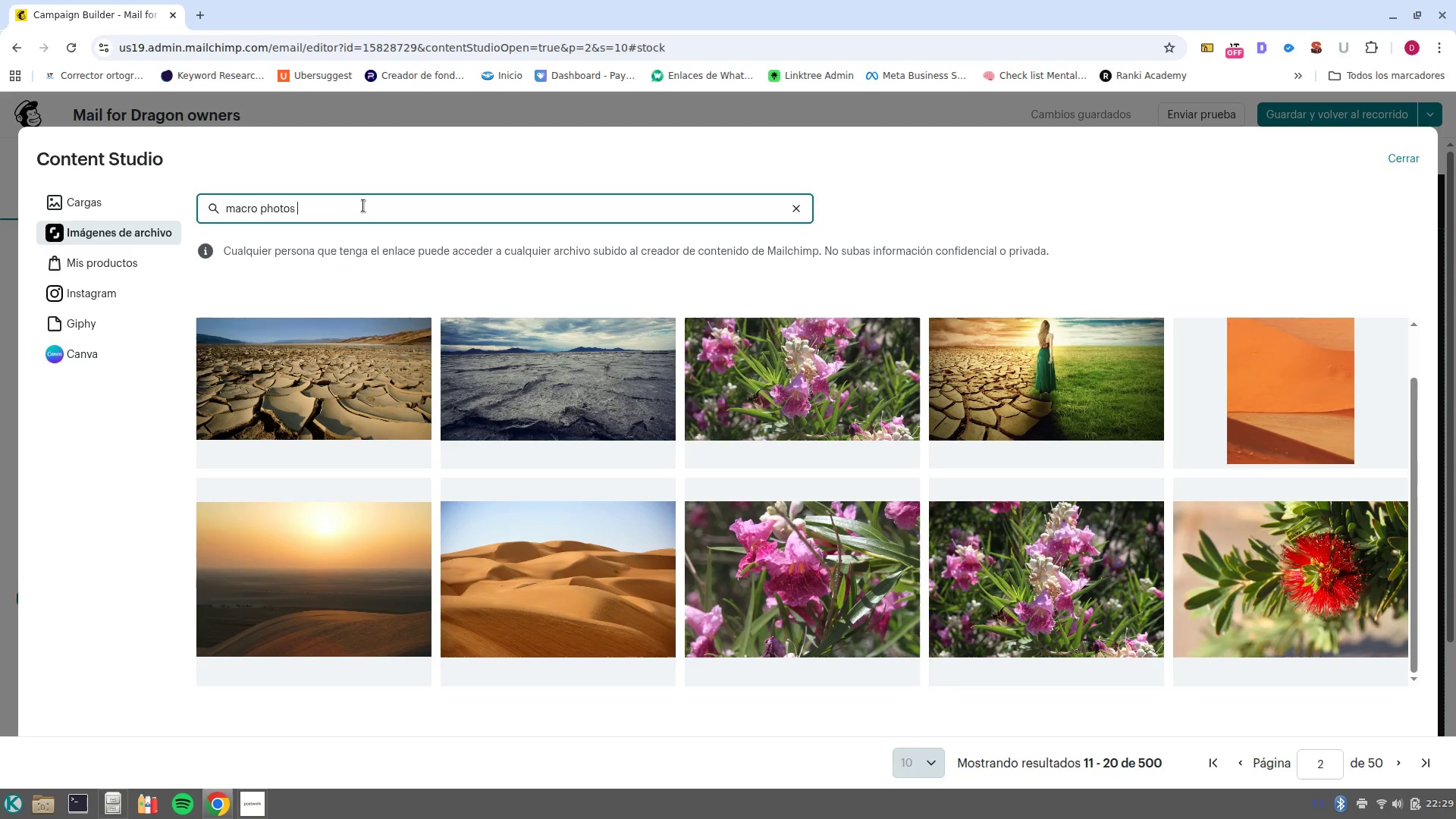 
type(de te)
key(Backspace)
key(Backspace)
key(Backspace)
key(Backspace)
key(Backspace)
type(of terrarios)
 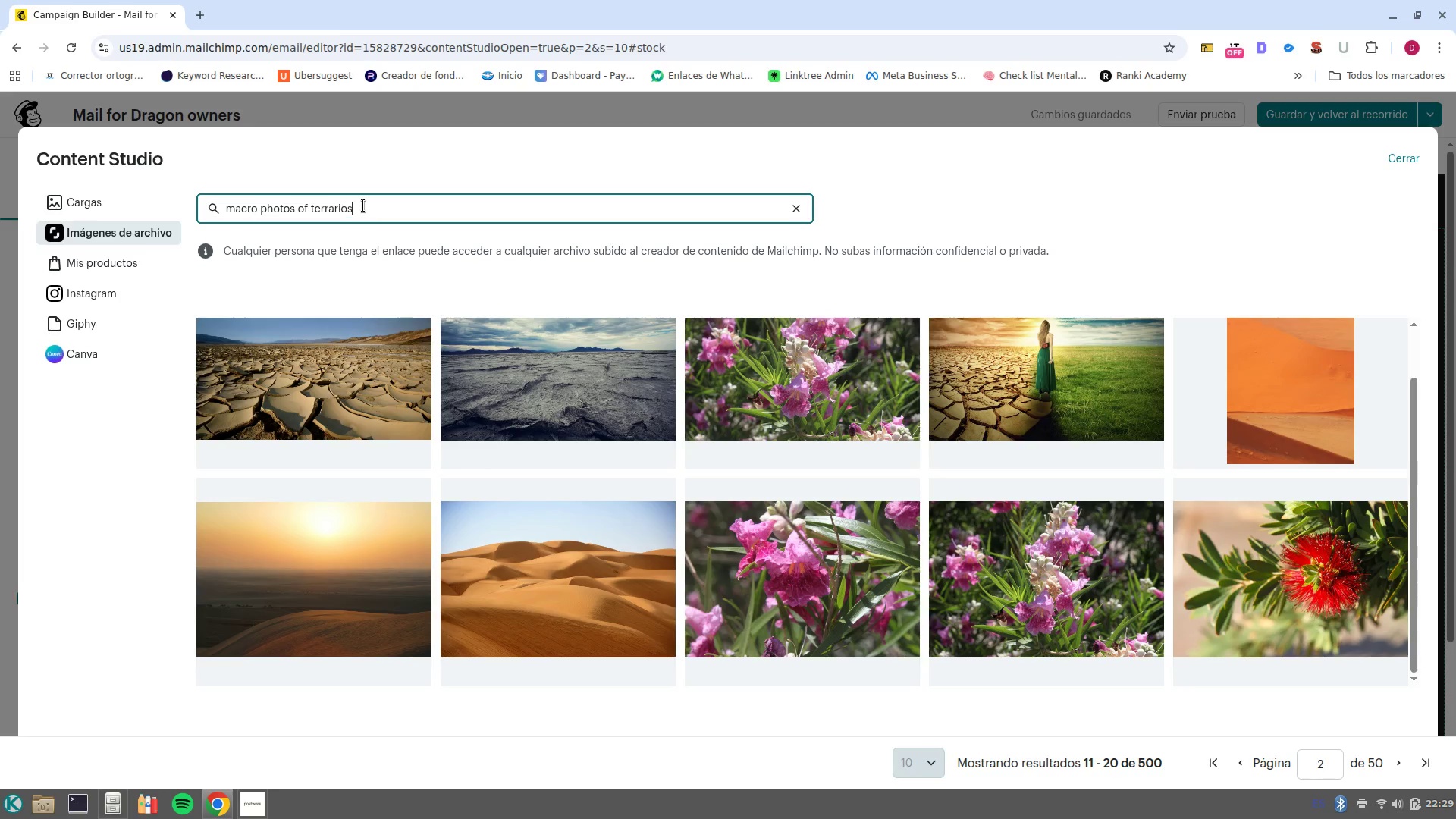 
key(Enter)
 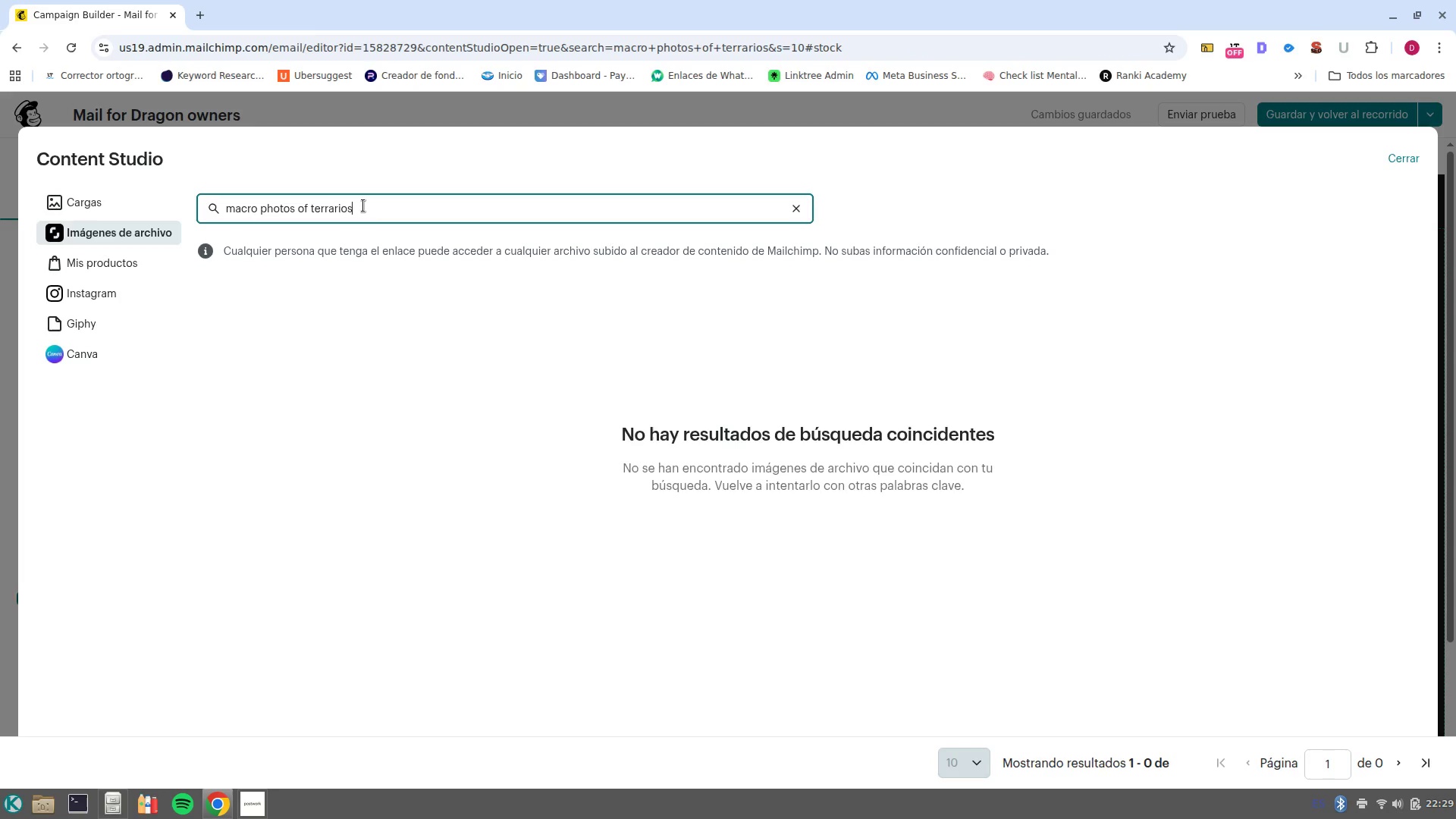 
wait(6.41)
 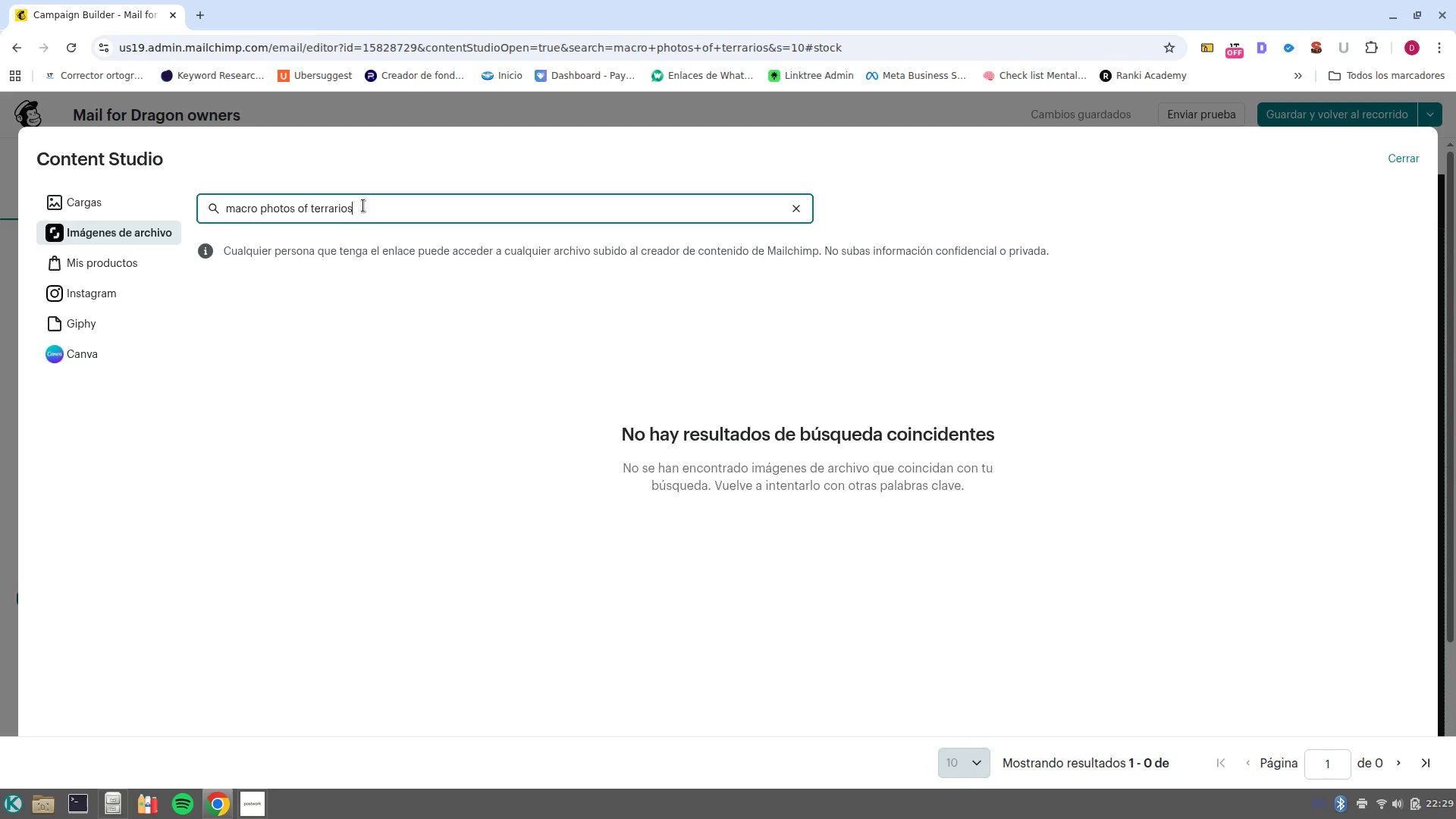 
left_click_drag(start_coordinate=[363, 206], to_coordinate=[222, 206])
 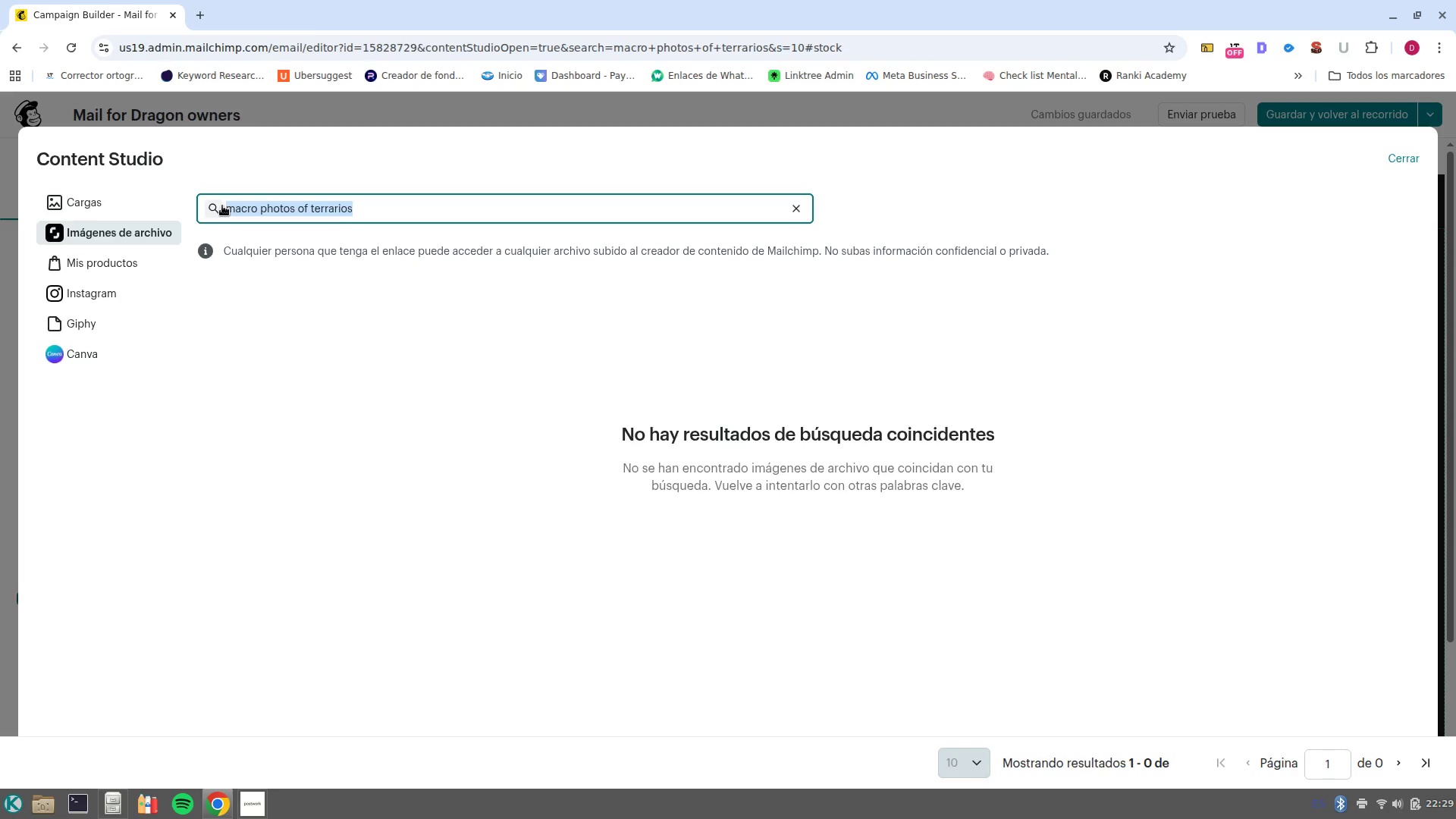 
type(terrarios)
 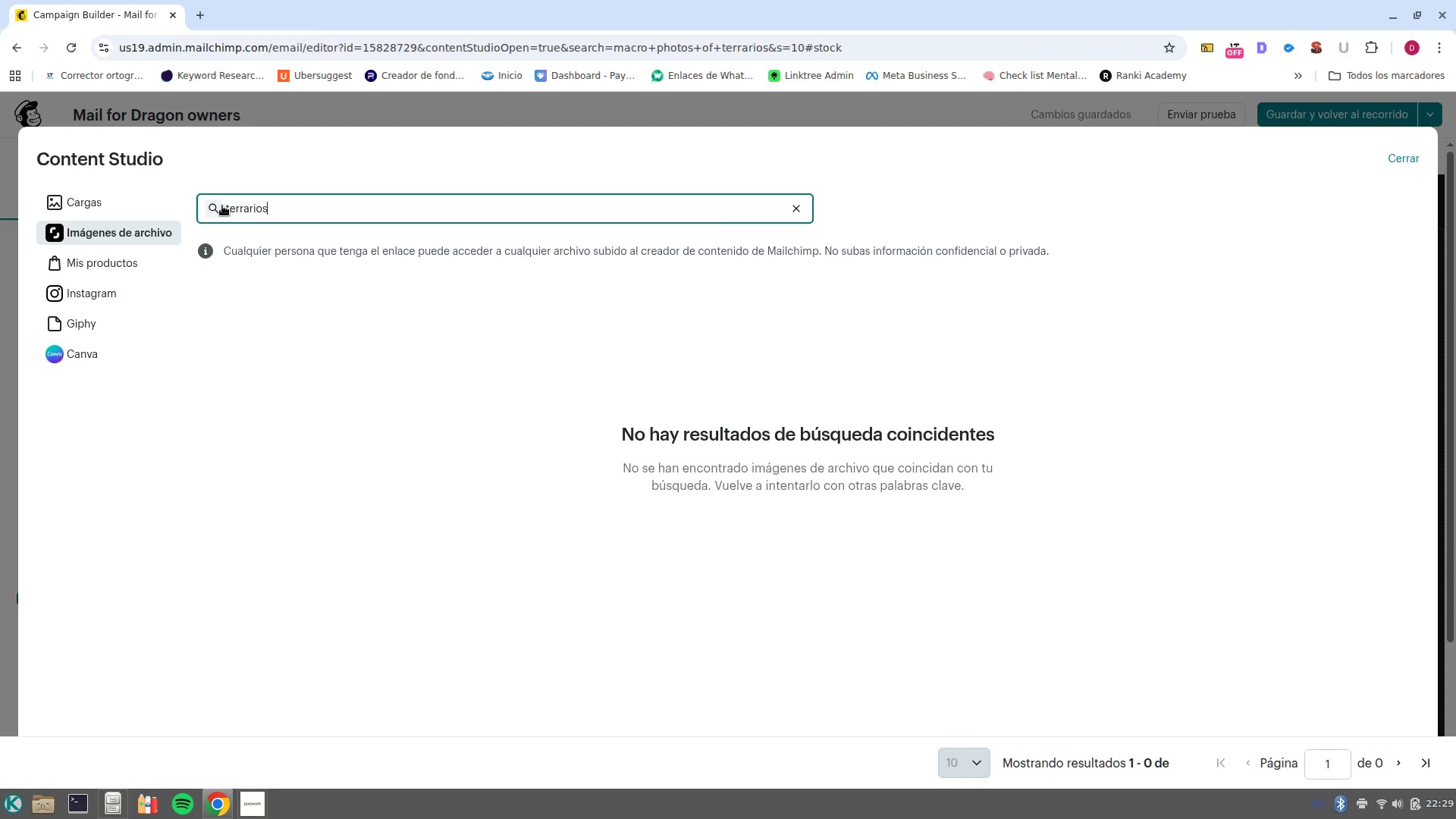 
key(Enter)
 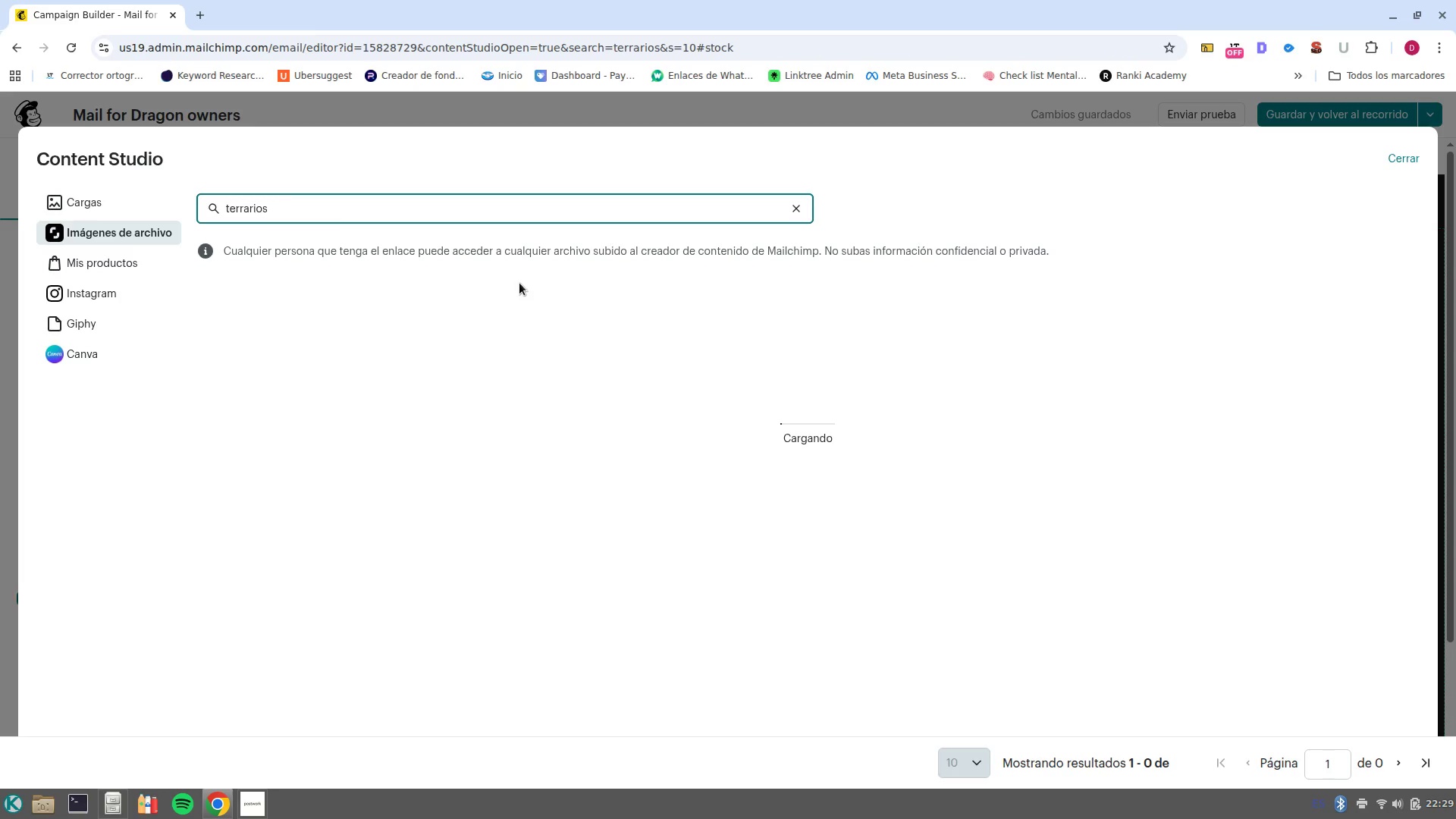 
wait(8.21)
 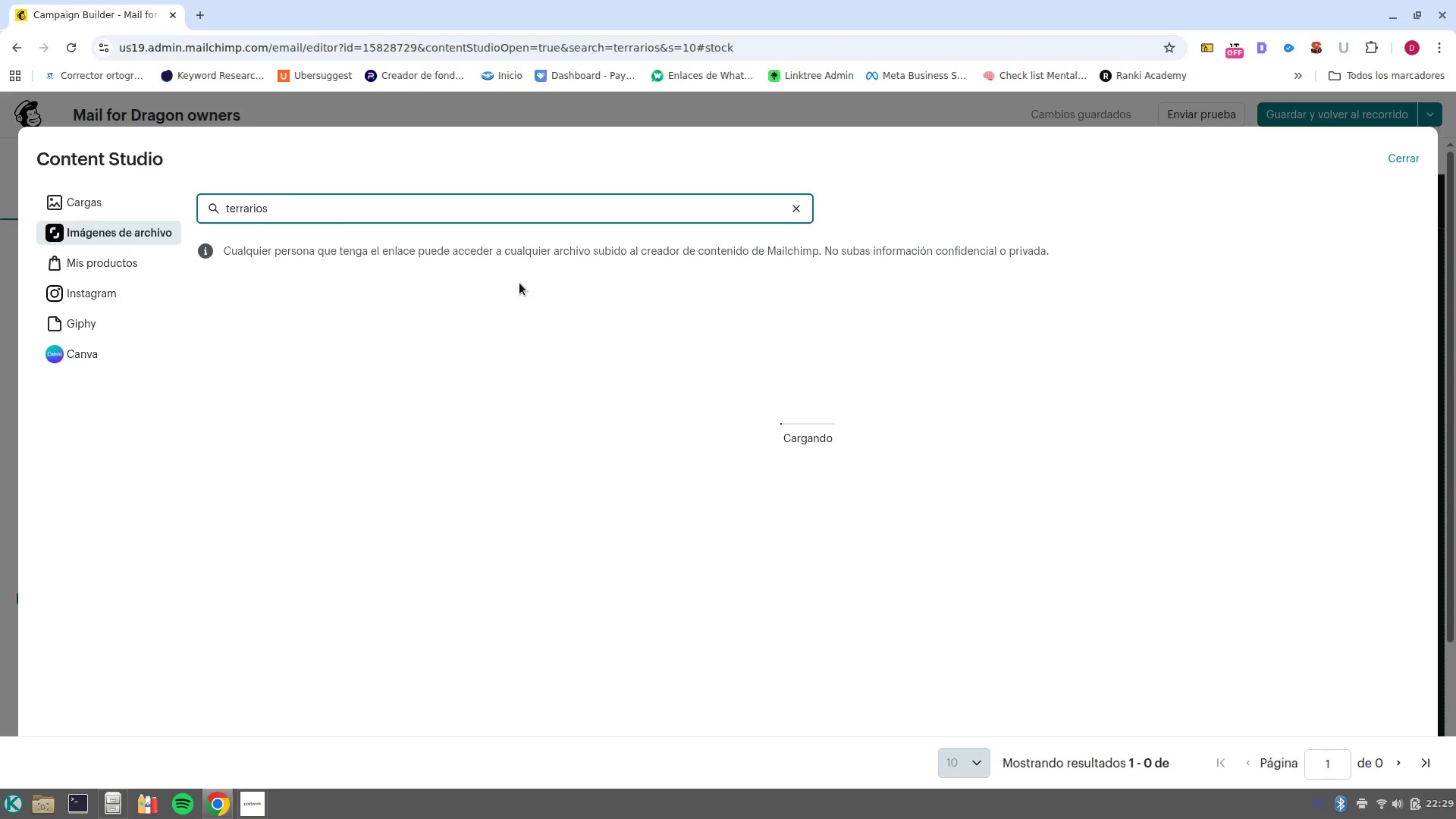 
double_click([401, 198])
 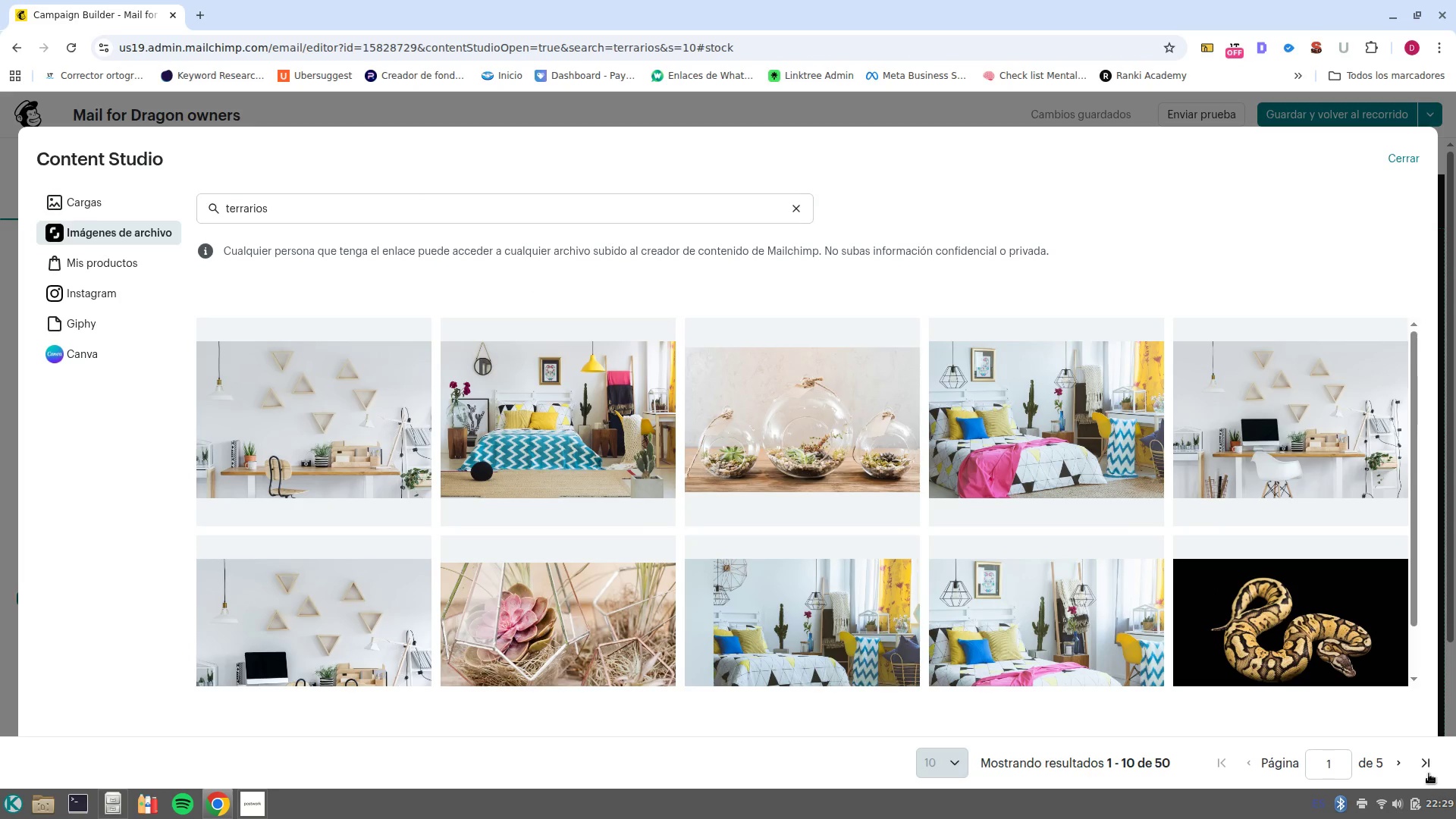 
left_click([1402, 767])
 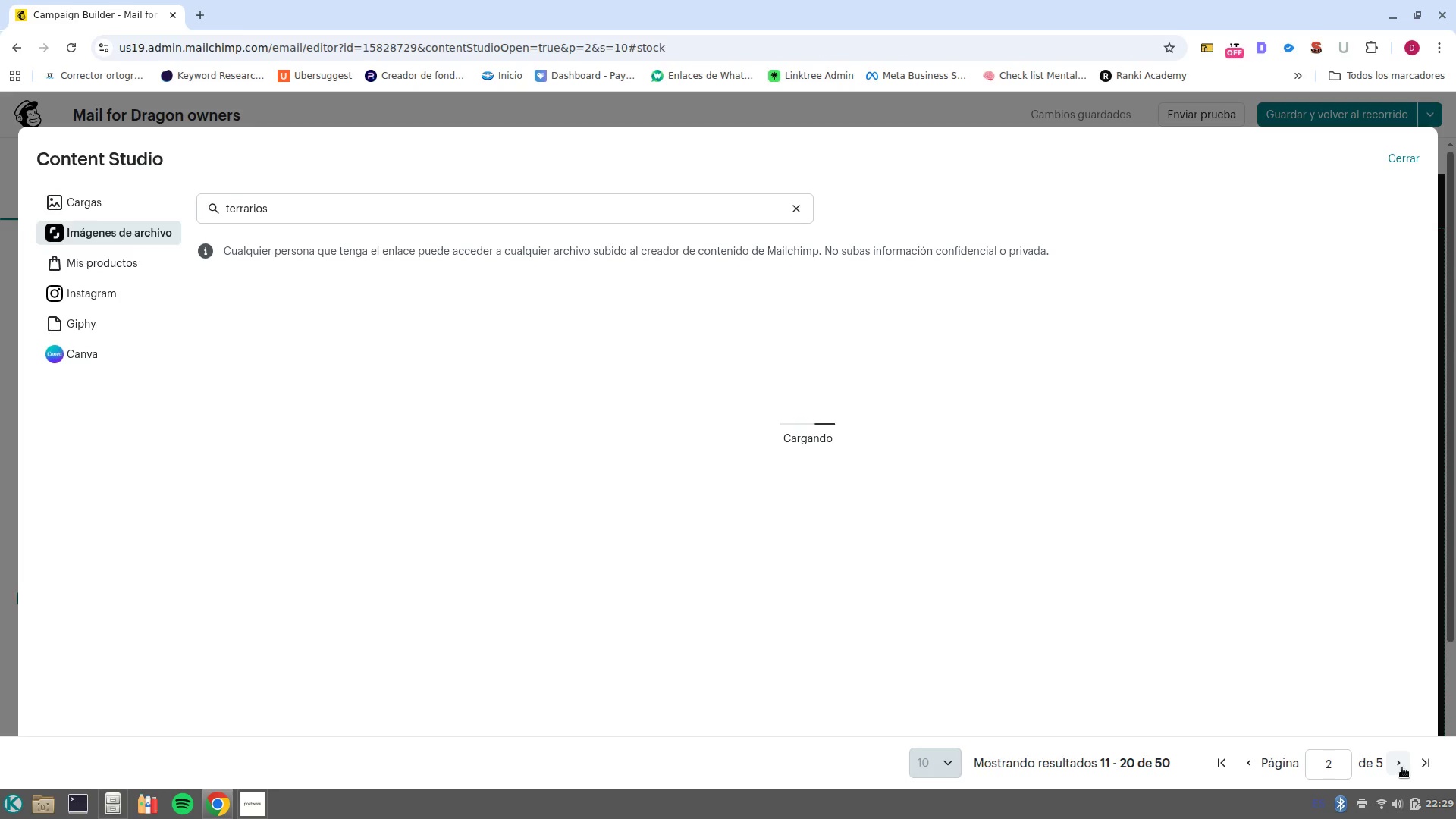 
wait(9.66)
 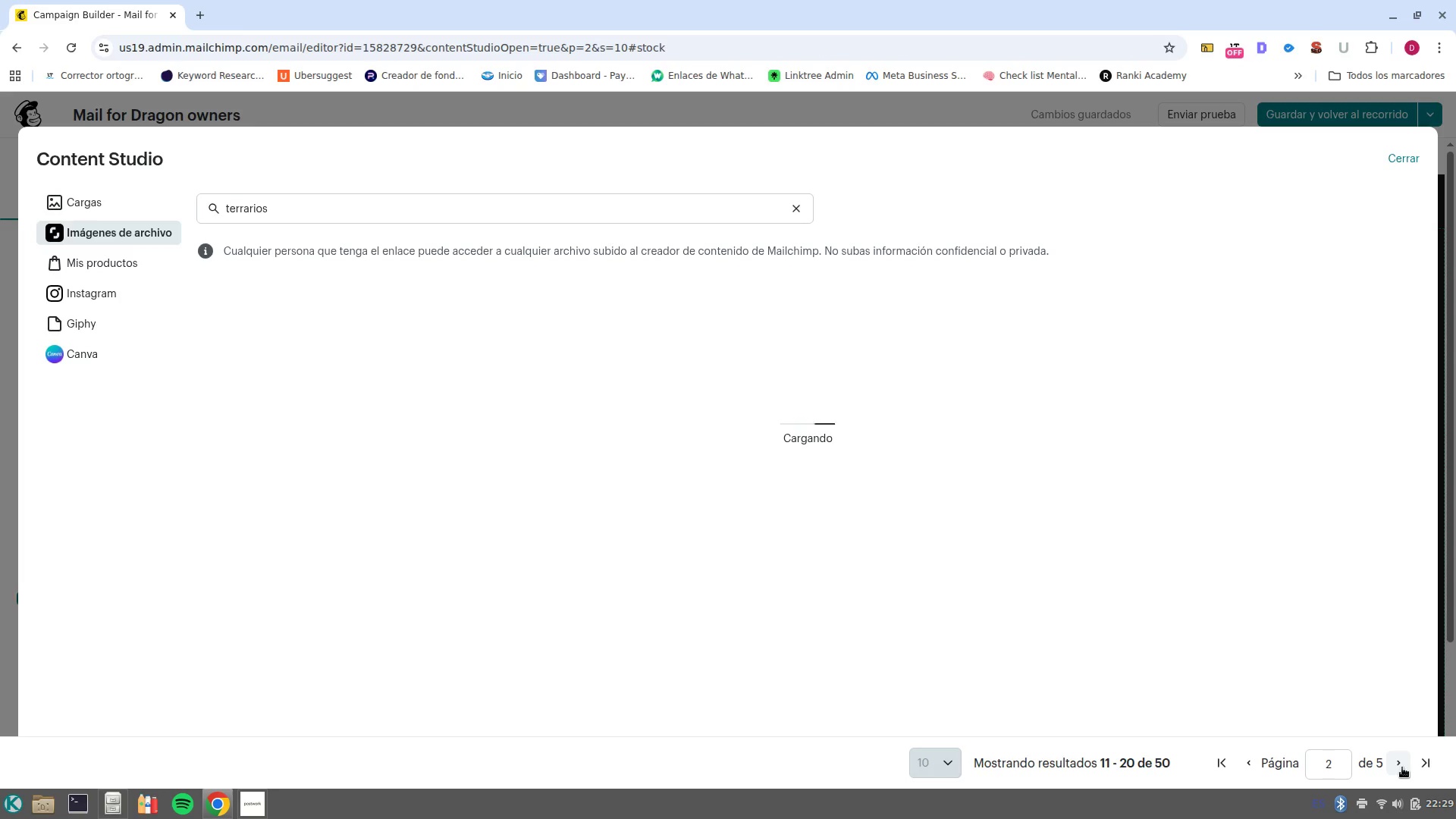 
scroll: coordinate [1416, 818], scroll_direction: down, amount: 2.0
 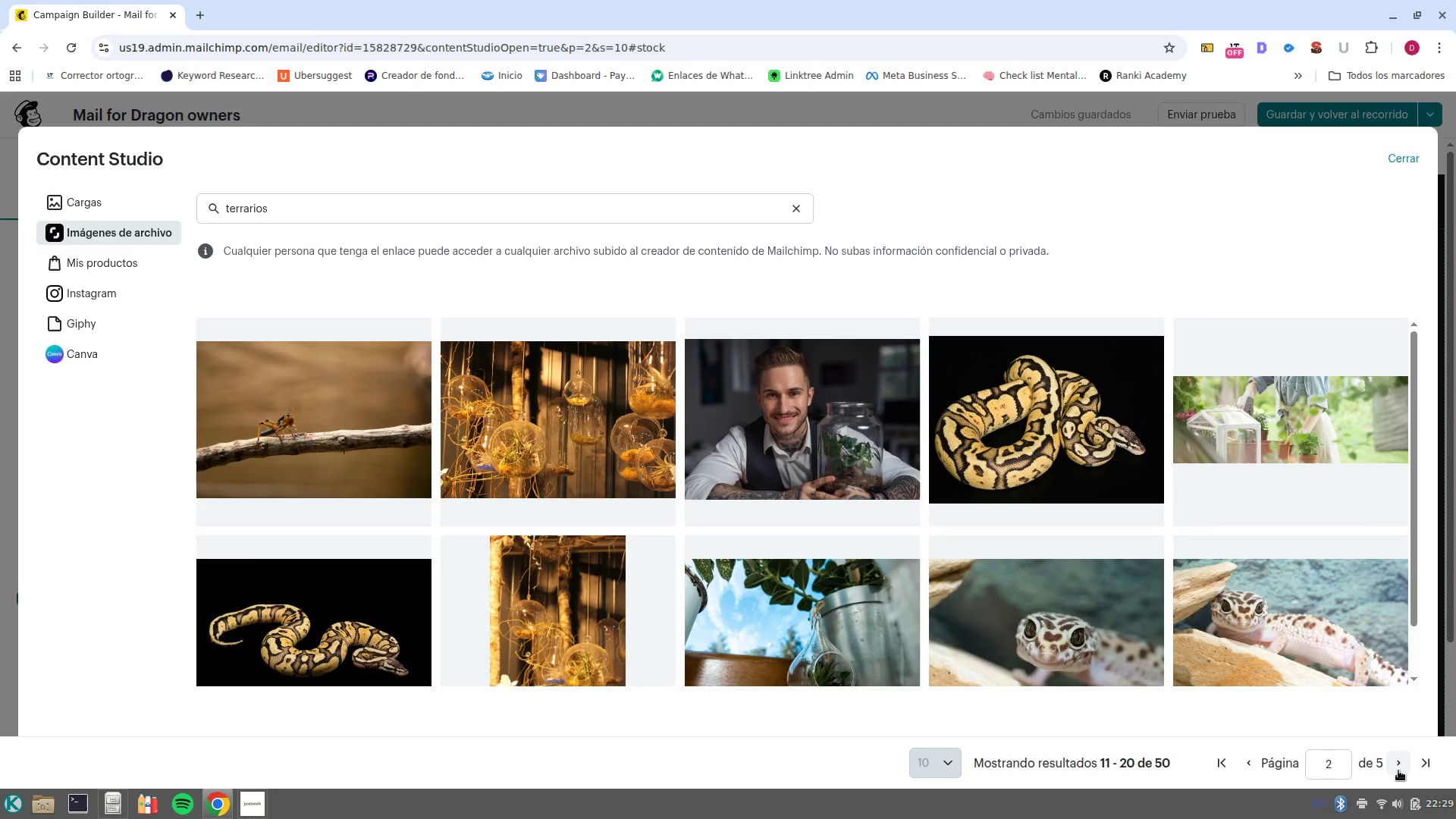 
left_click([1398, 770])
 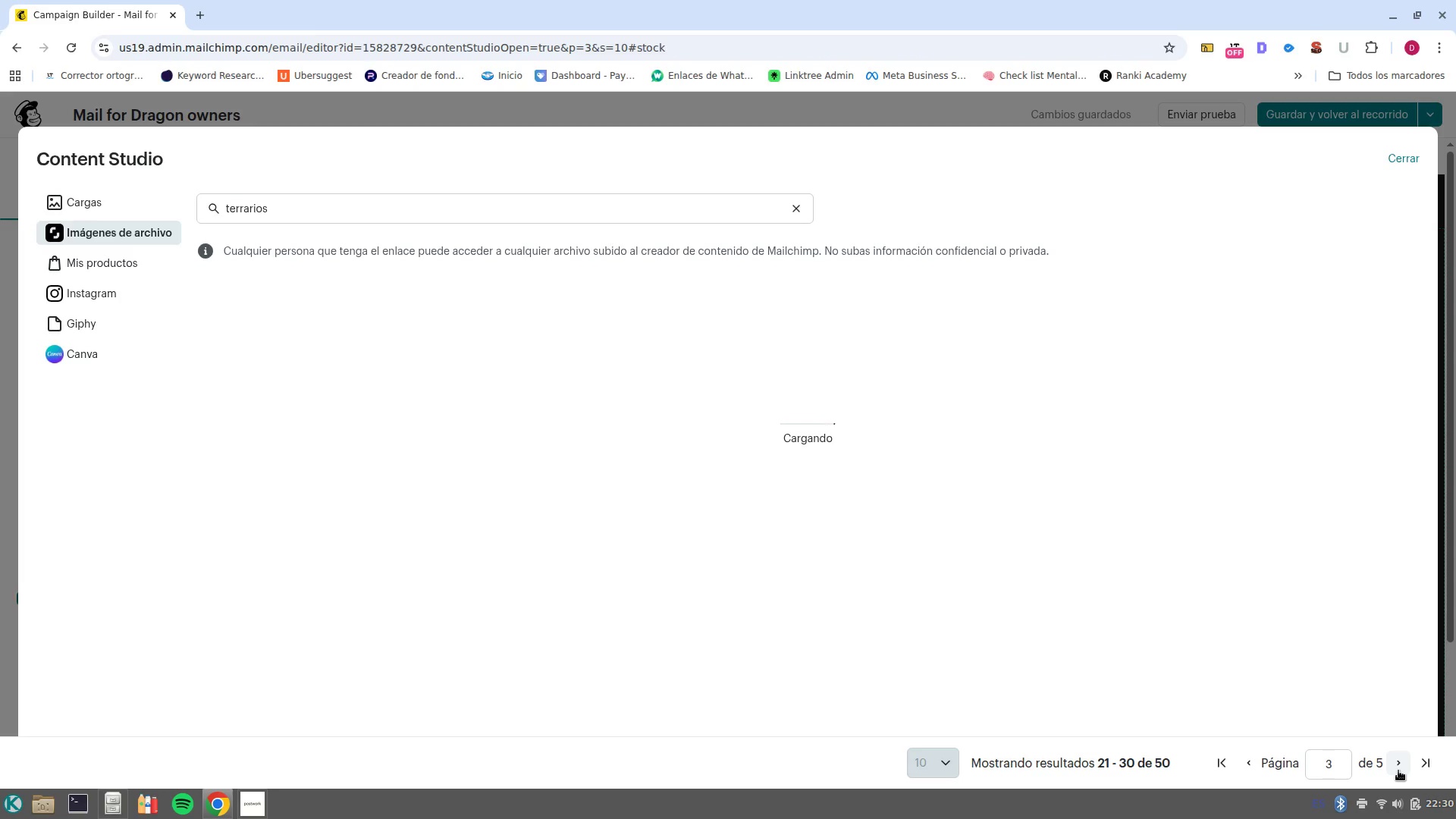 
wait(9.02)
 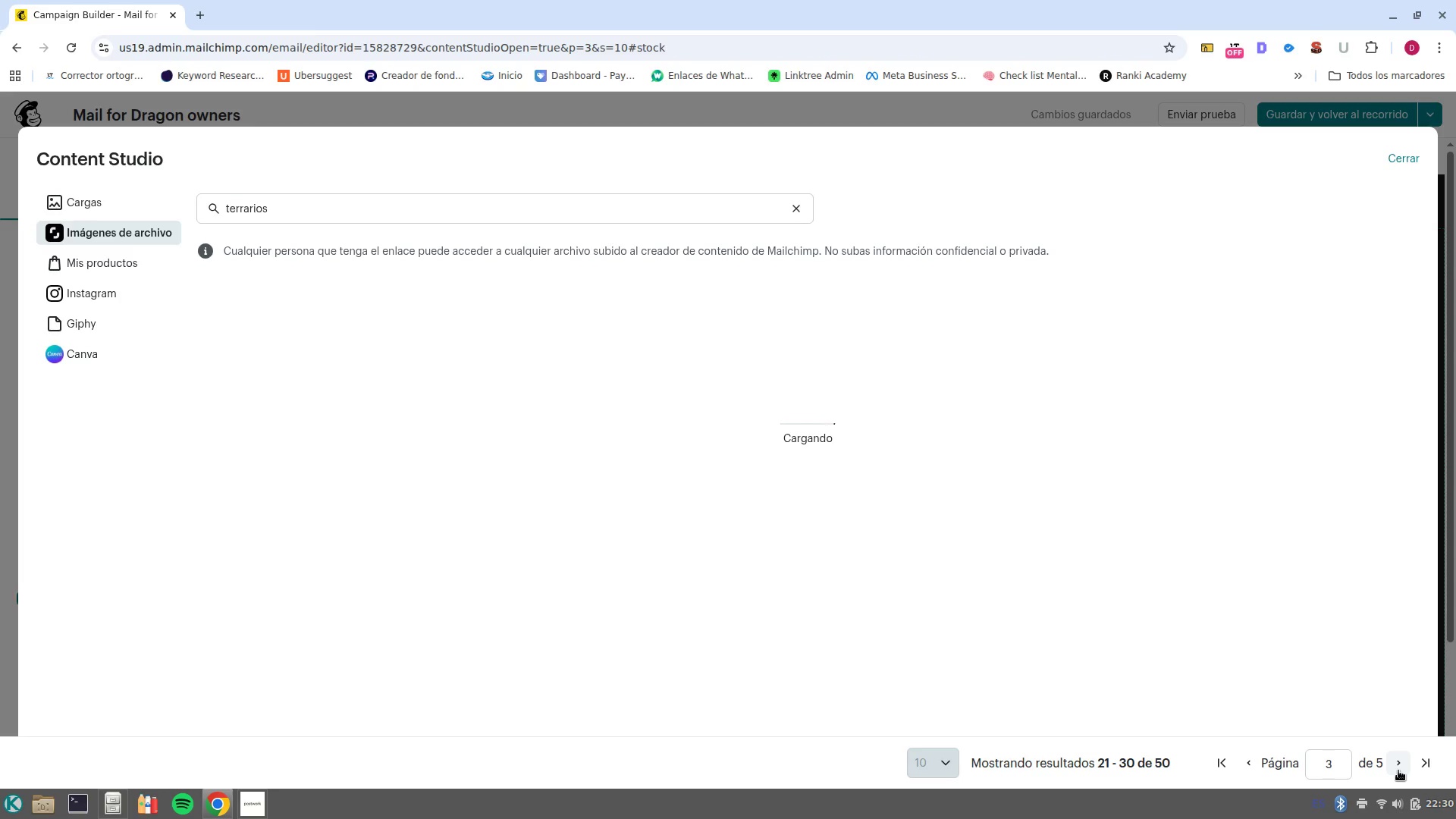 
left_click([1398, 770])
 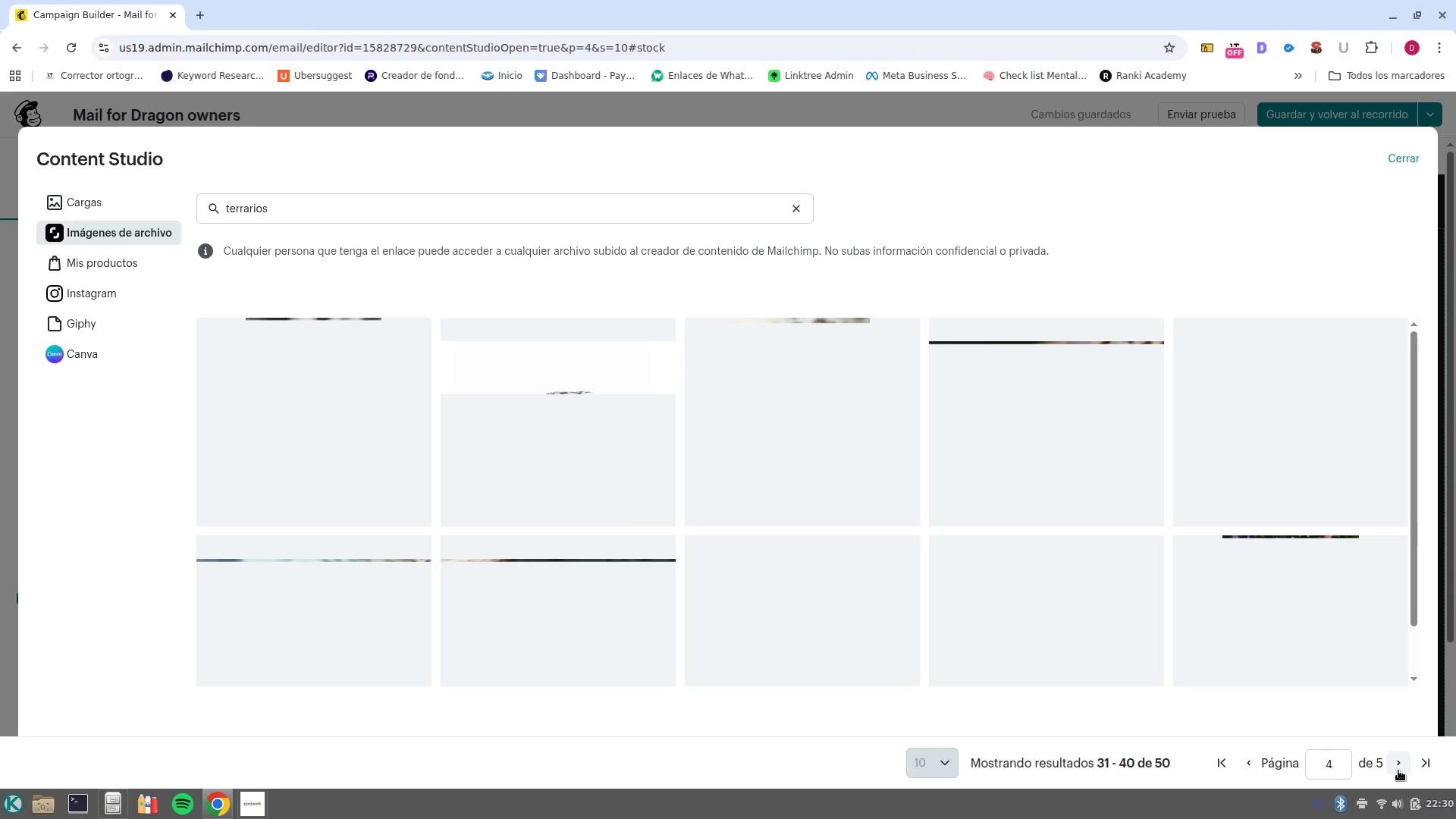 
wait(10.6)
 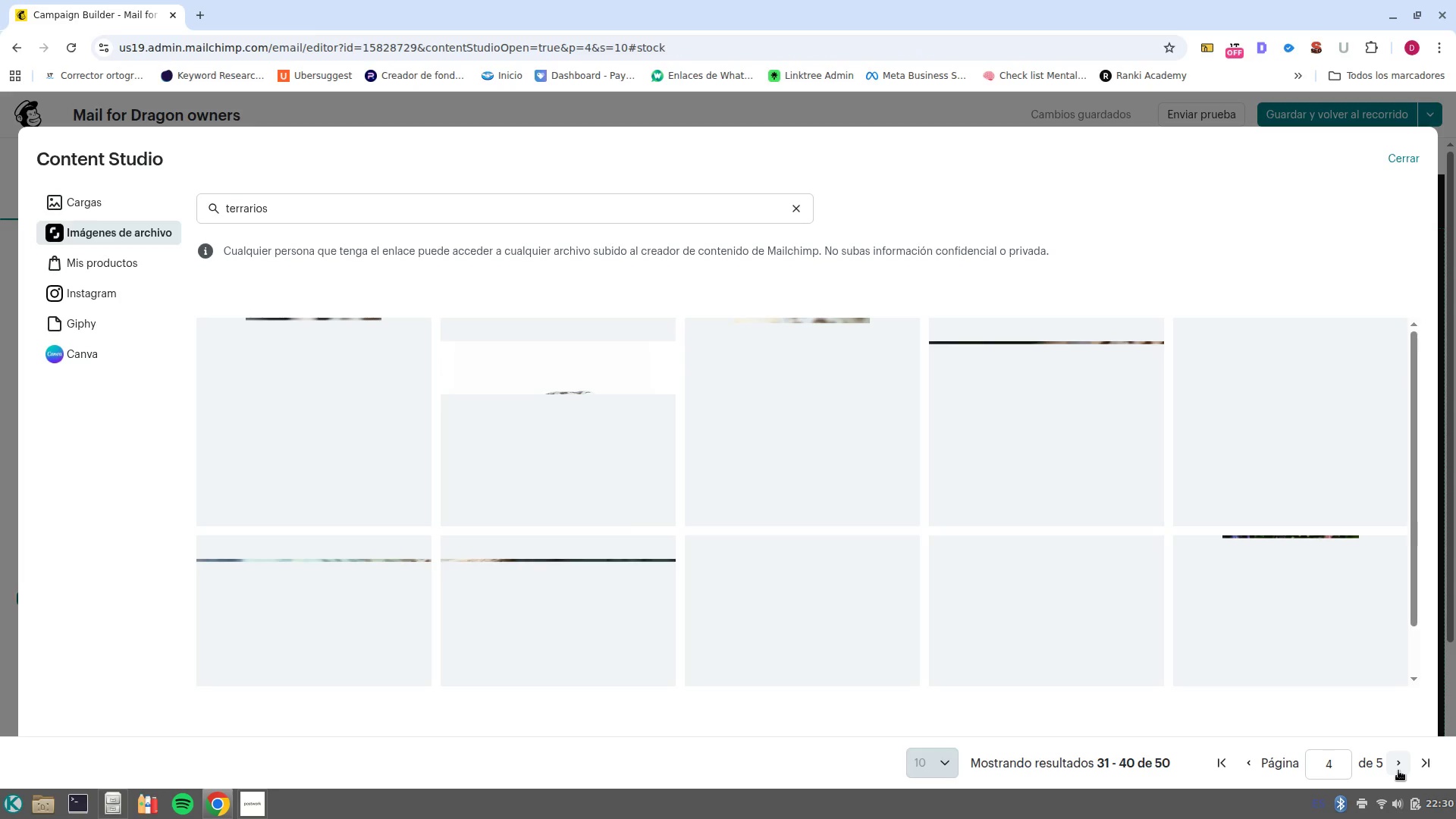 
double_click([448, 212])
 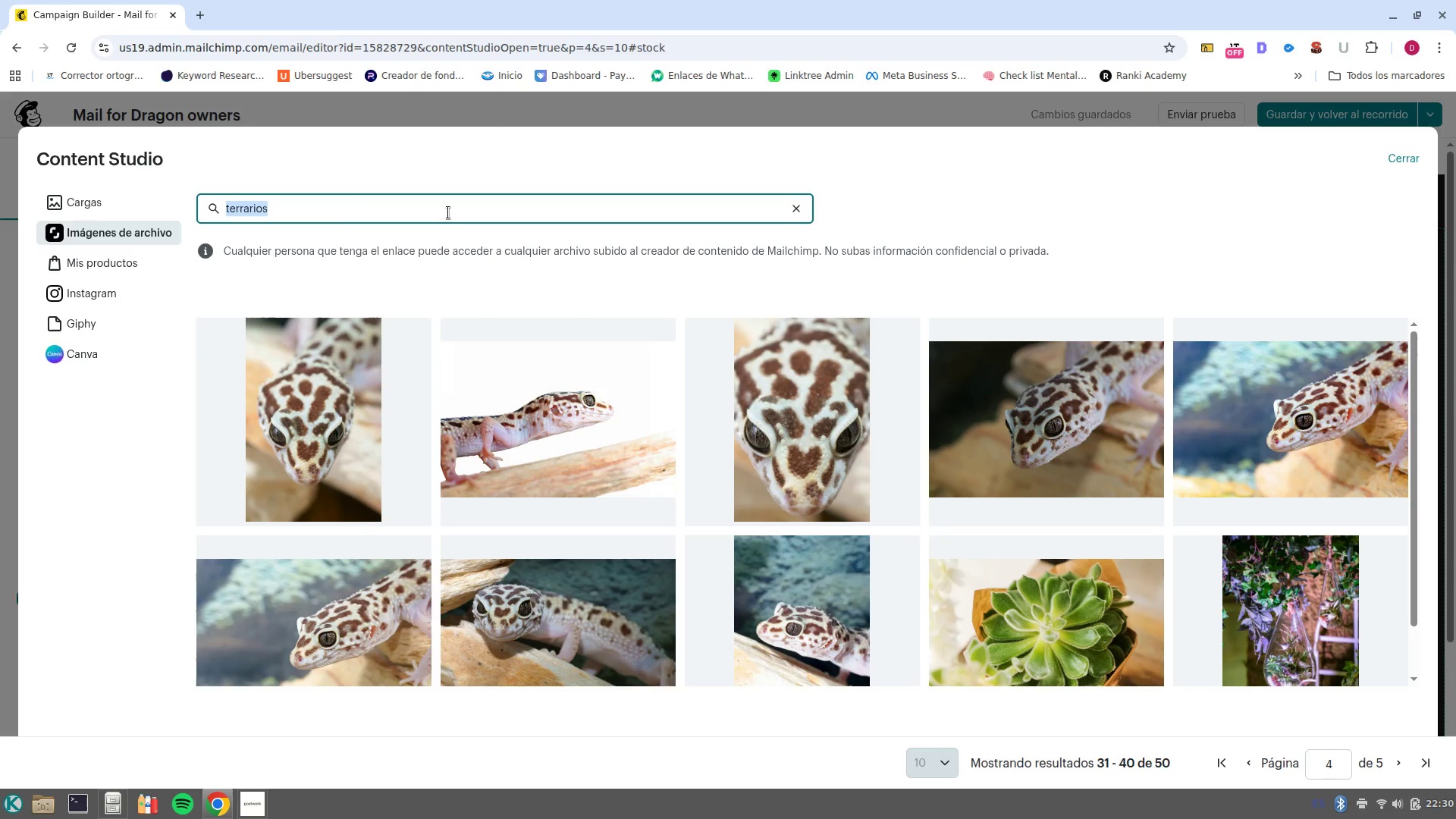 
triple_click([448, 212])
 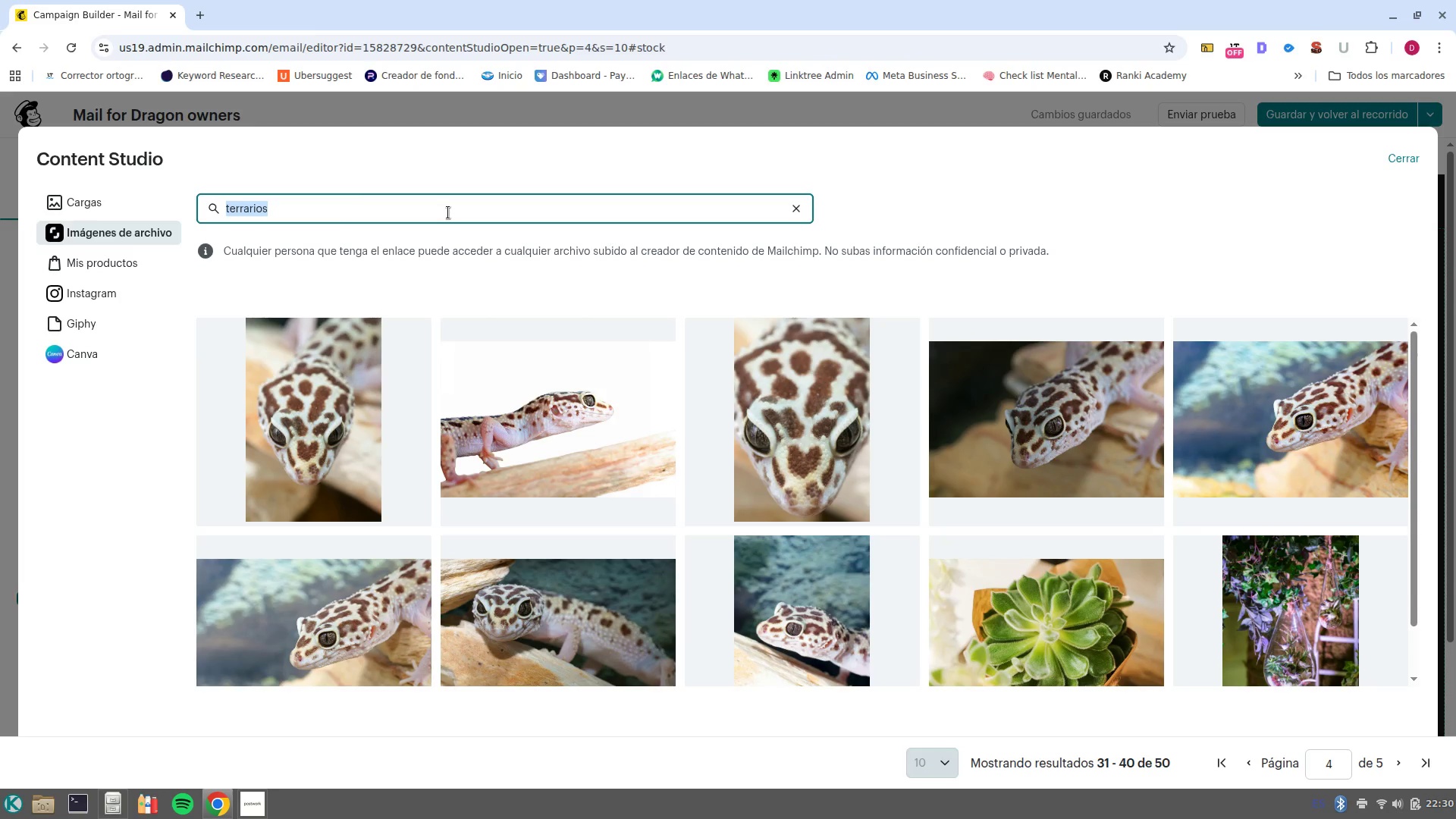 
type(macro deset photos)
 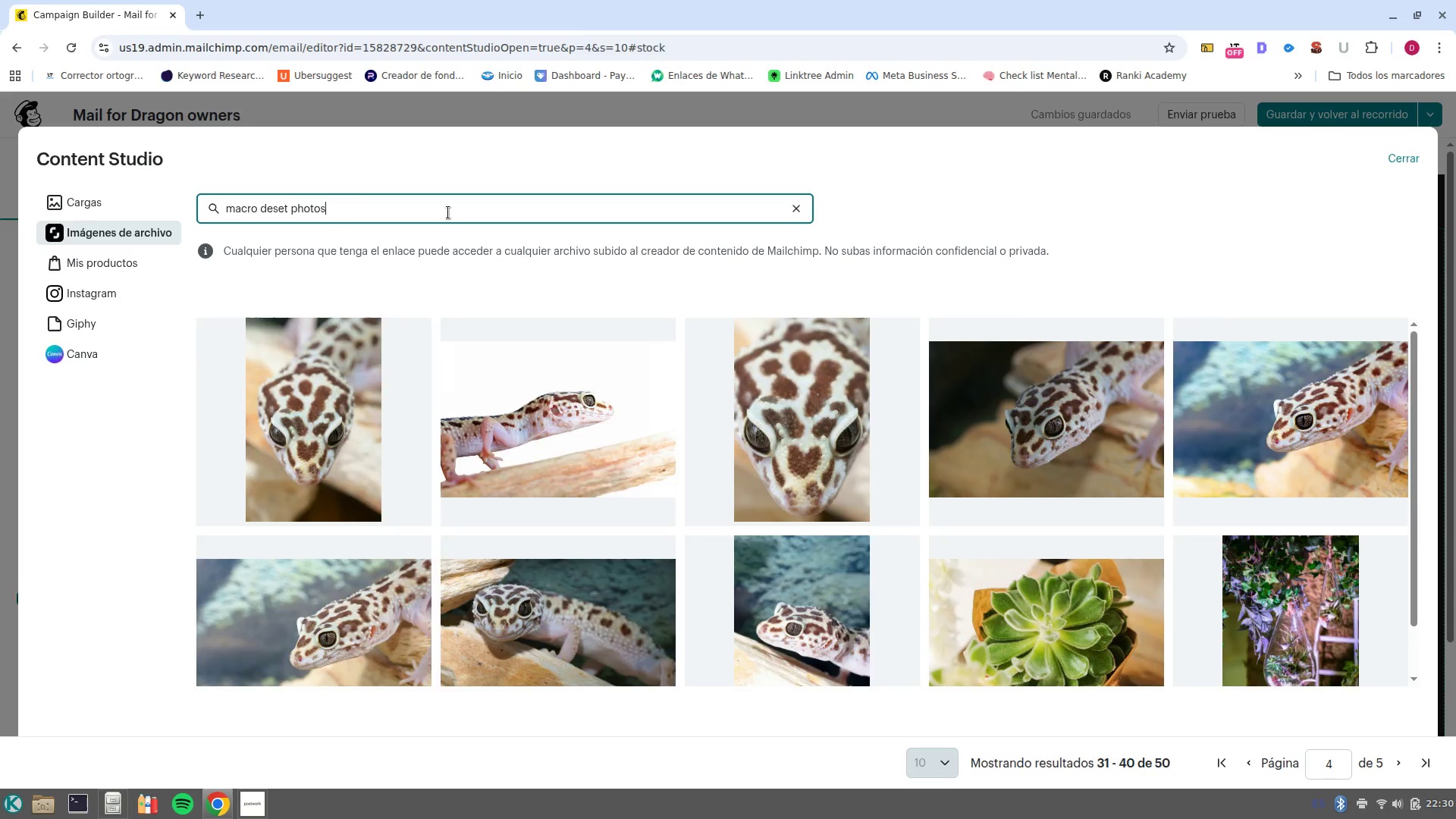 
key(Enter)
 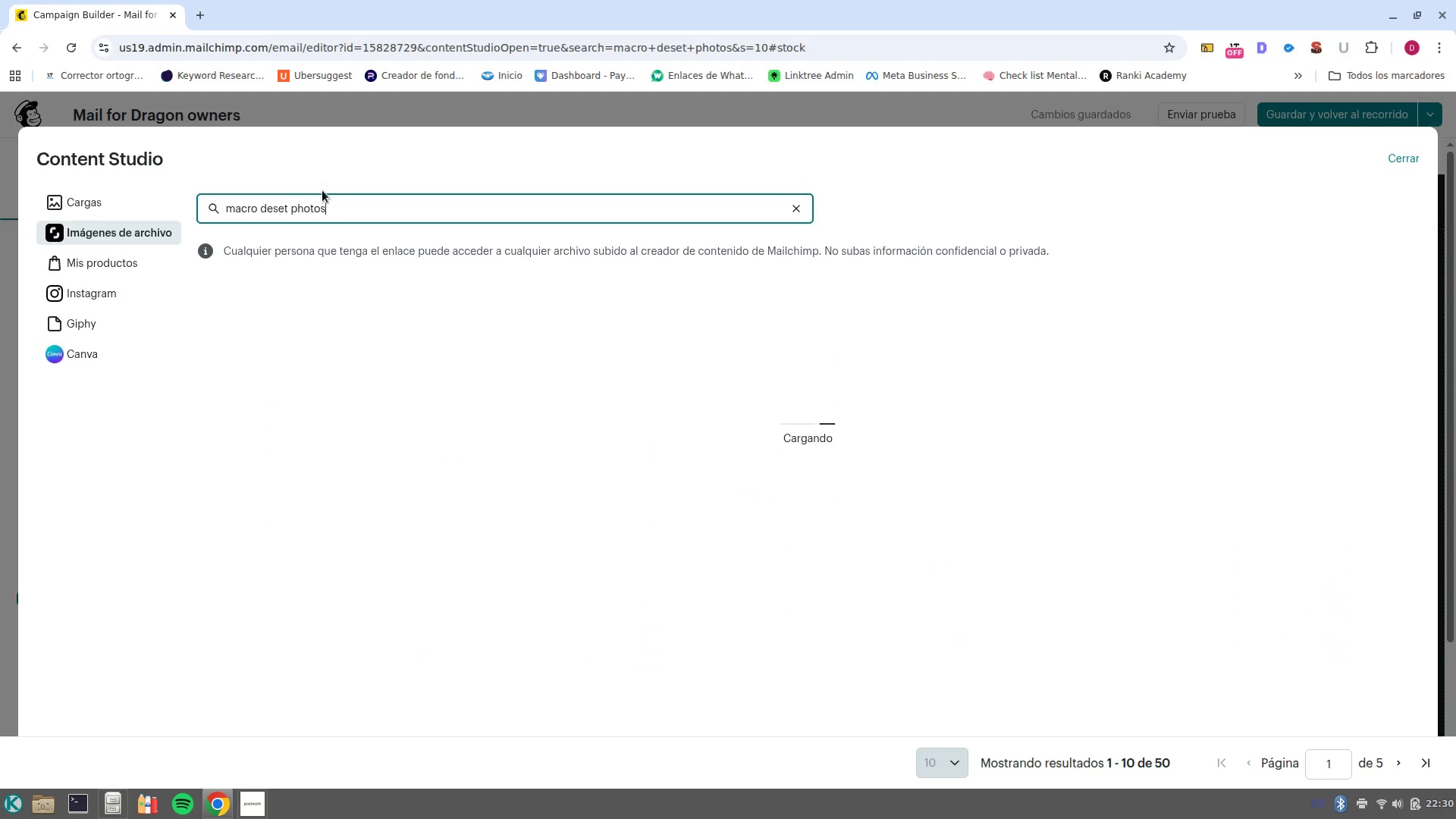 
double_click([280, 207])
 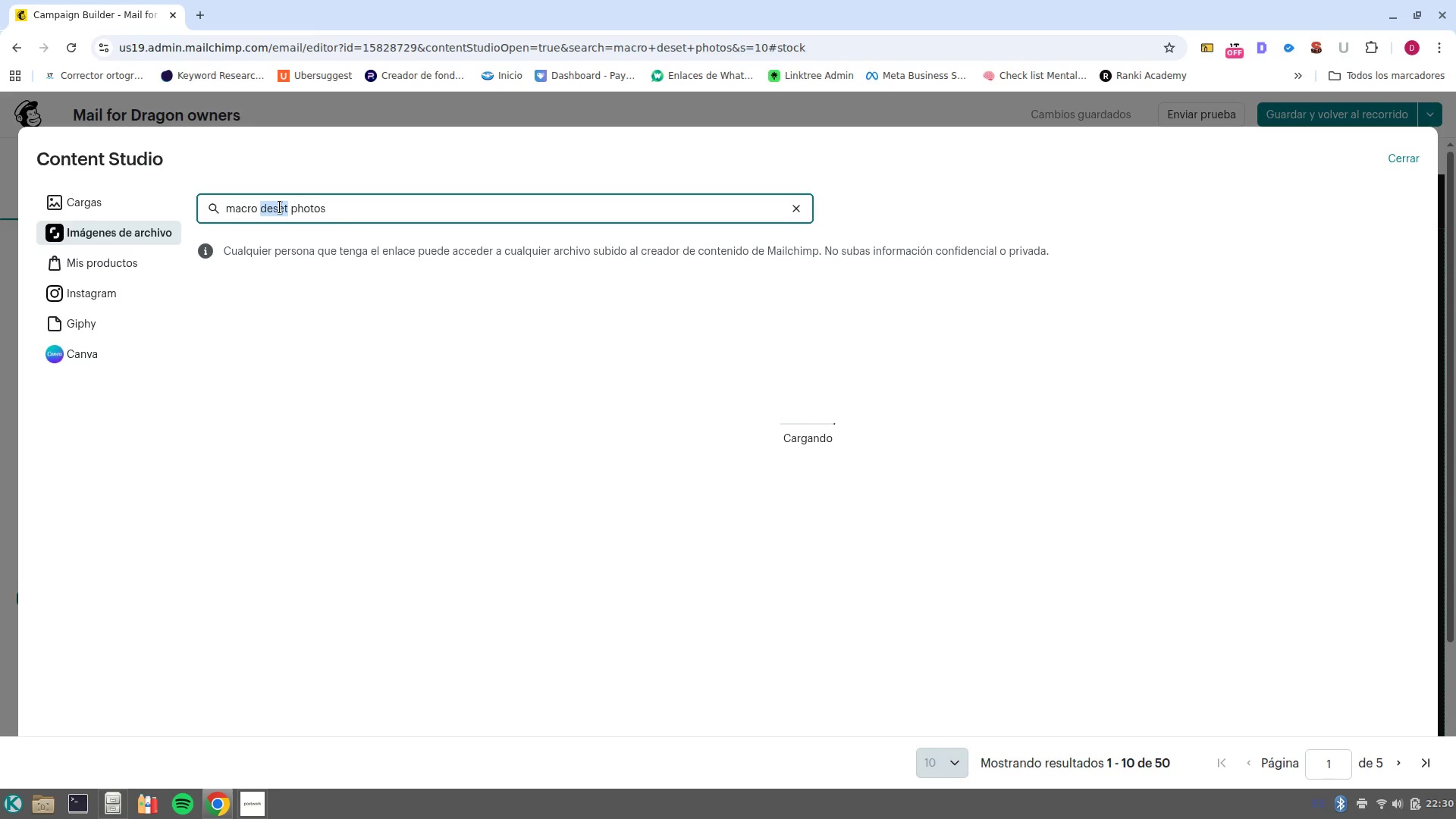 
type(desert)
 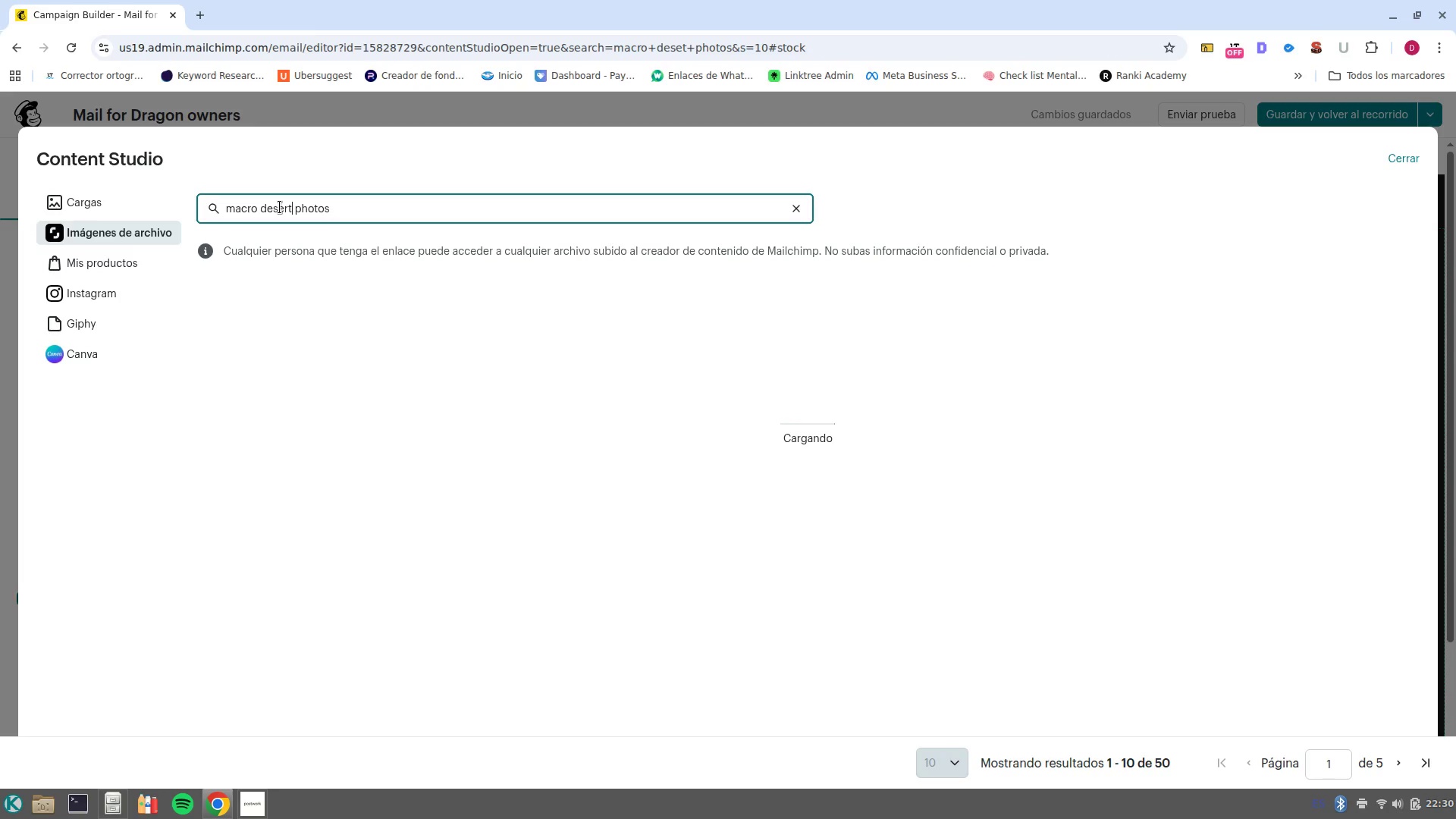 
key(Enter)
 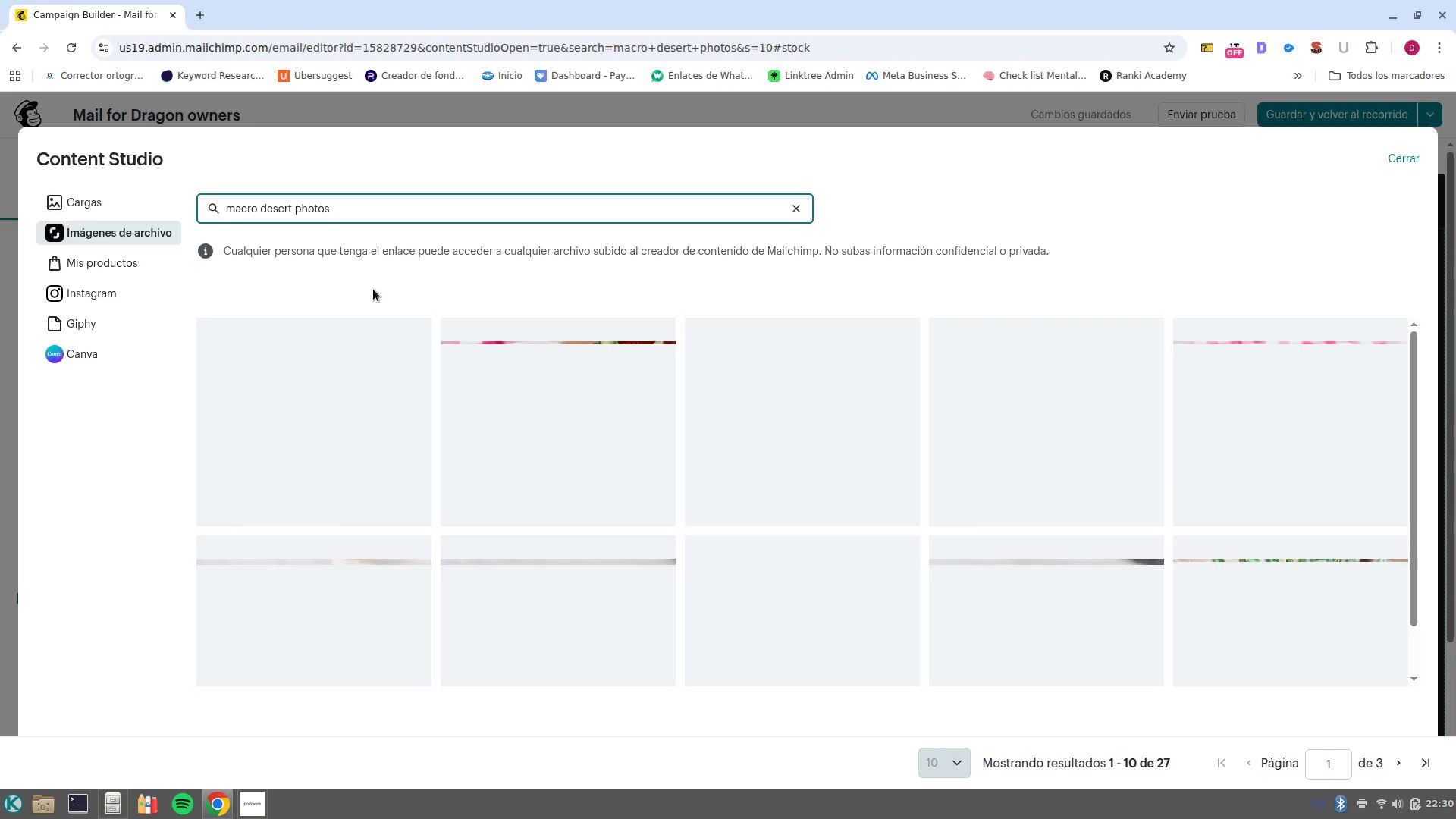 
wait(10.37)
 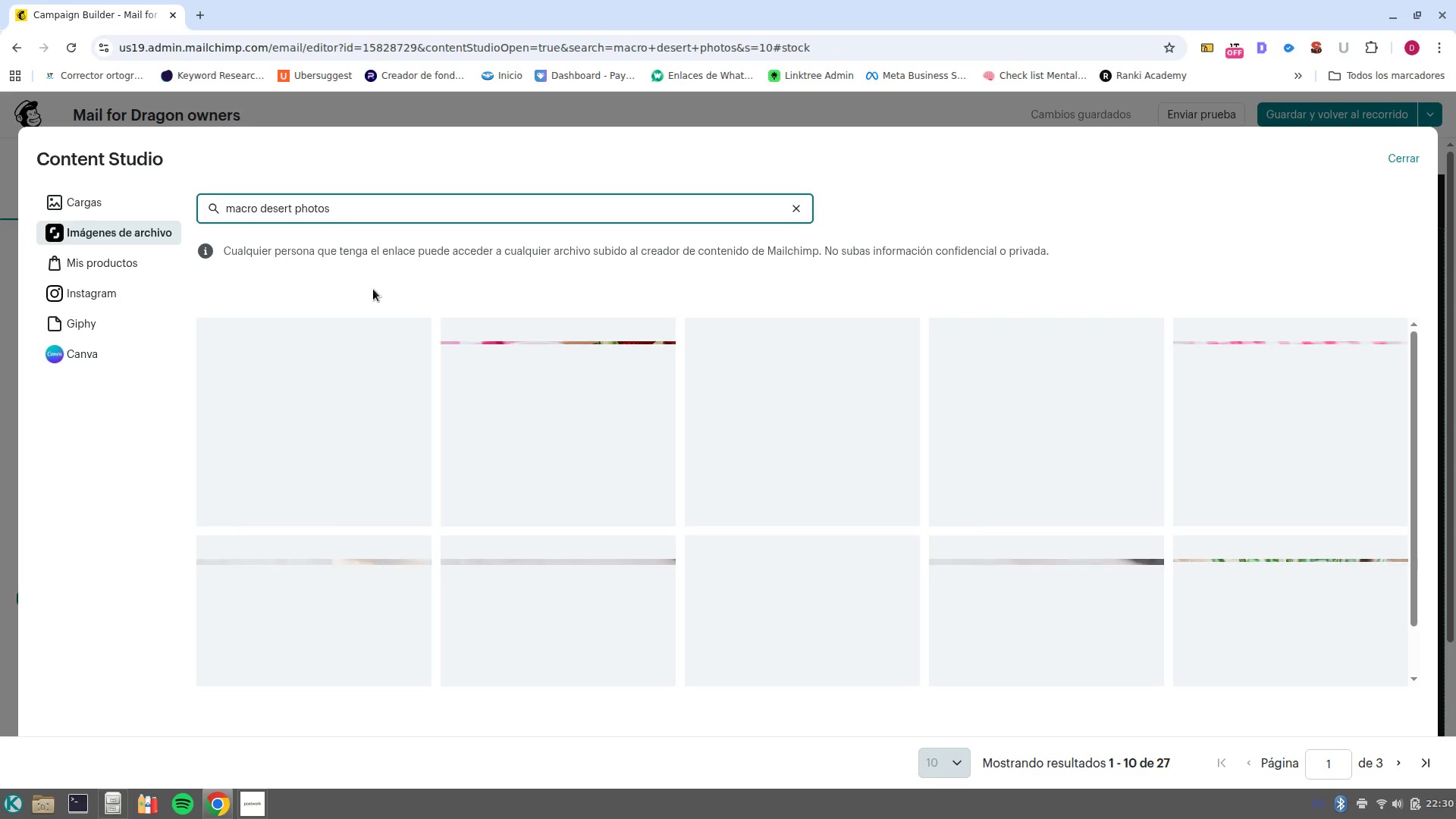 
left_click([1399, 761])
 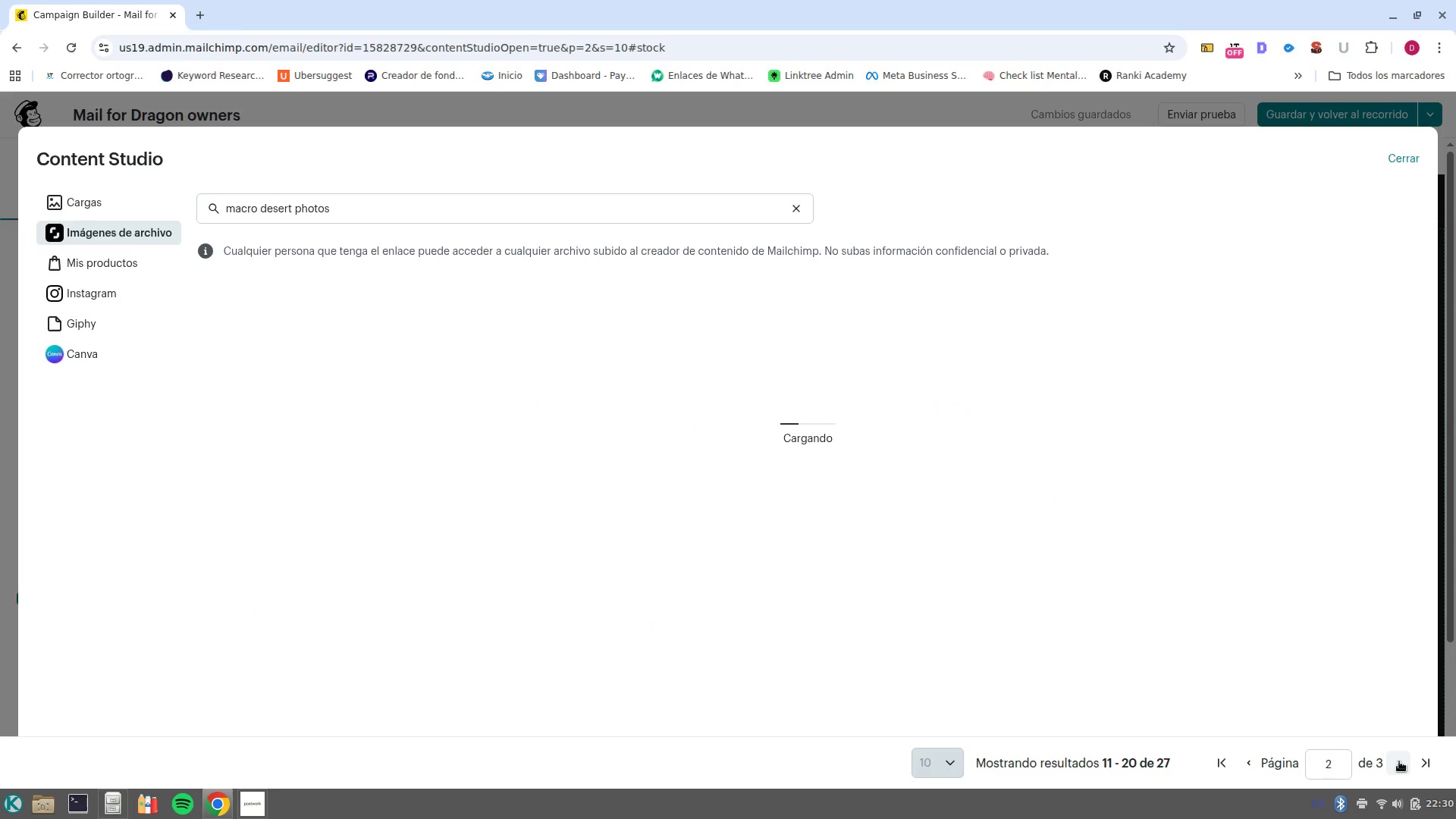 
wait(9.46)
 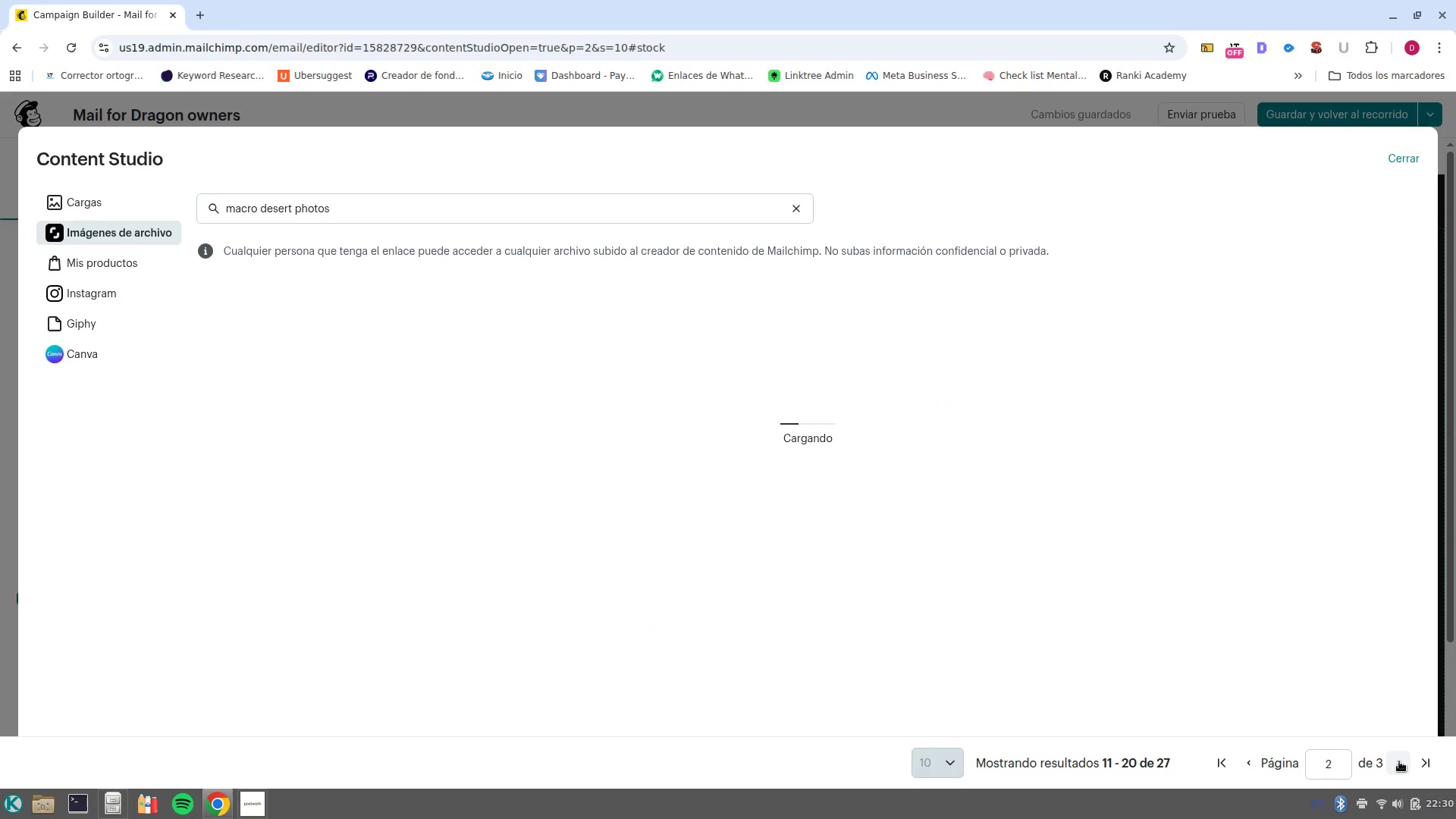 
left_click_drag(start_coordinate=[351, 208], to_coordinate=[179, 213])
 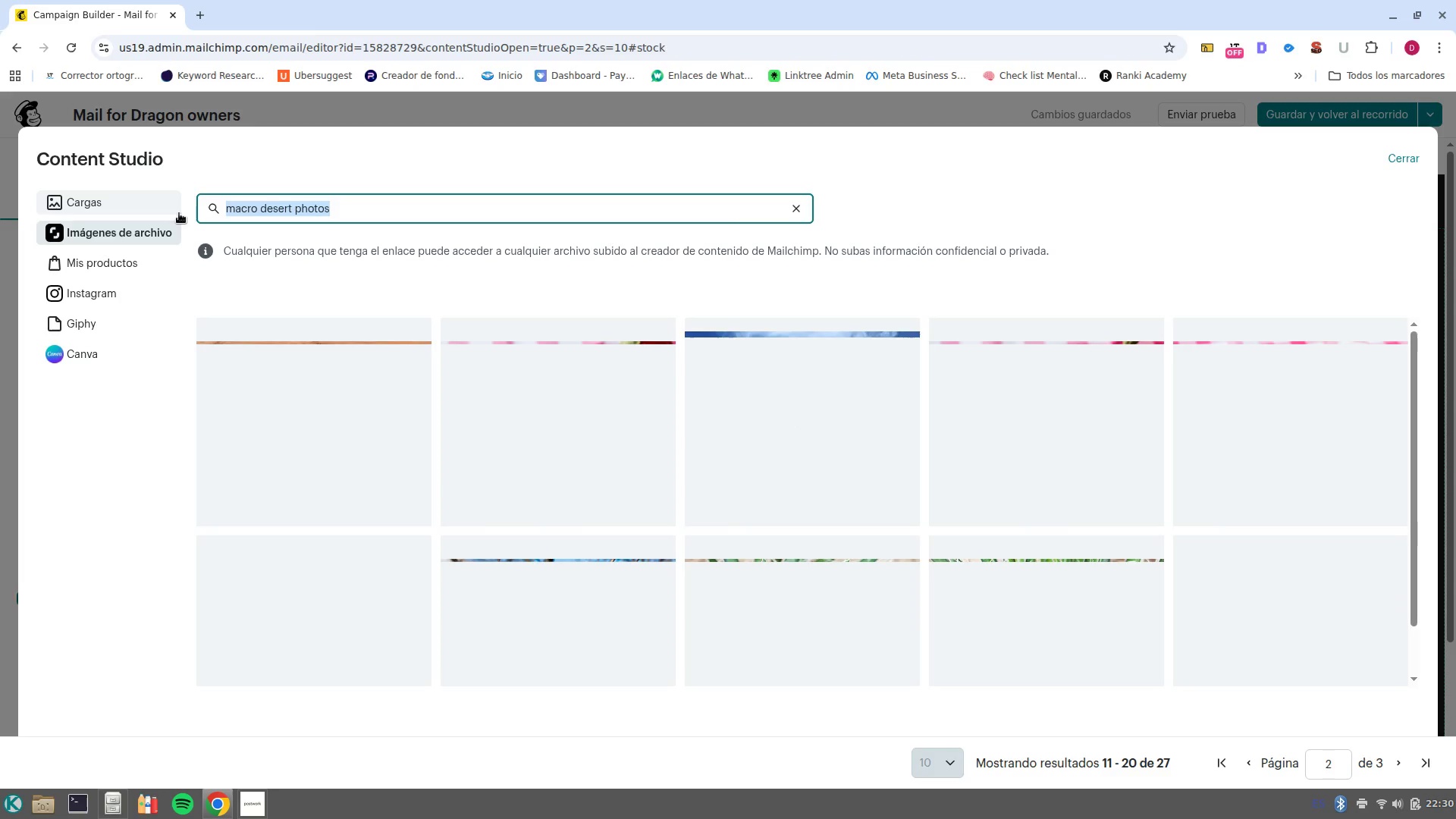 
type(fotos macro del desierto)
 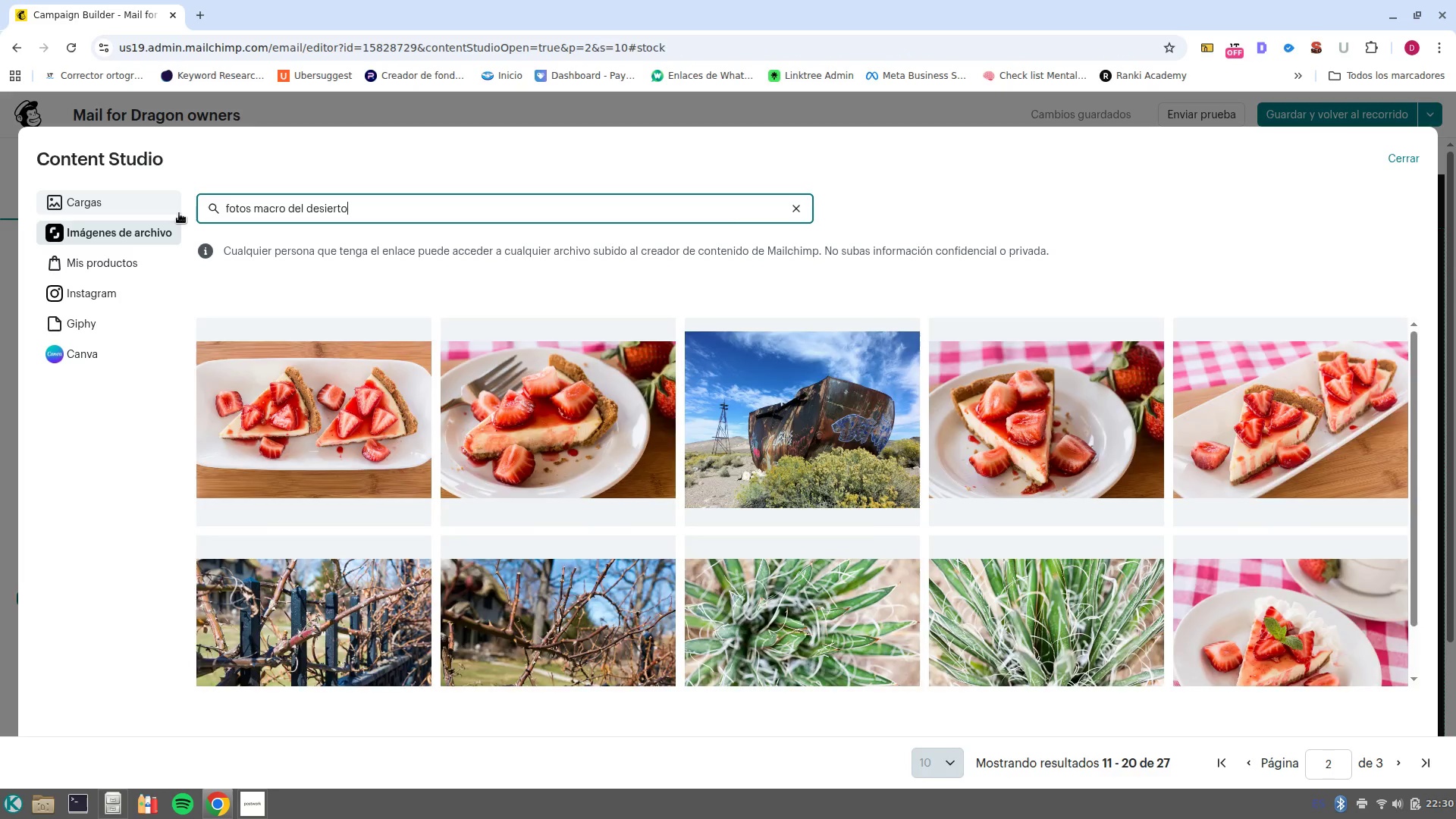 
key(Enter)
 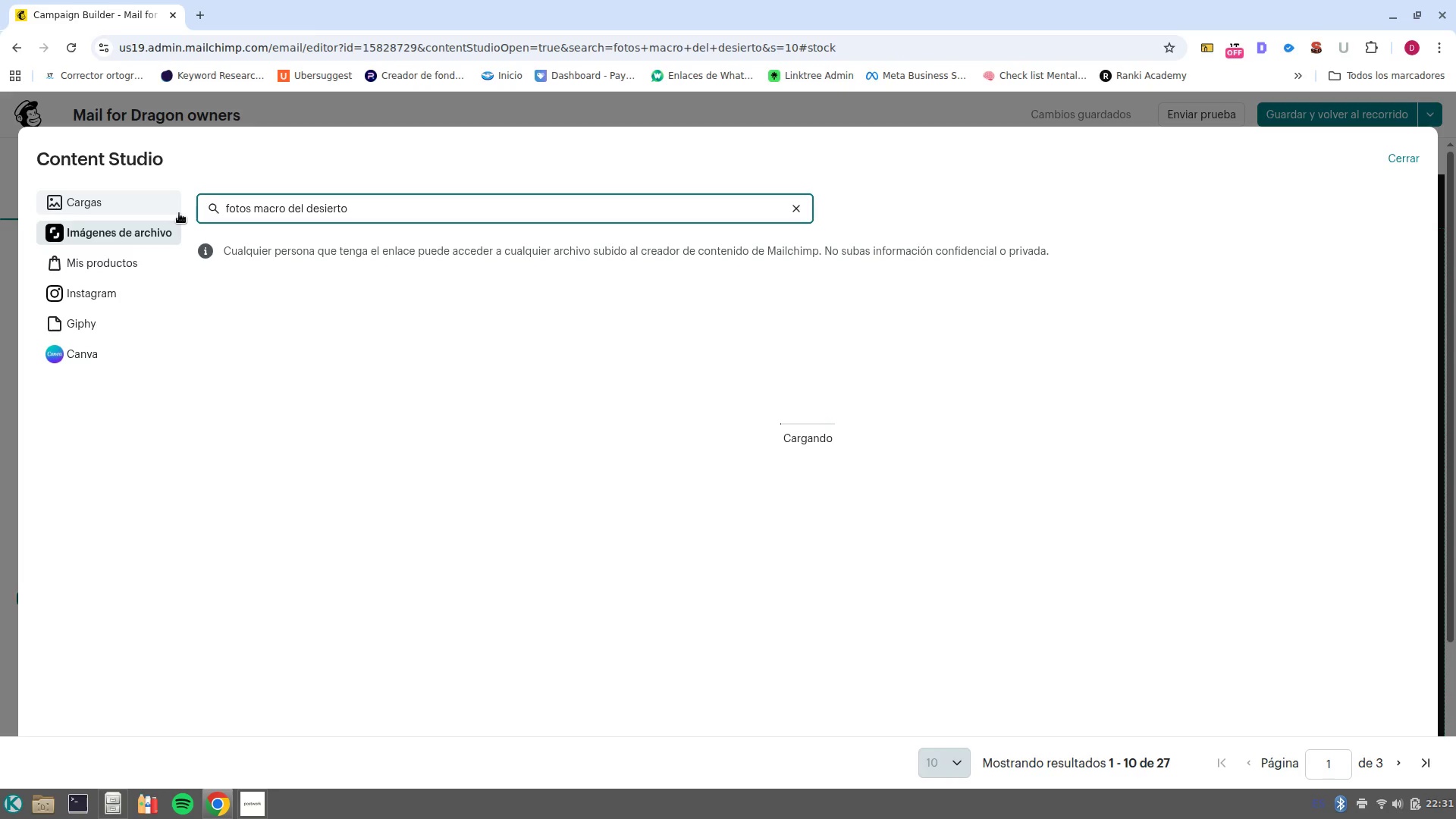 
wait(13.12)
 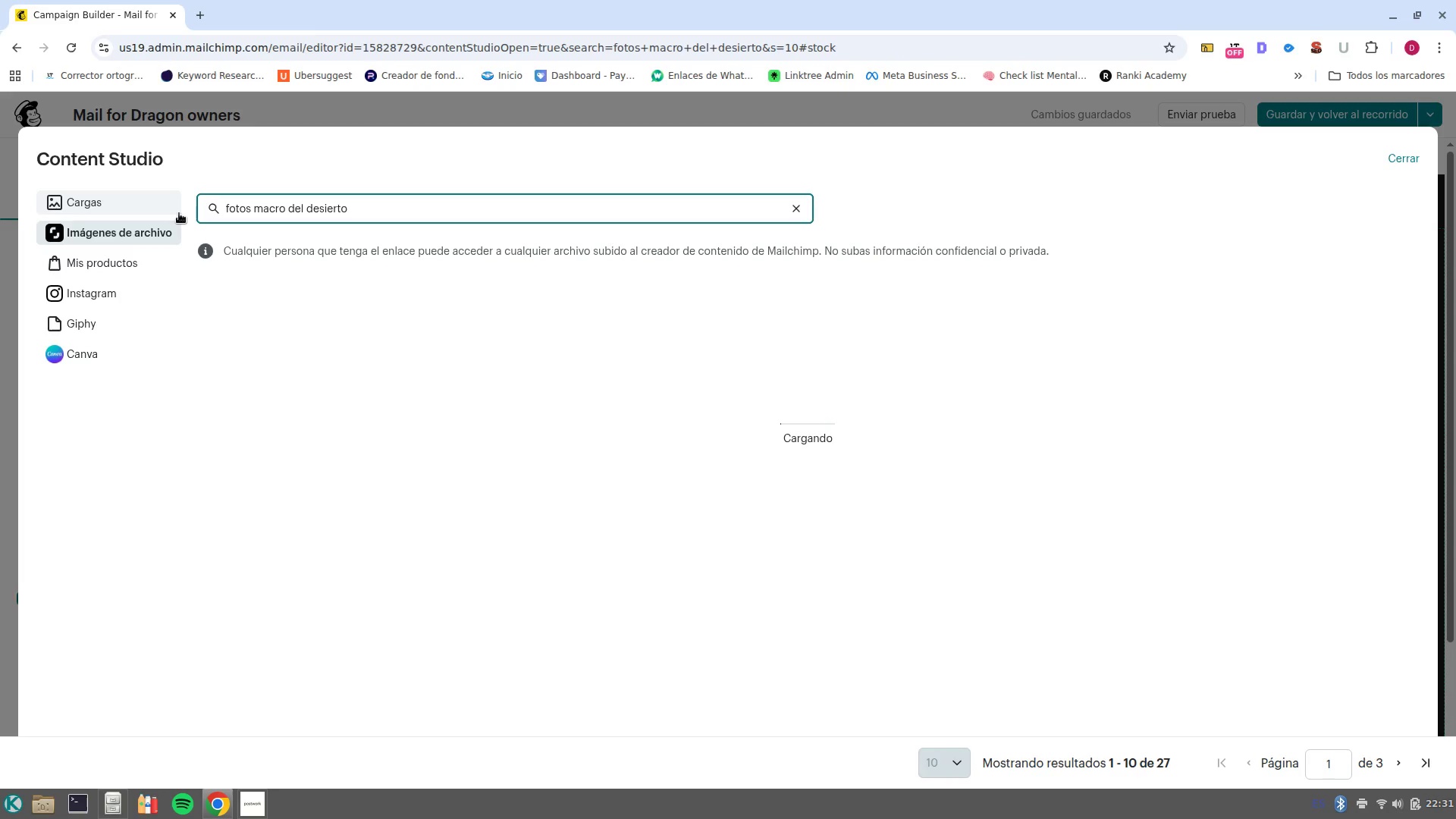 
scroll: coordinate [921, 476], scroll_direction: down, amount: 3.0
 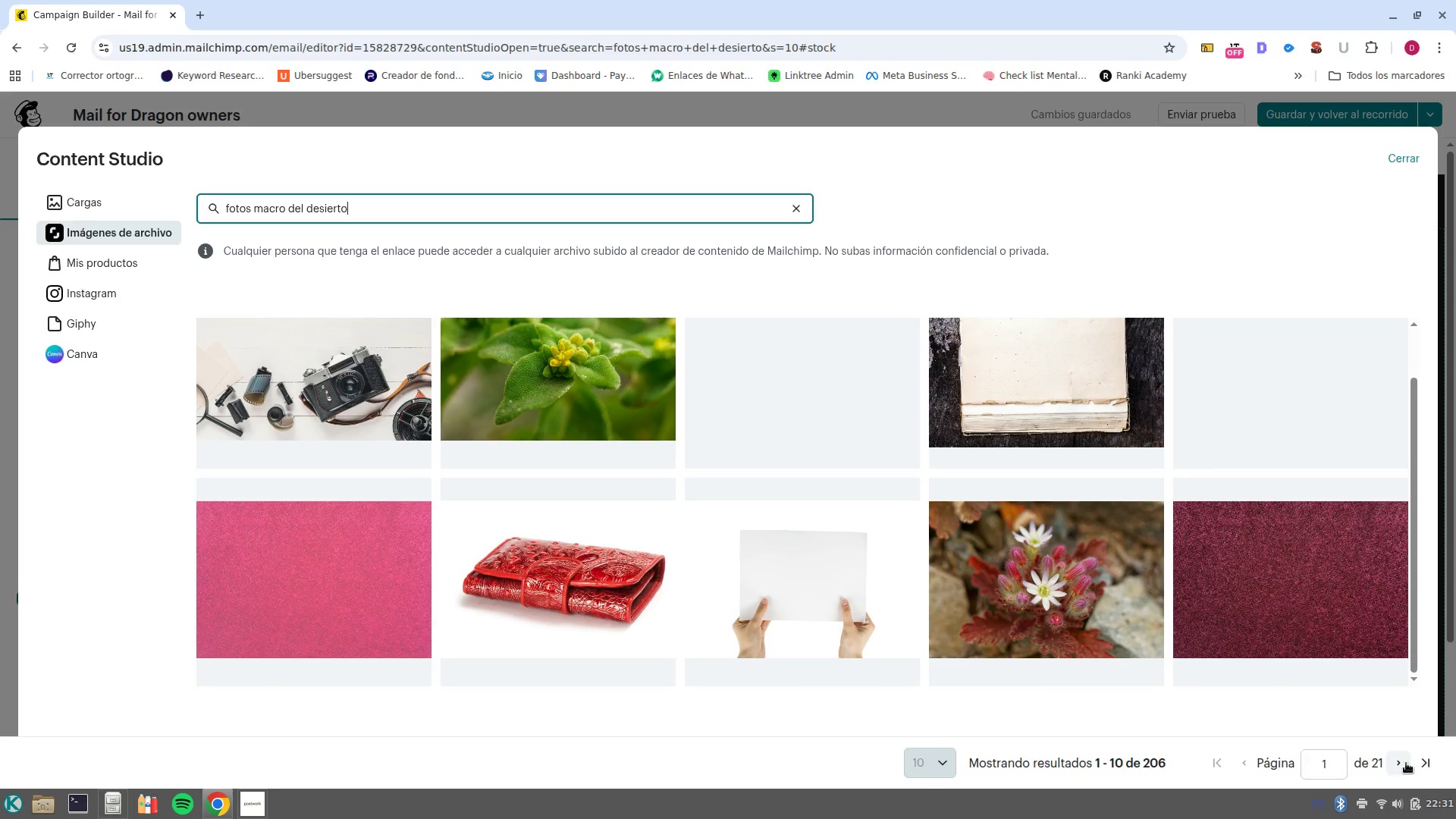 
left_click([1400, 761])
 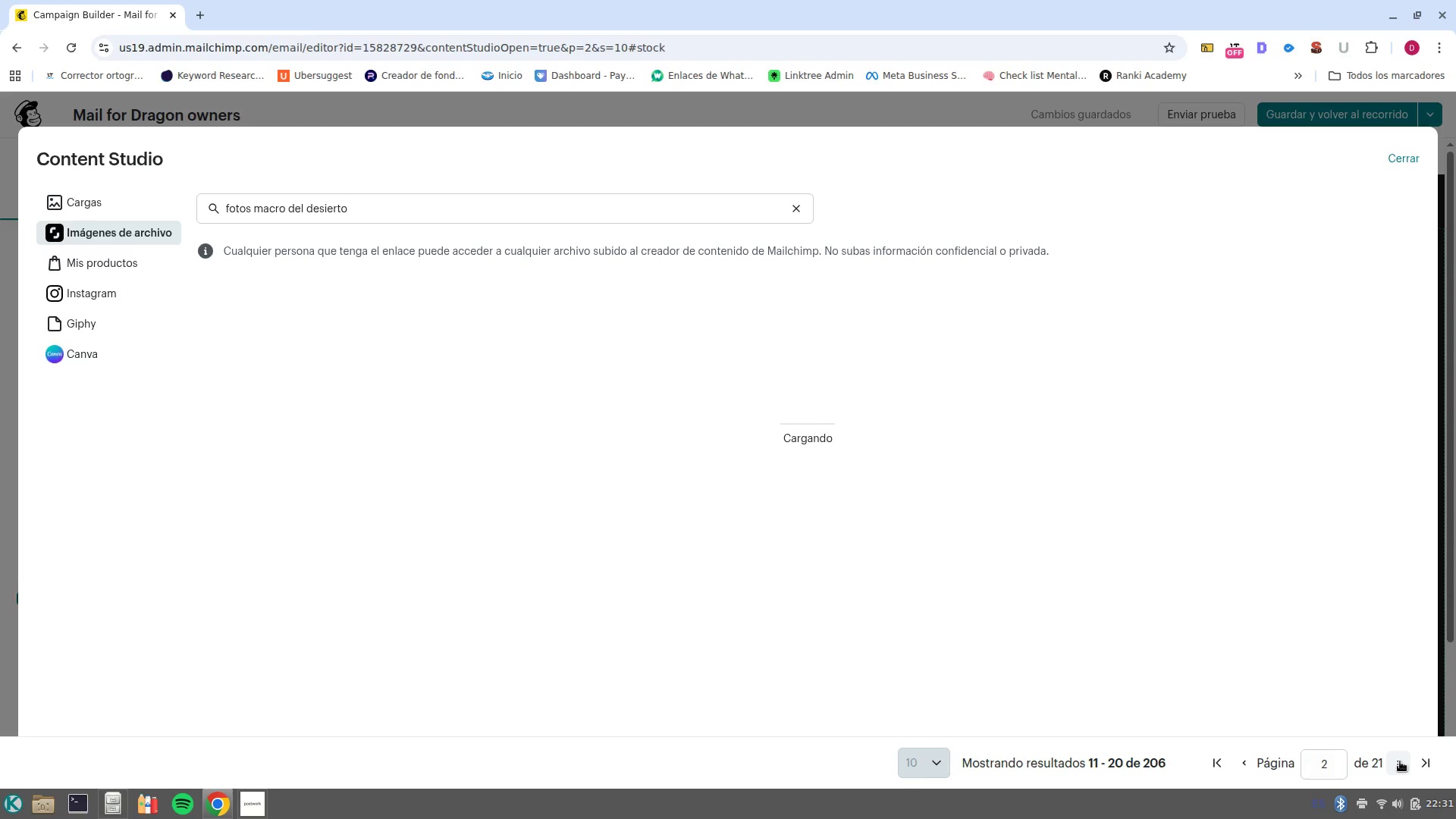 
wait(15.11)
 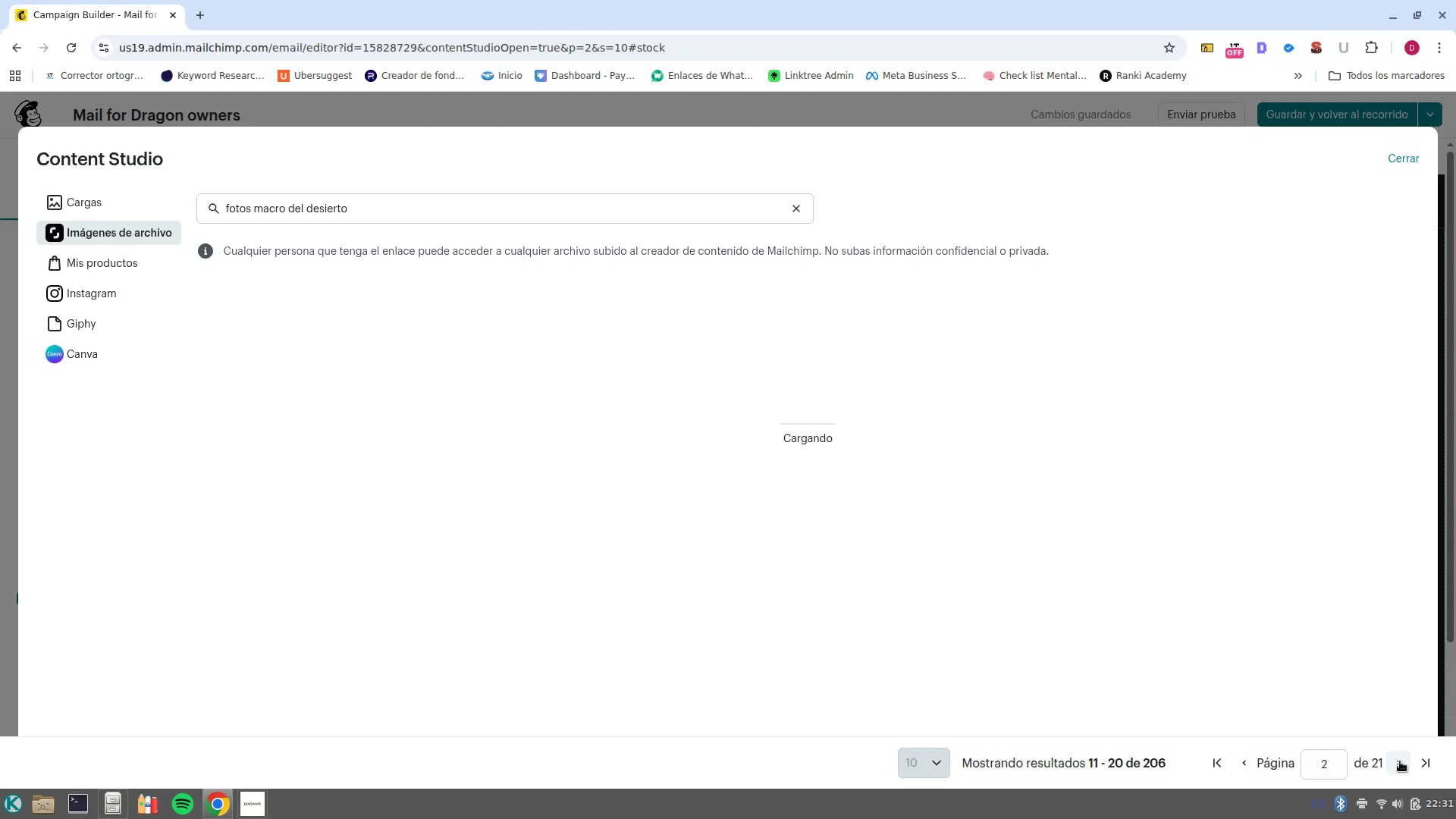 
scroll: coordinate [1181, 497], scroll_direction: down, amount: 3.0
 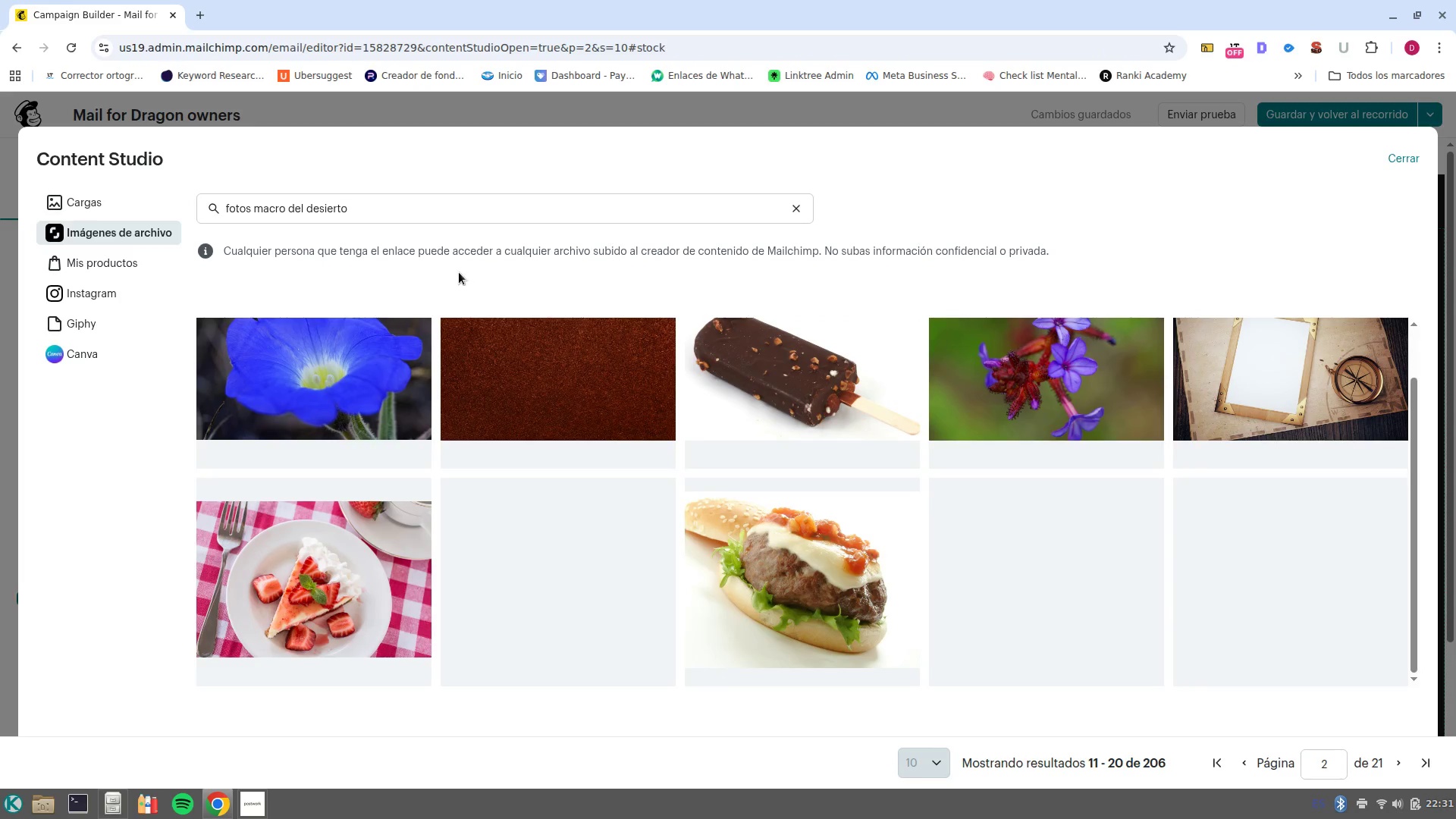 
double_click([496, 206])
 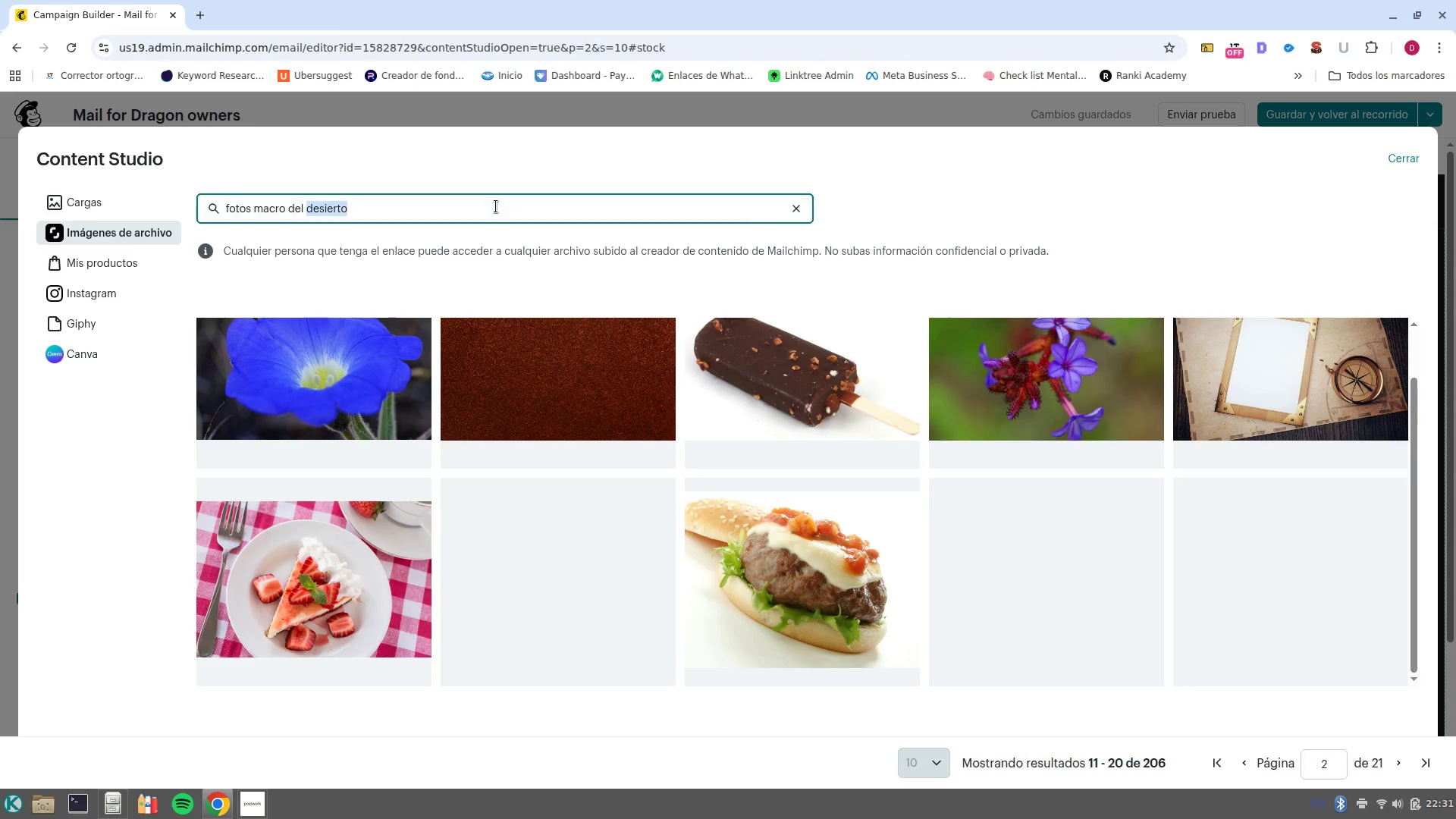 
triple_click([496, 206])
 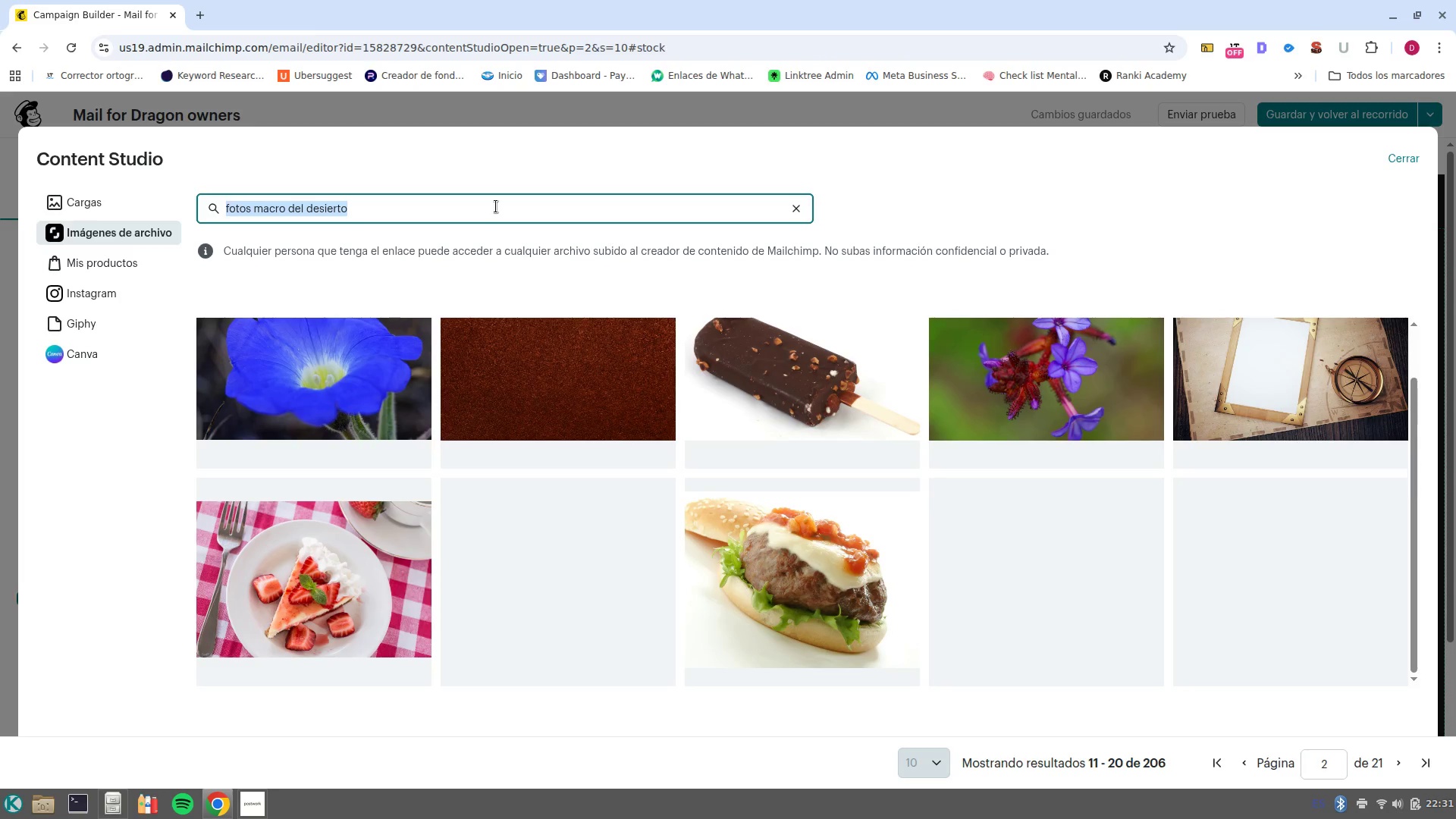 
type(desierto)
 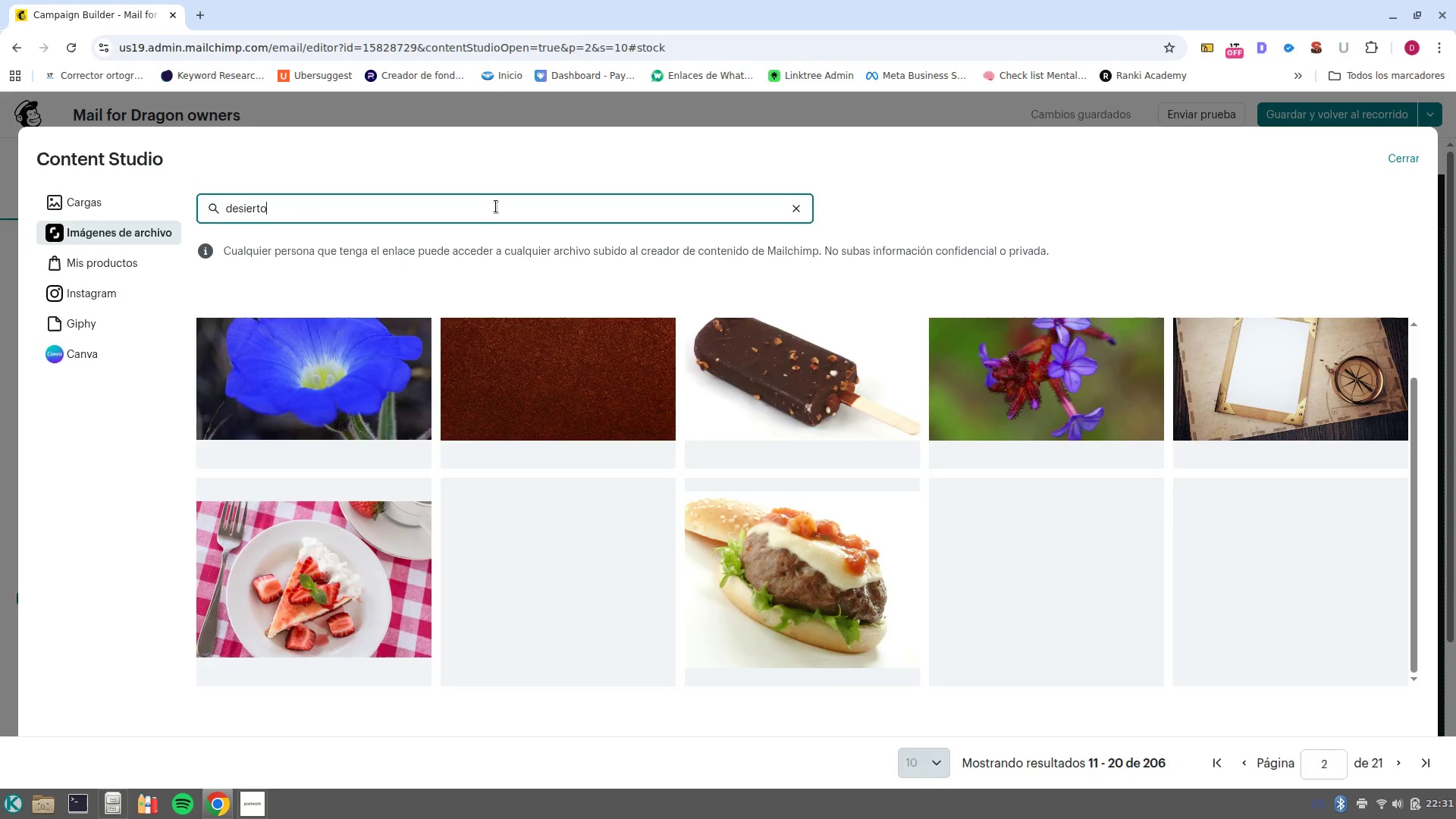 
key(Enter)
 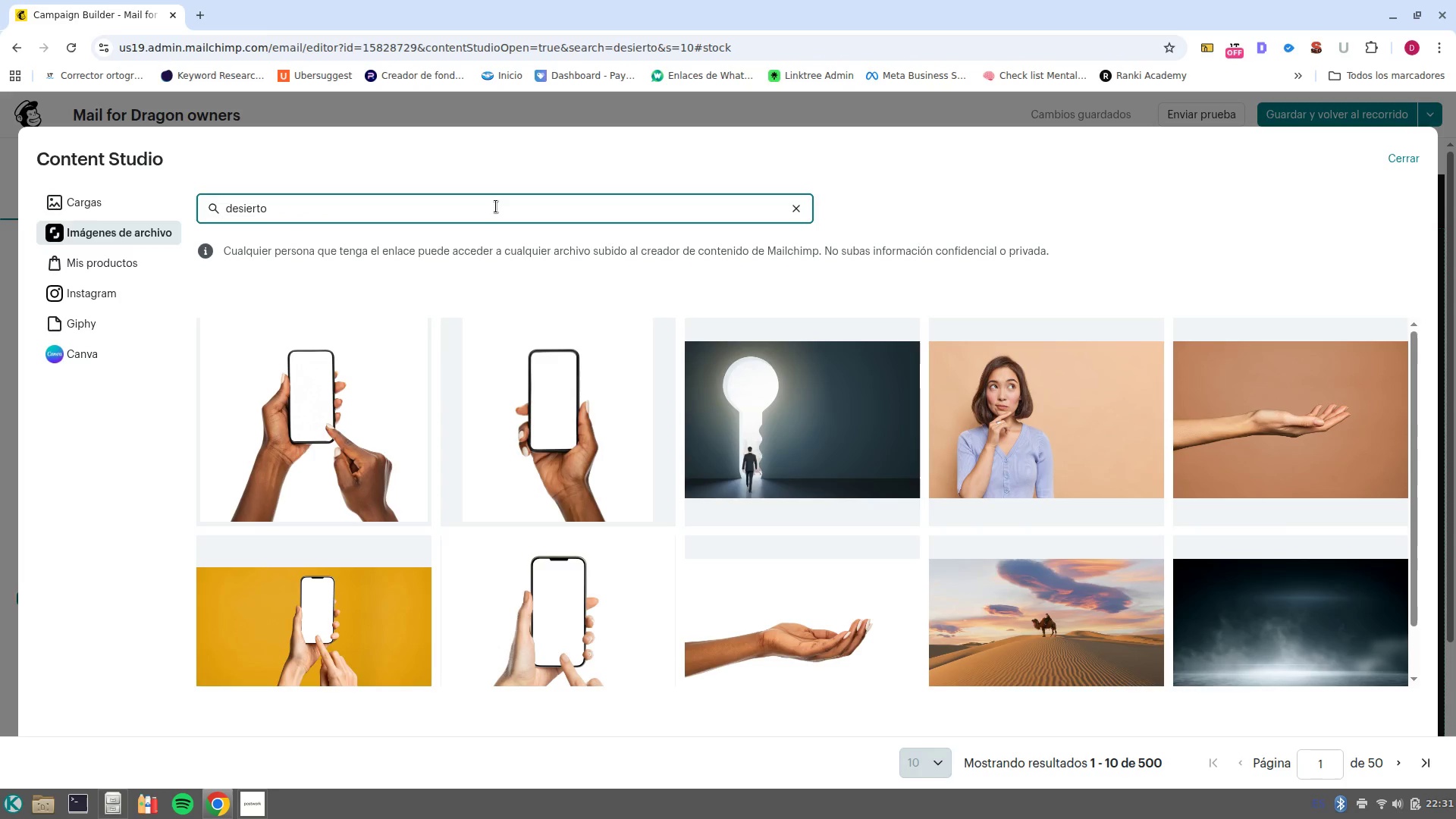 
wait(7.15)
 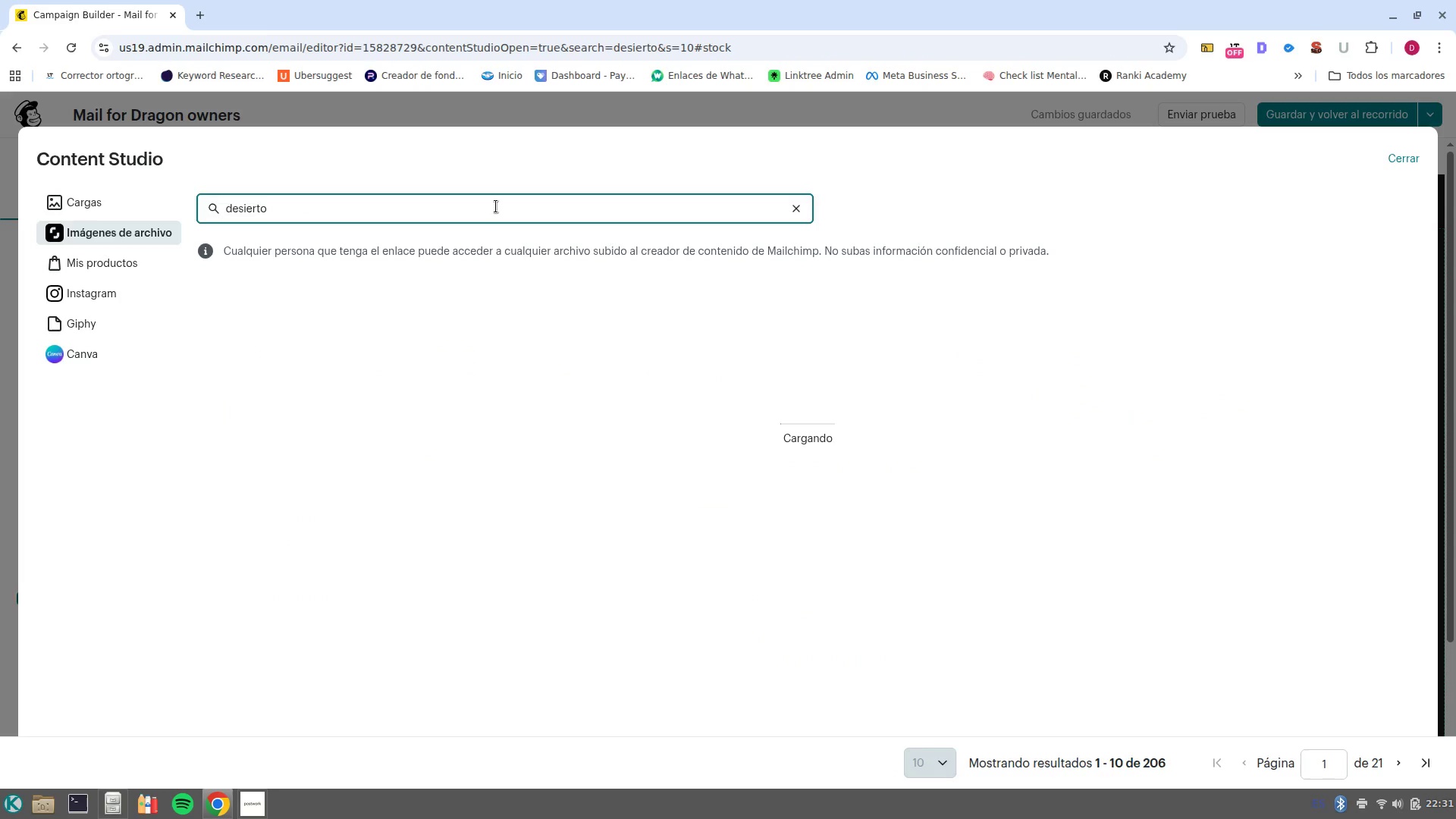 
left_click([1395, 771])
 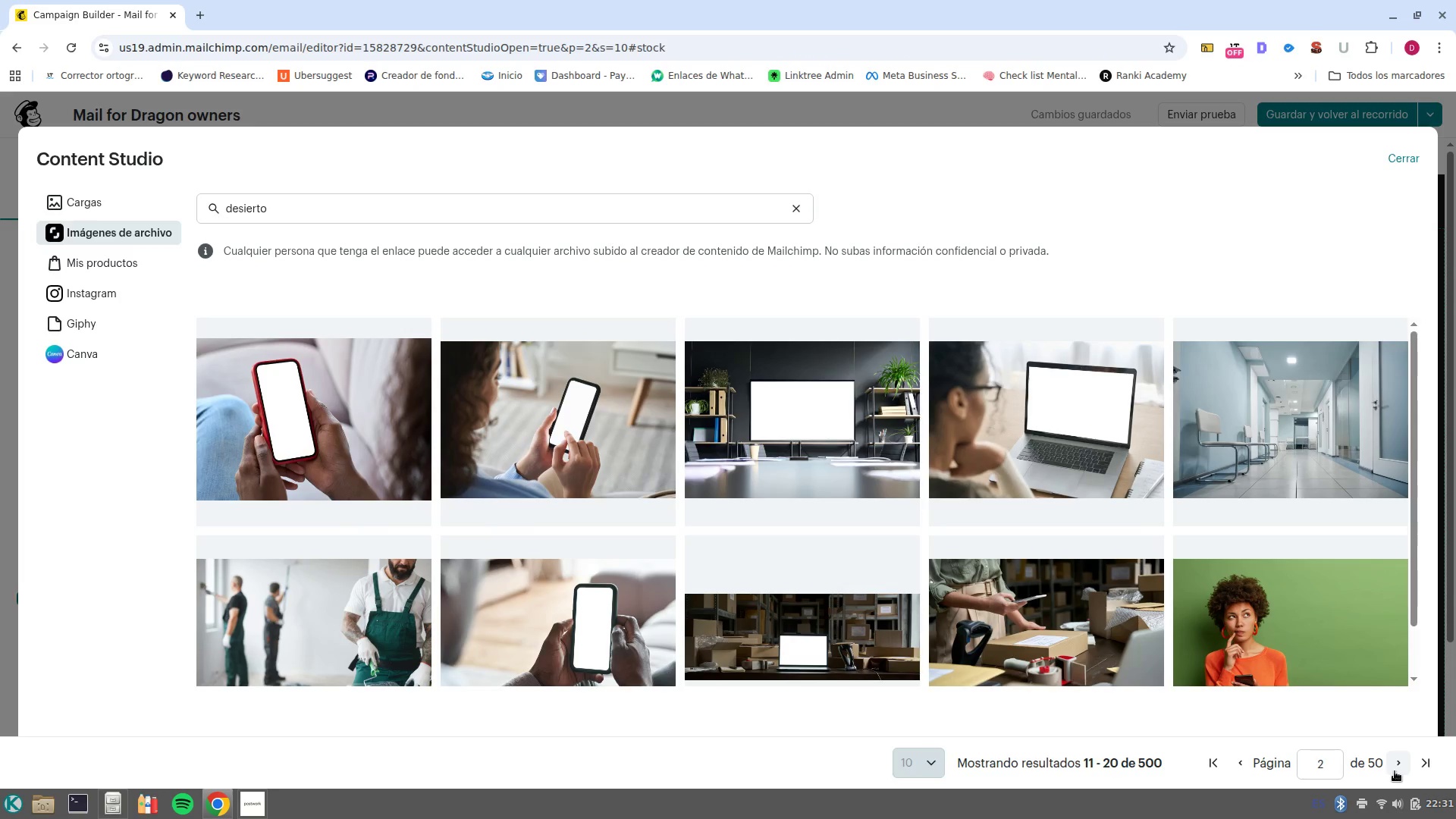 
wait(13.13)
 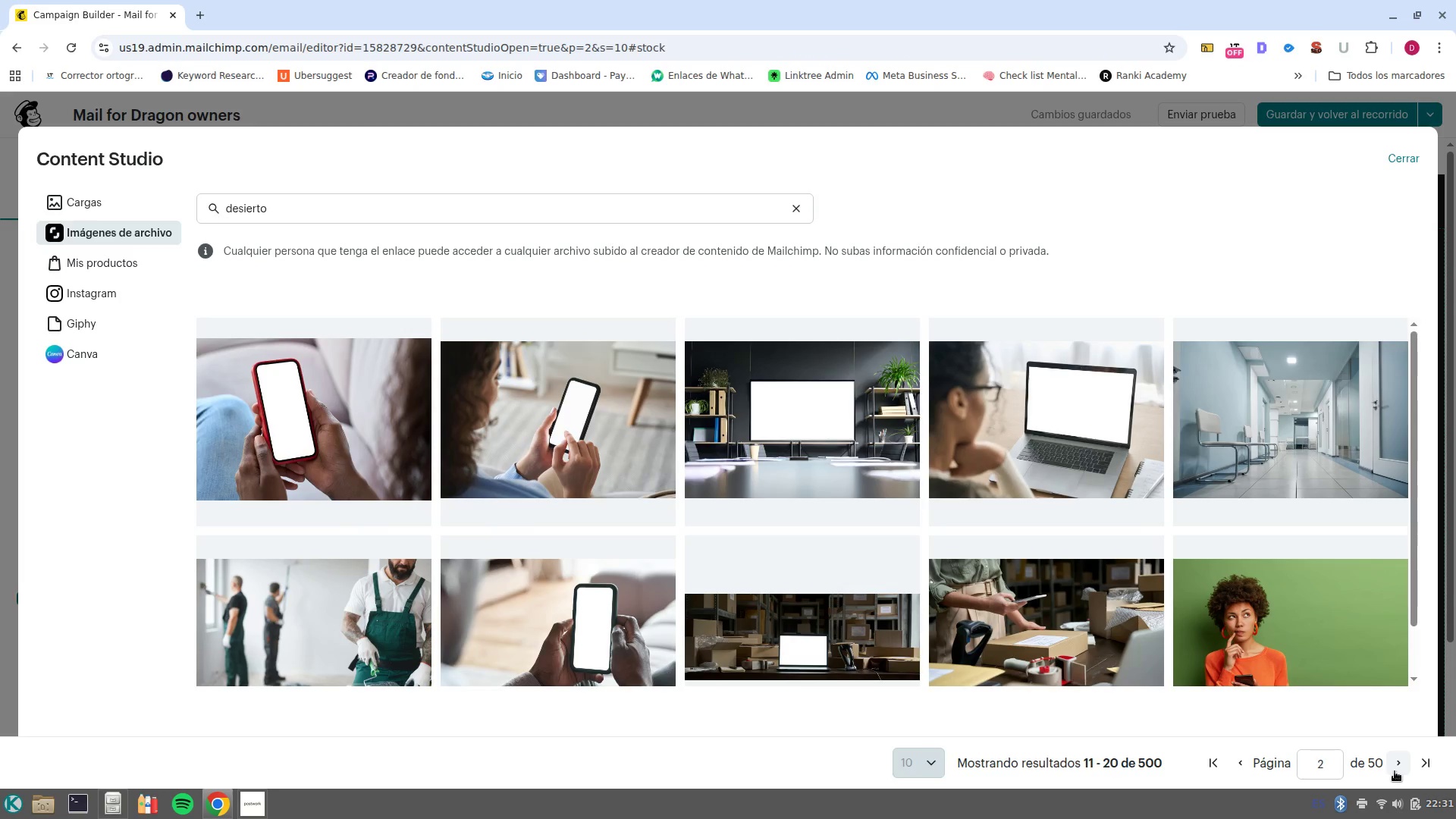 
double_click([389, 213])
 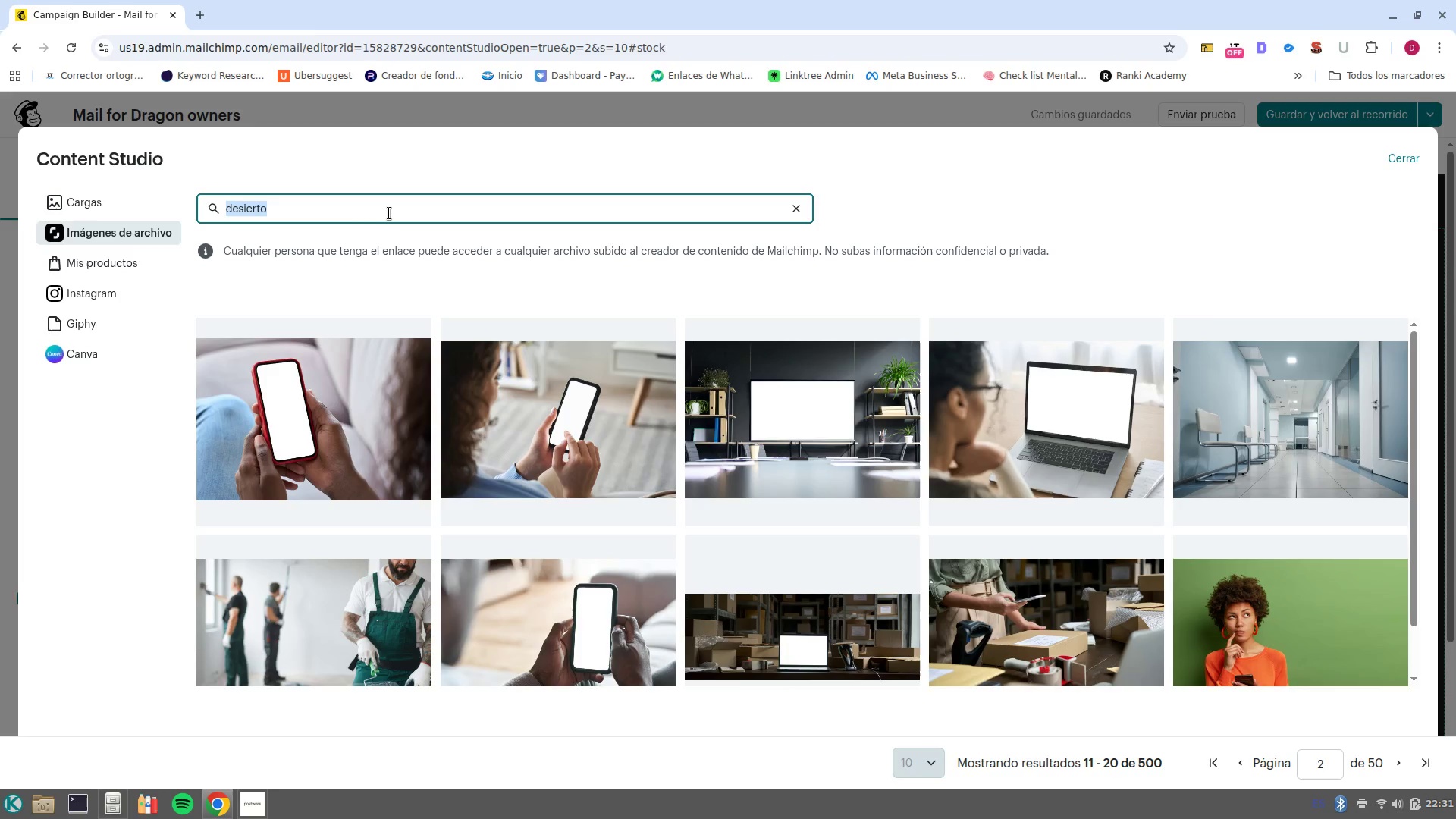 
triple_click([389, 213])
 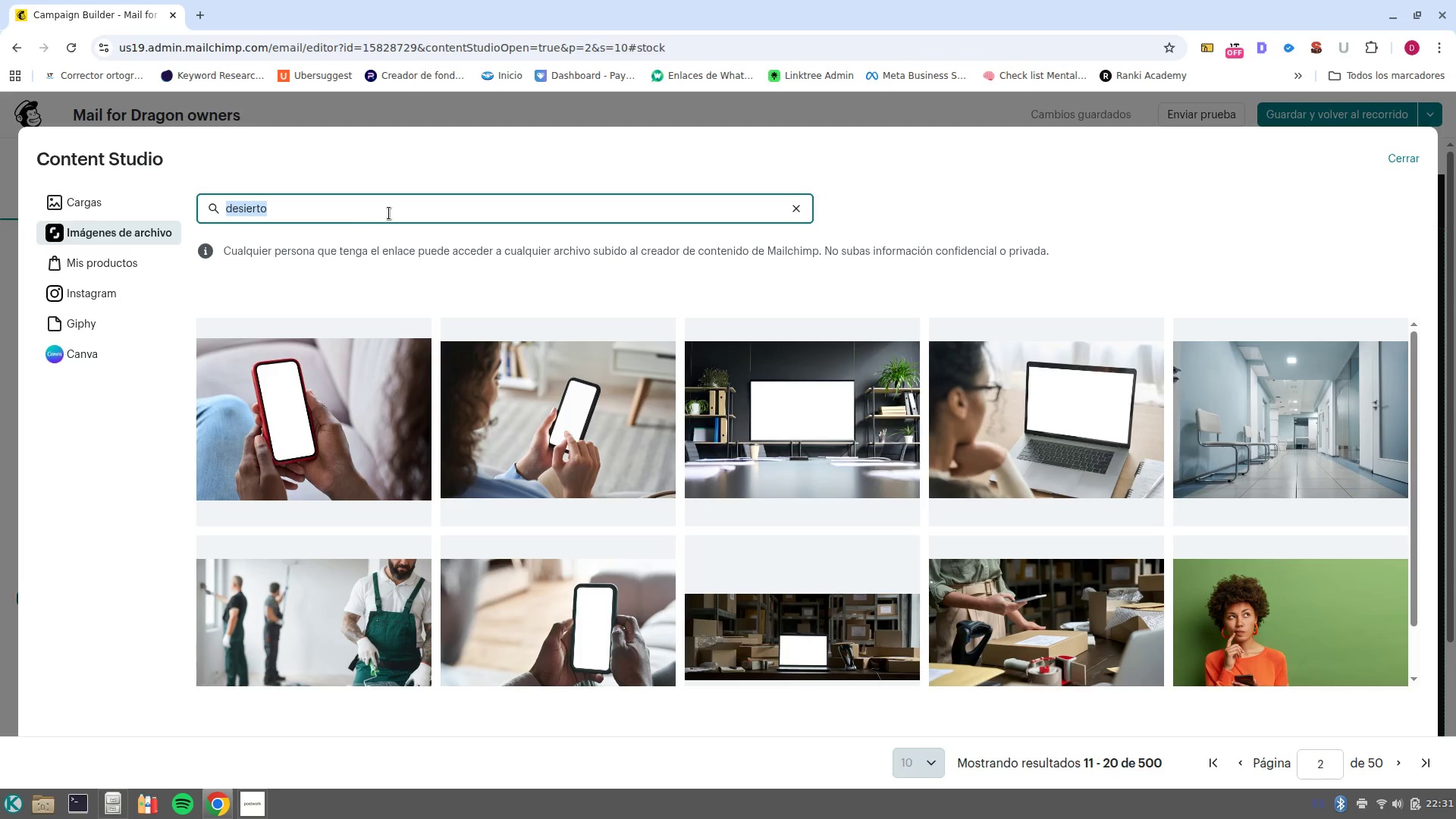 
type(rocas)
 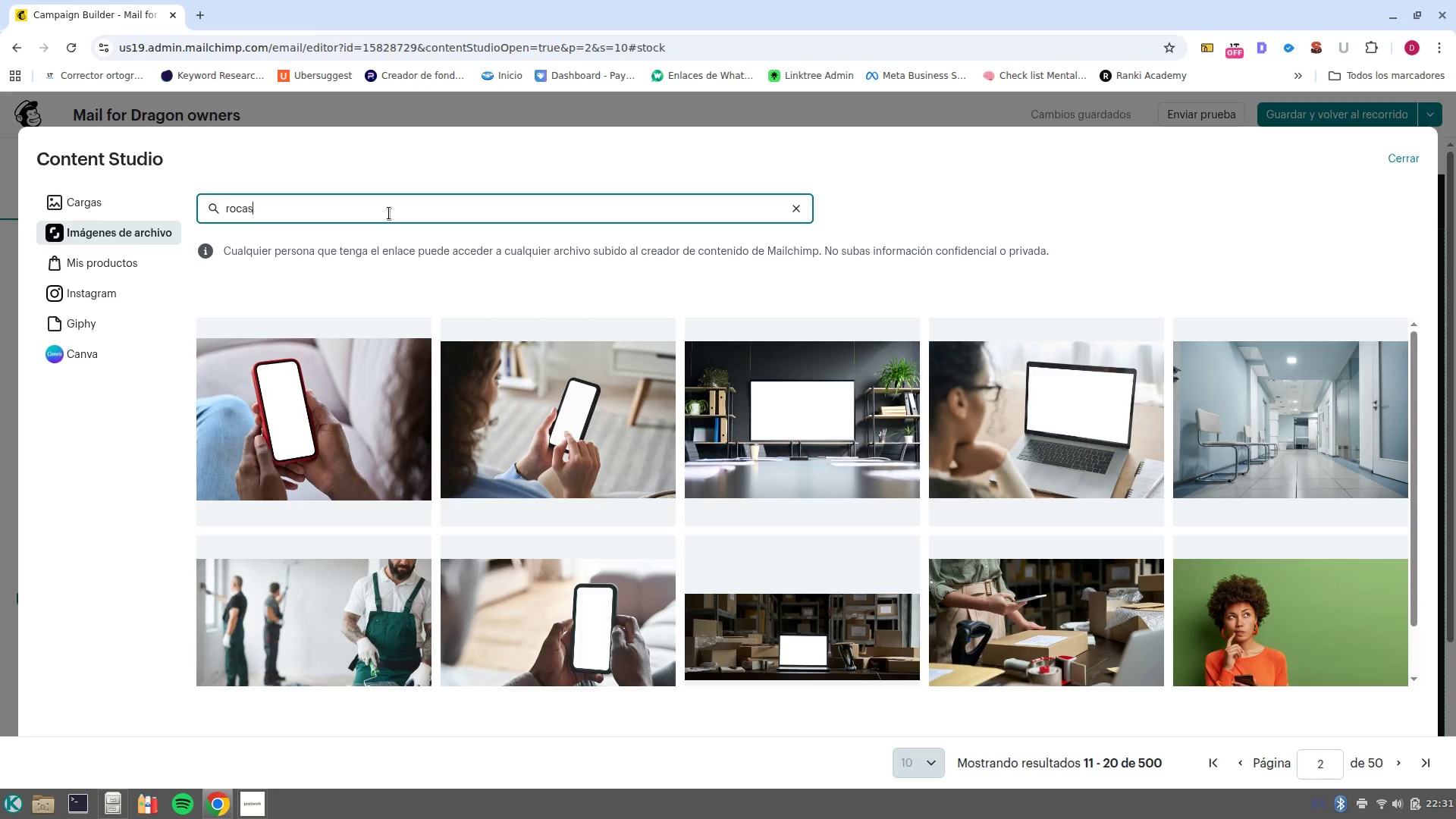 
key(Enter)
 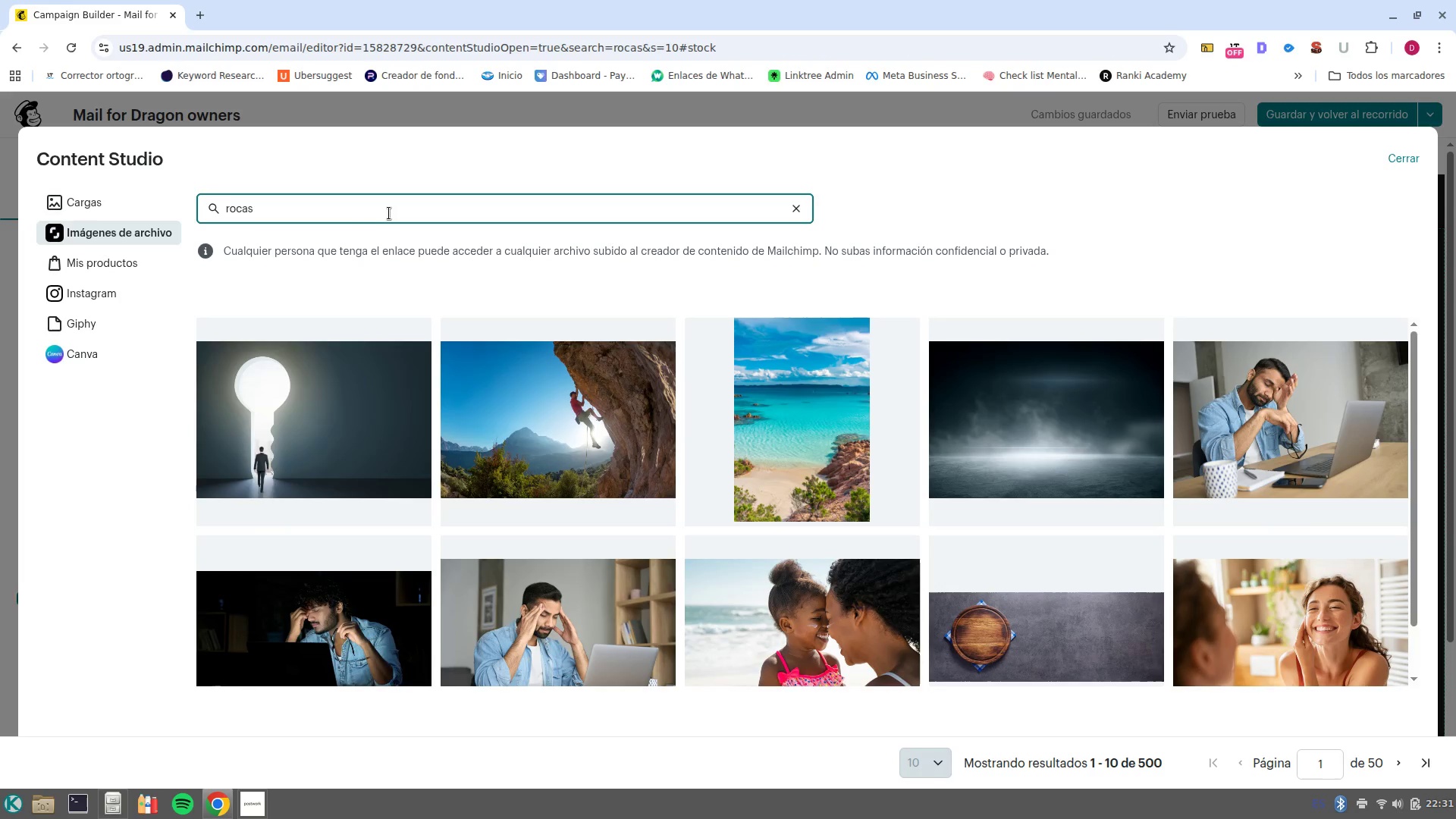 
wait(7.49)
 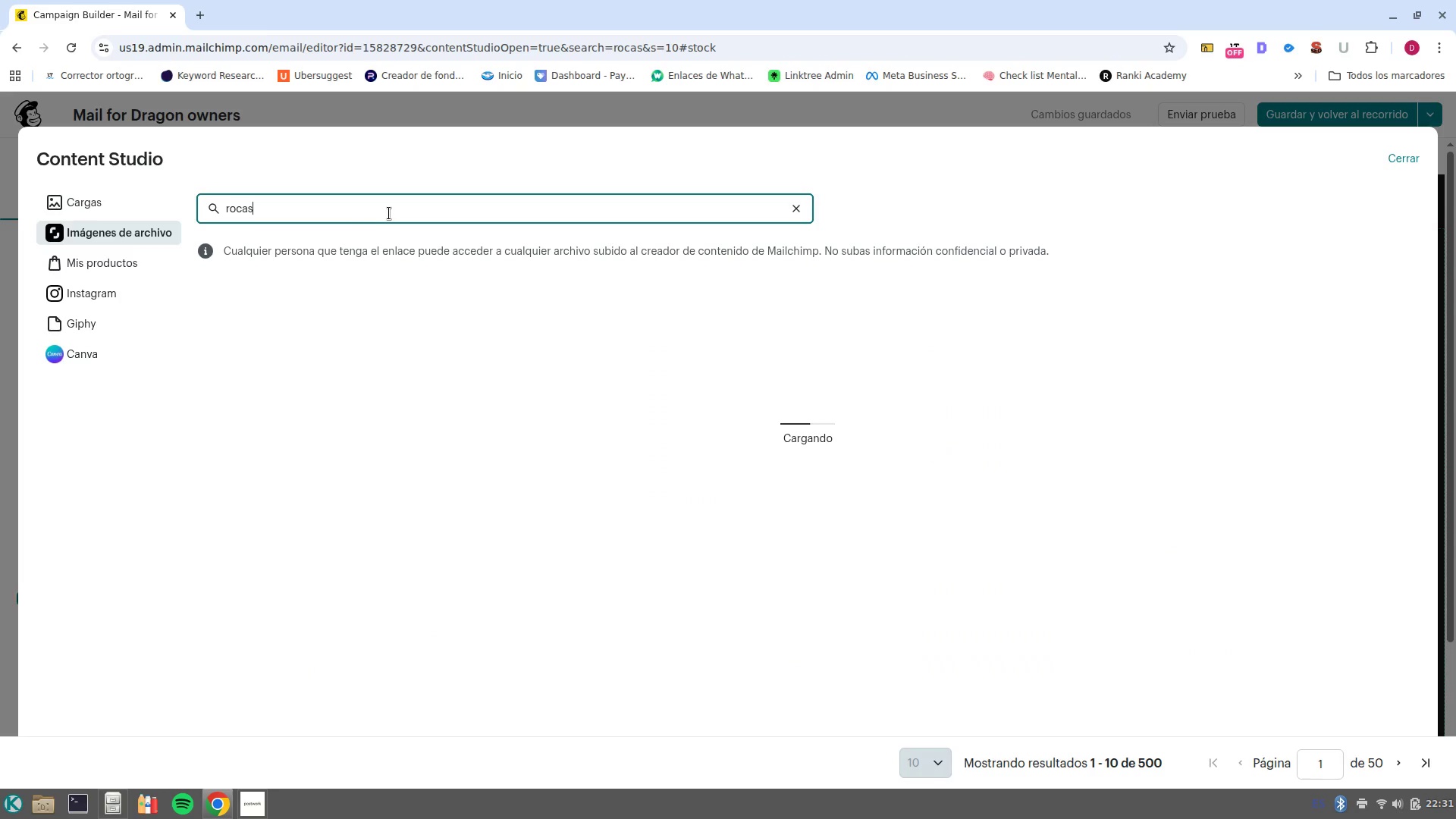 
scroll: coordinate [814, 535], scroll_direction: down, amount: 2.0
 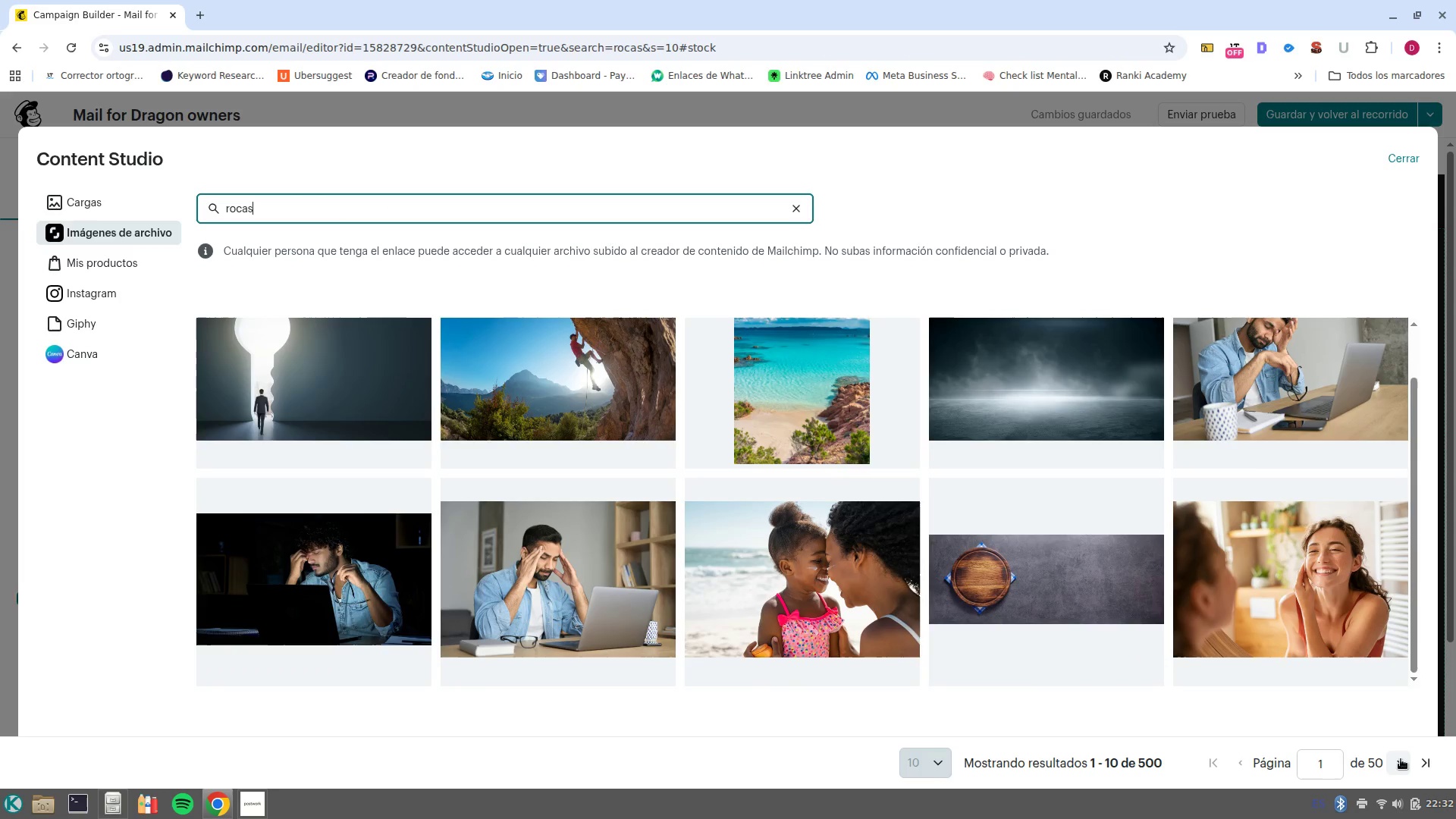 
left_click([1398, 759])
 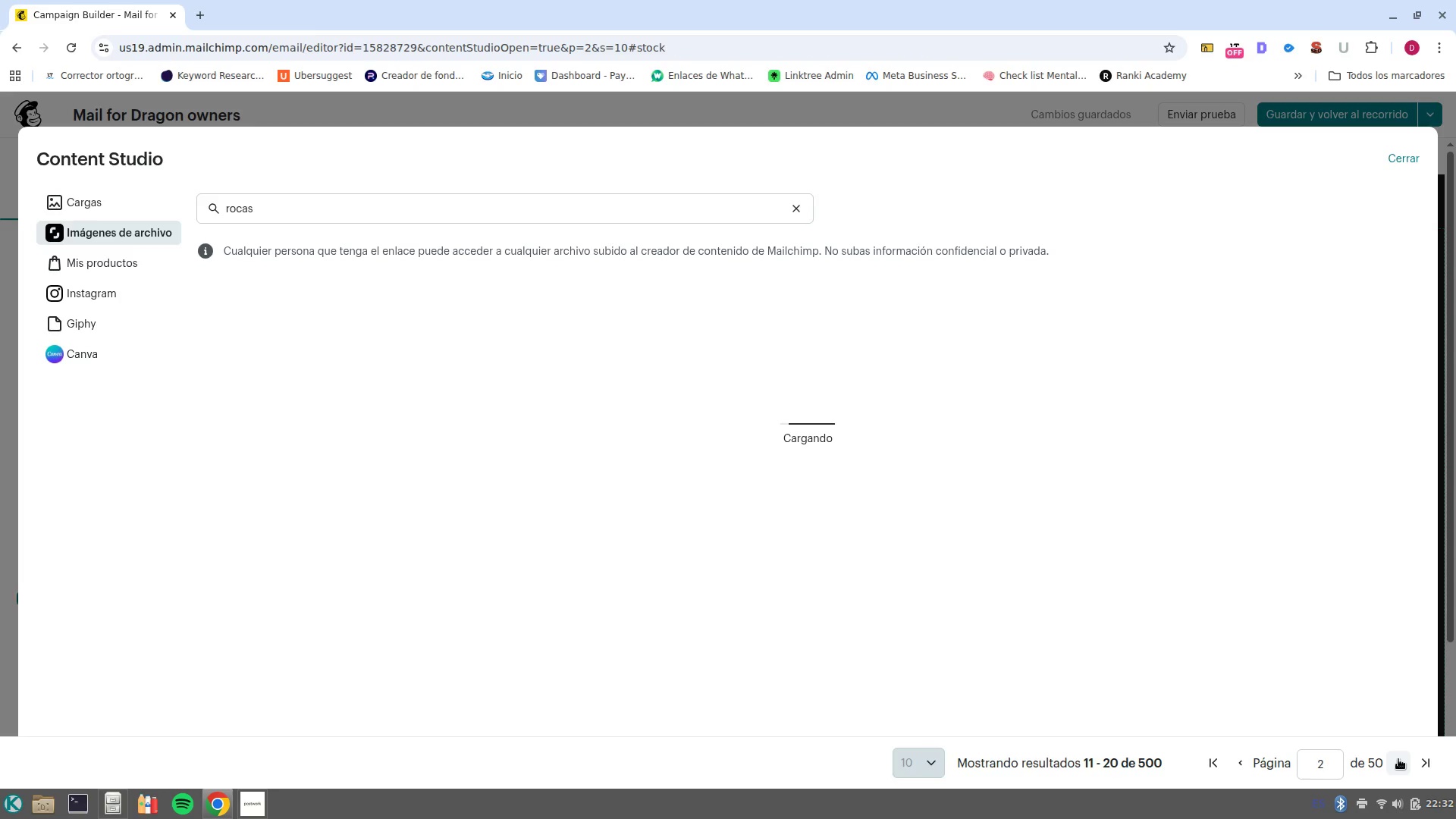 
wait(8.67)
 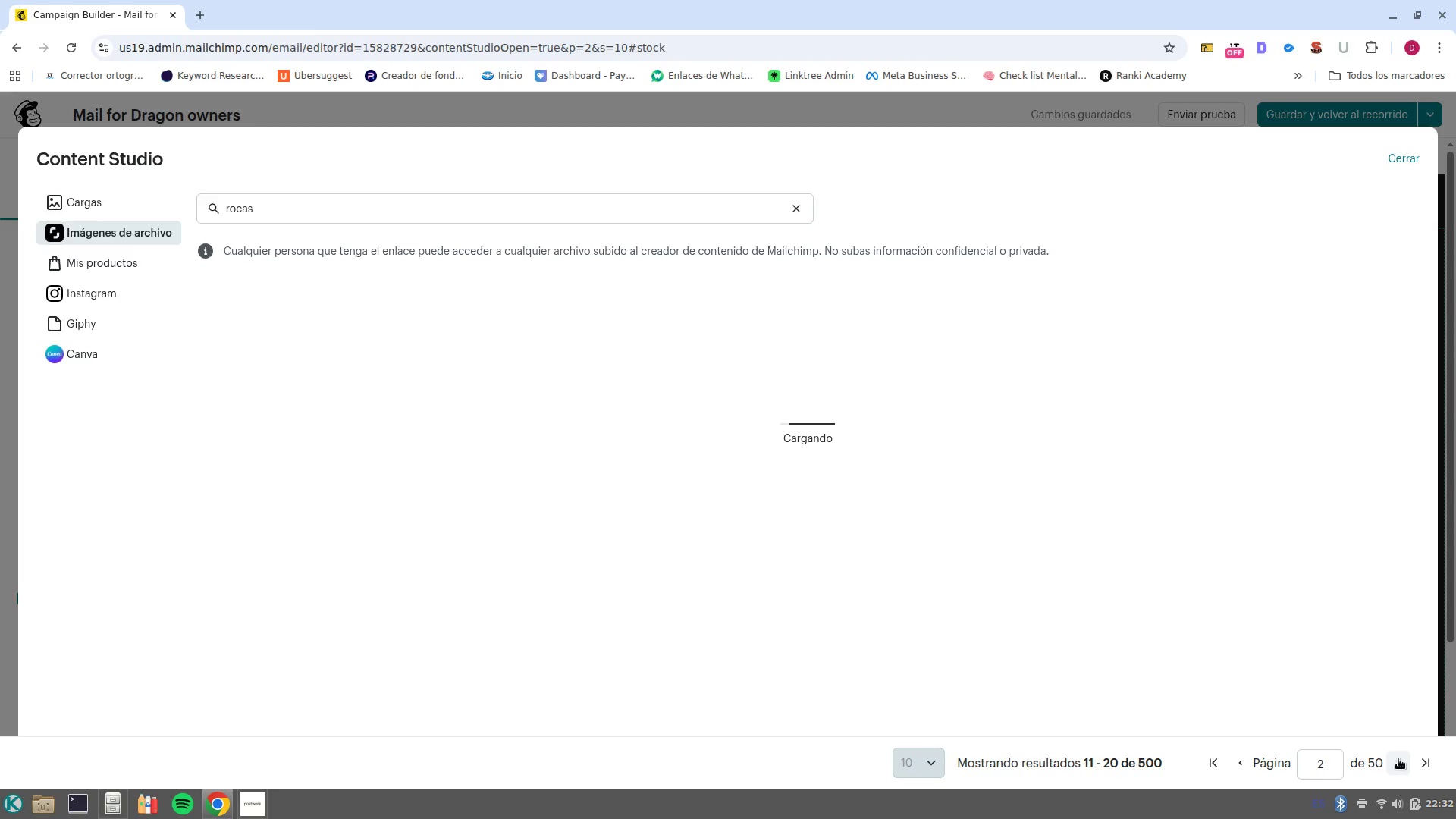 
left_click([770, 597])
 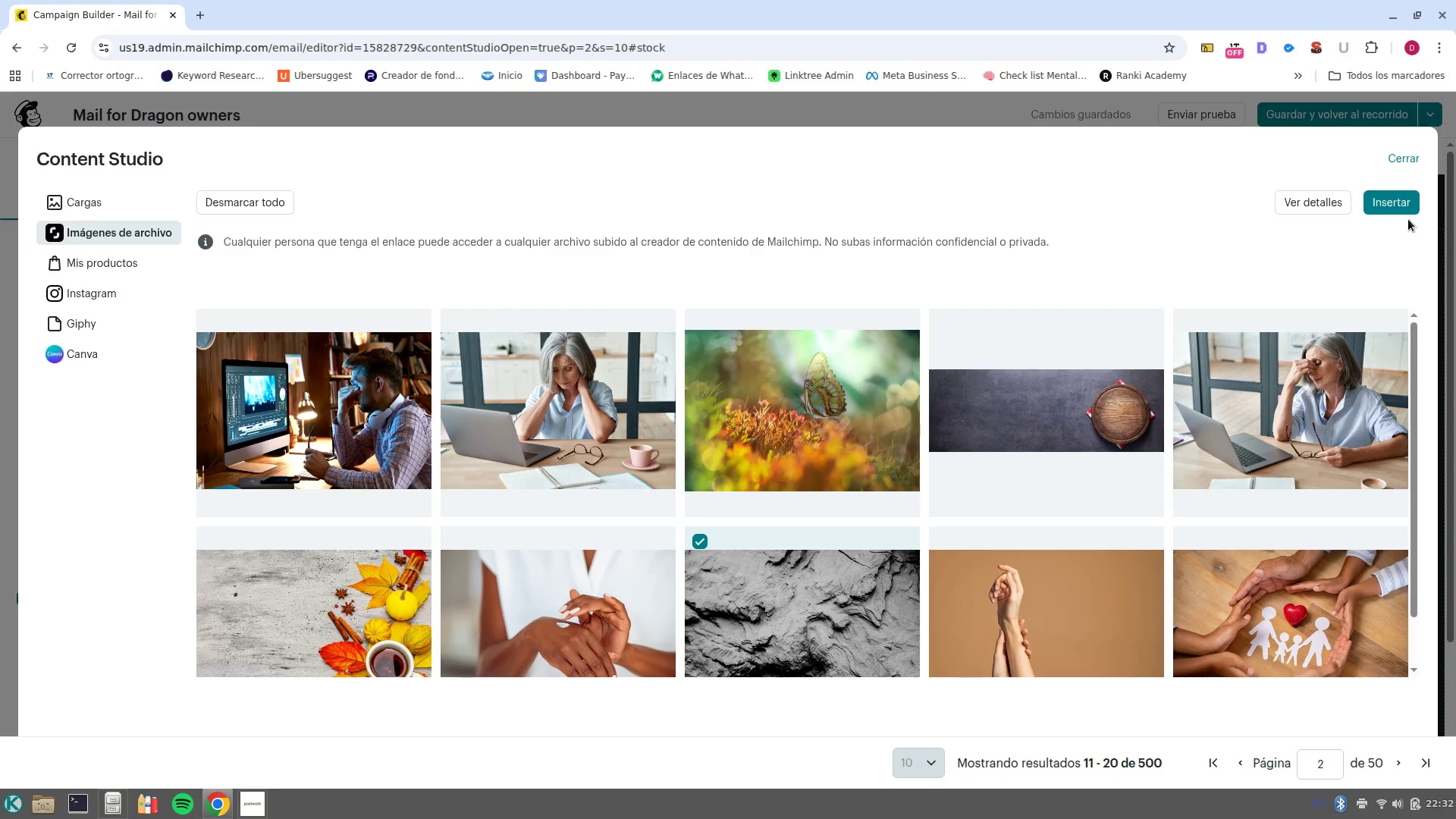 
left_click([1395, 208])
 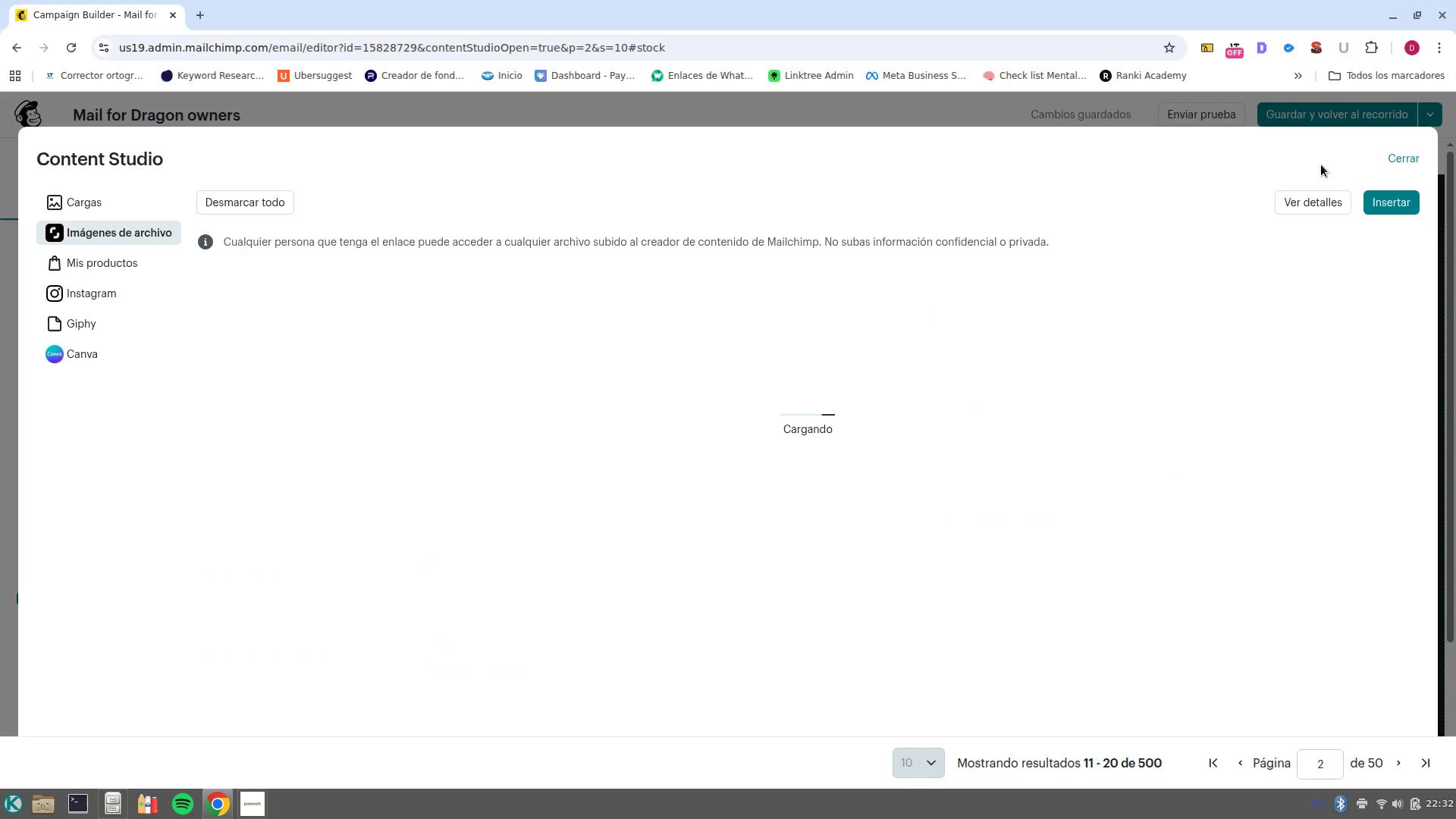 
wait(8.45)
 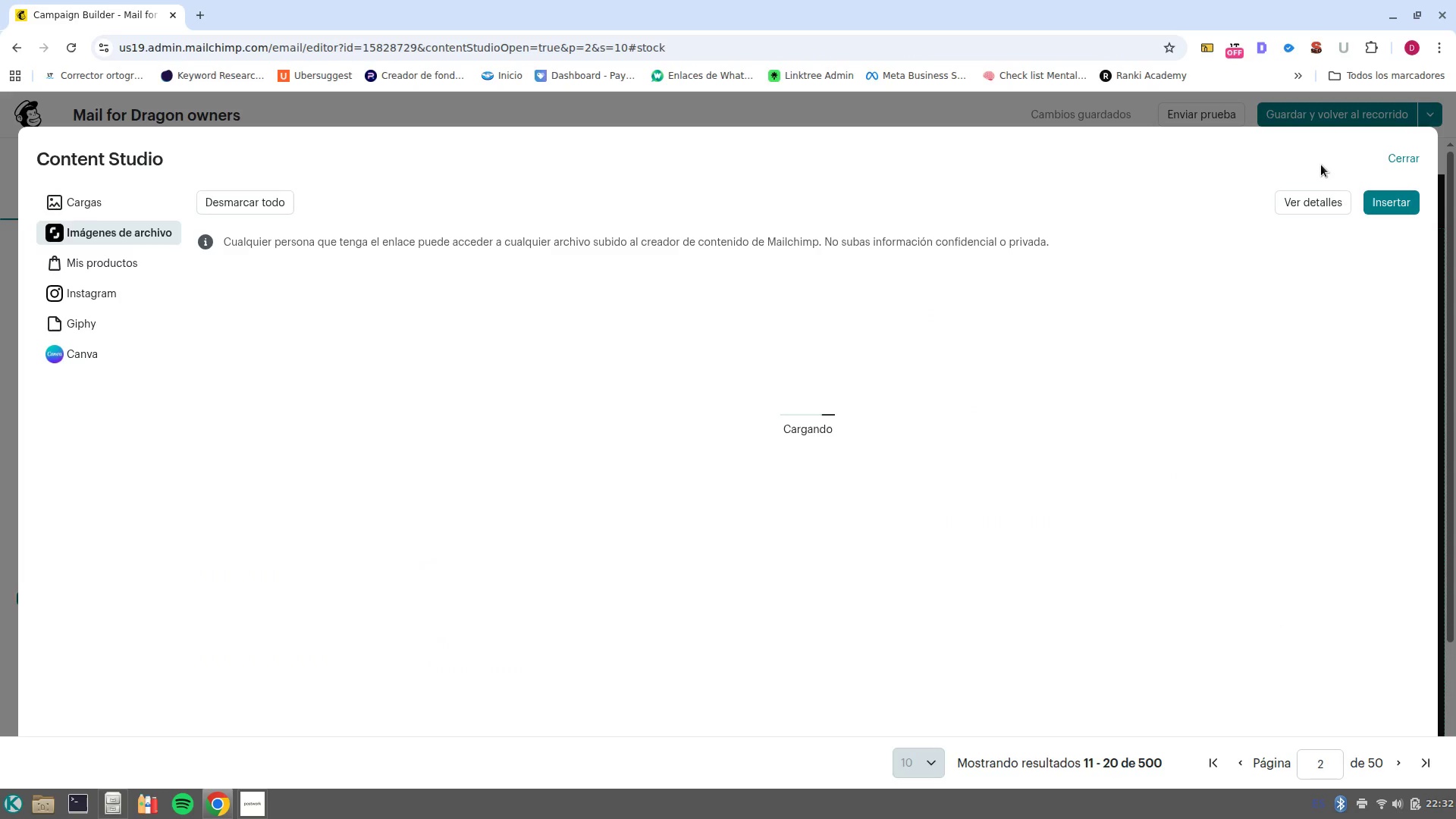 
left_click([1321, 541])
 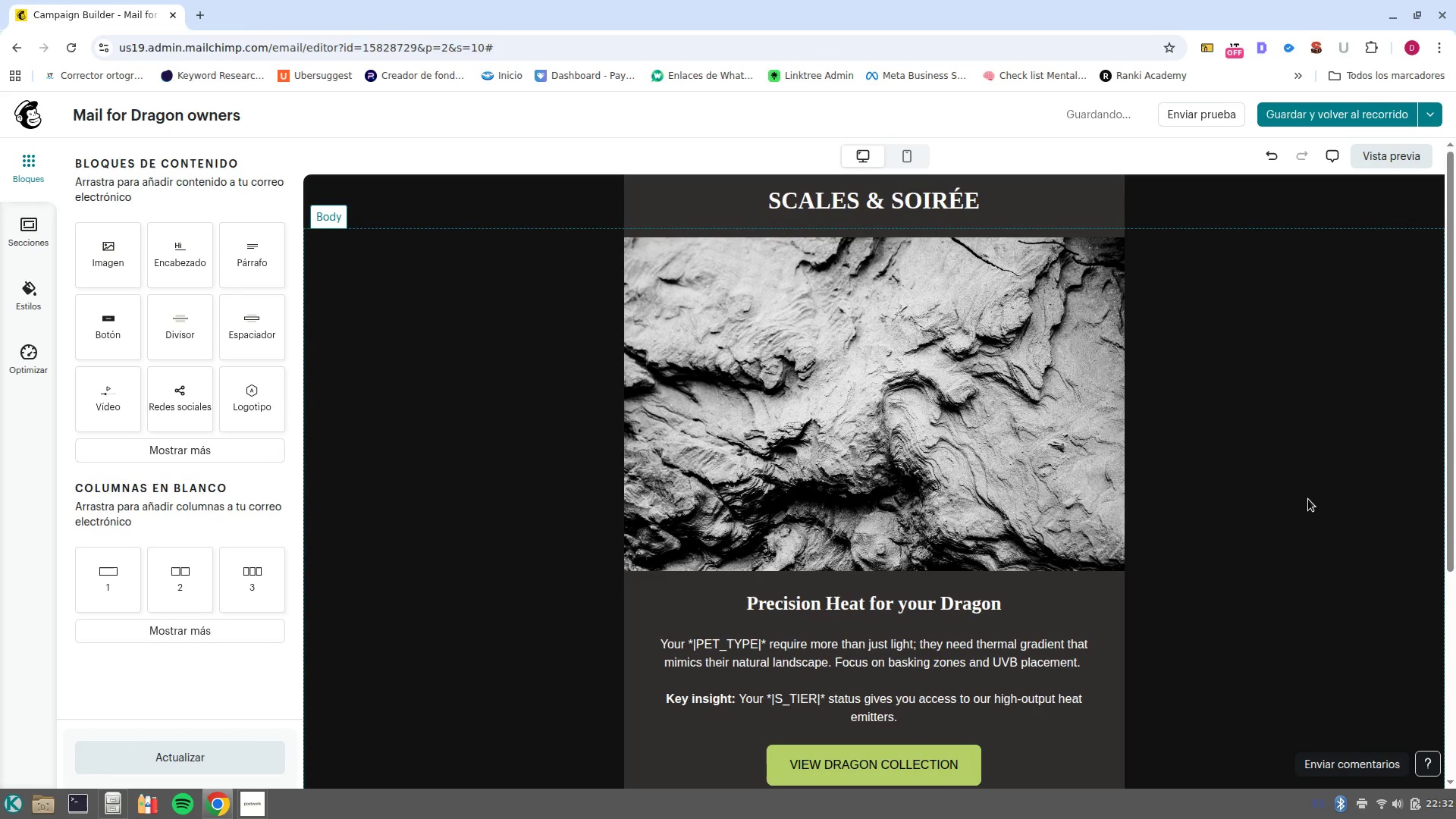 
wait(5.59)
 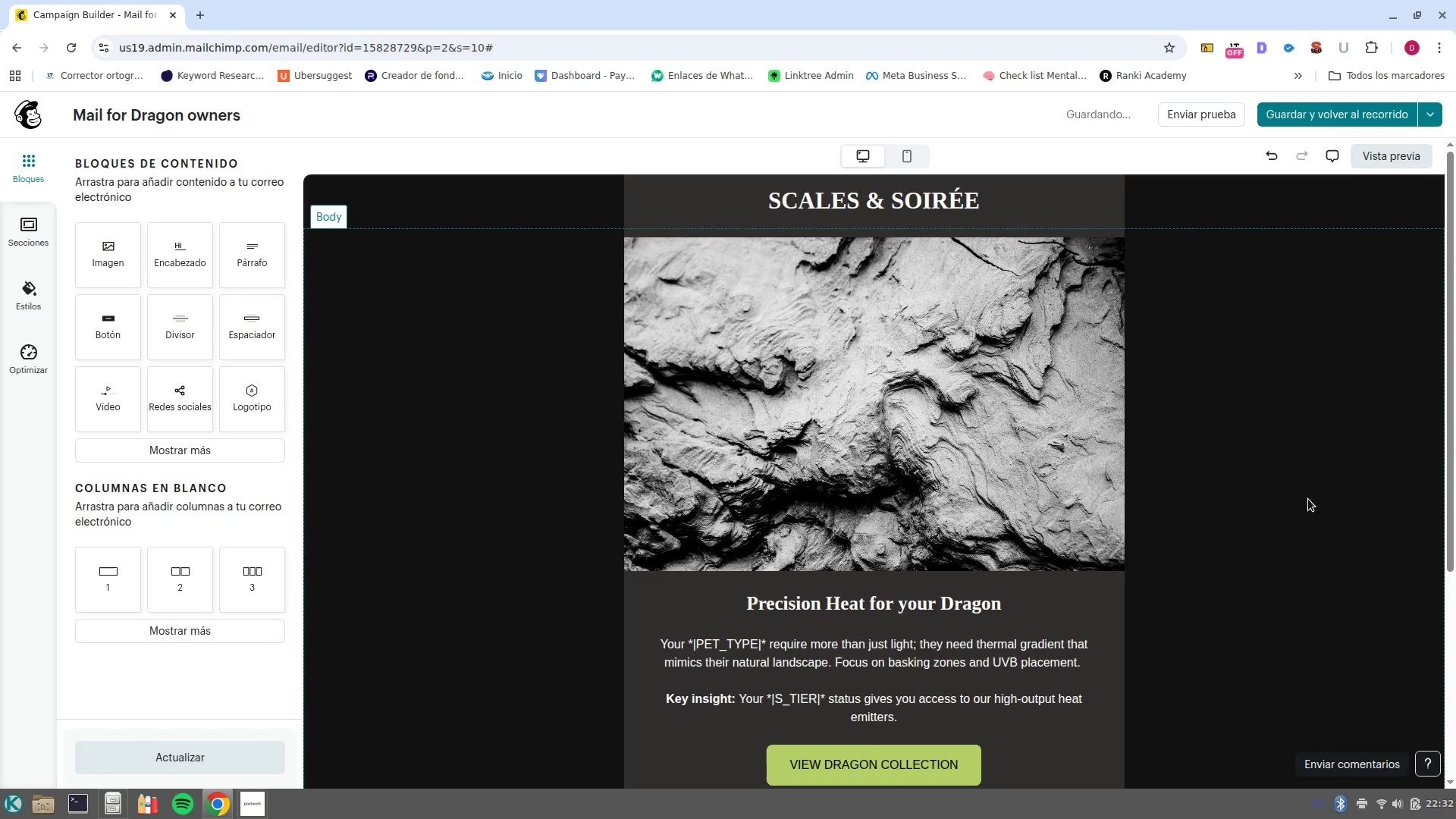 
left_click([1313, 109])
 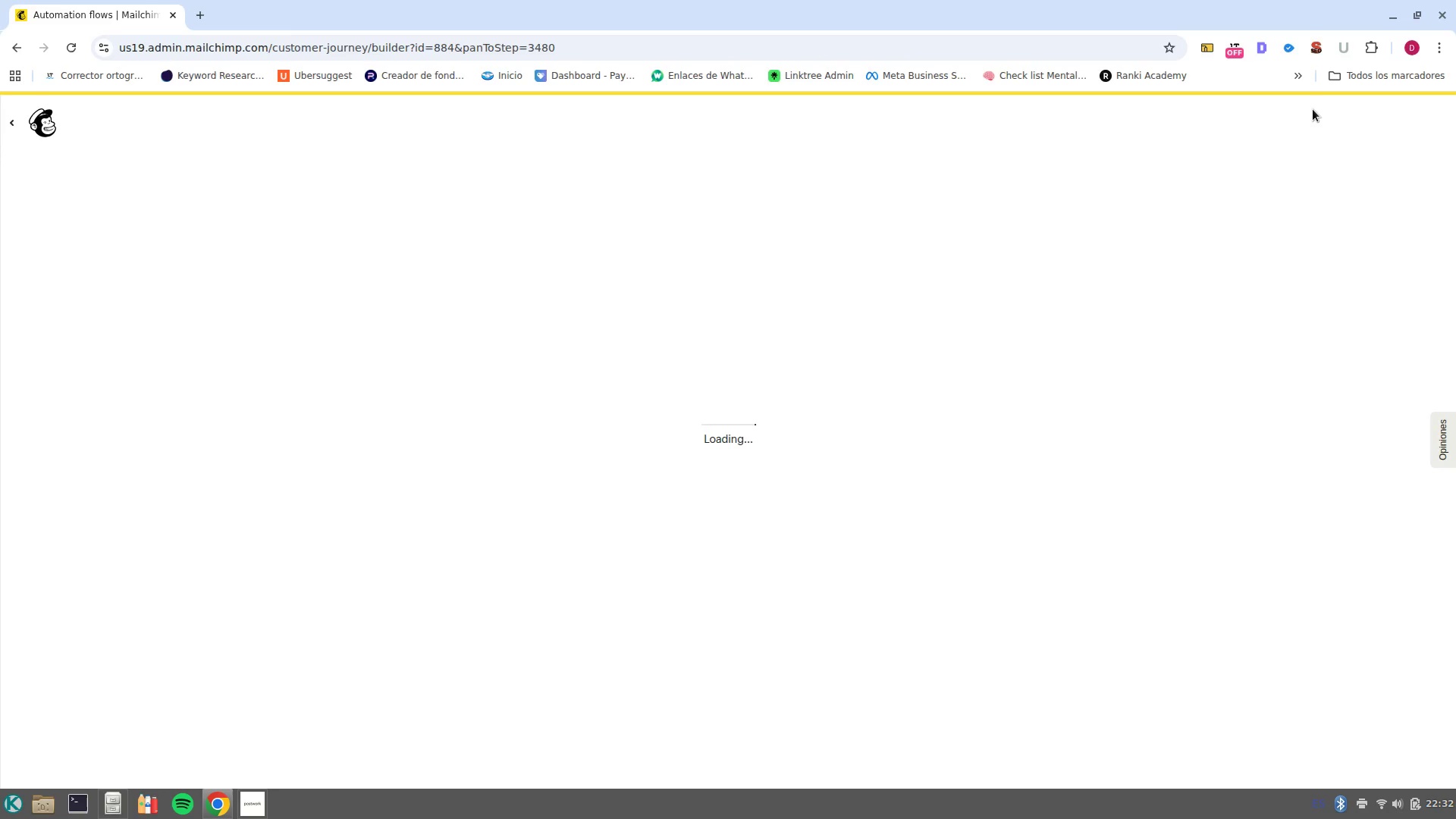 
wait(7.65)
 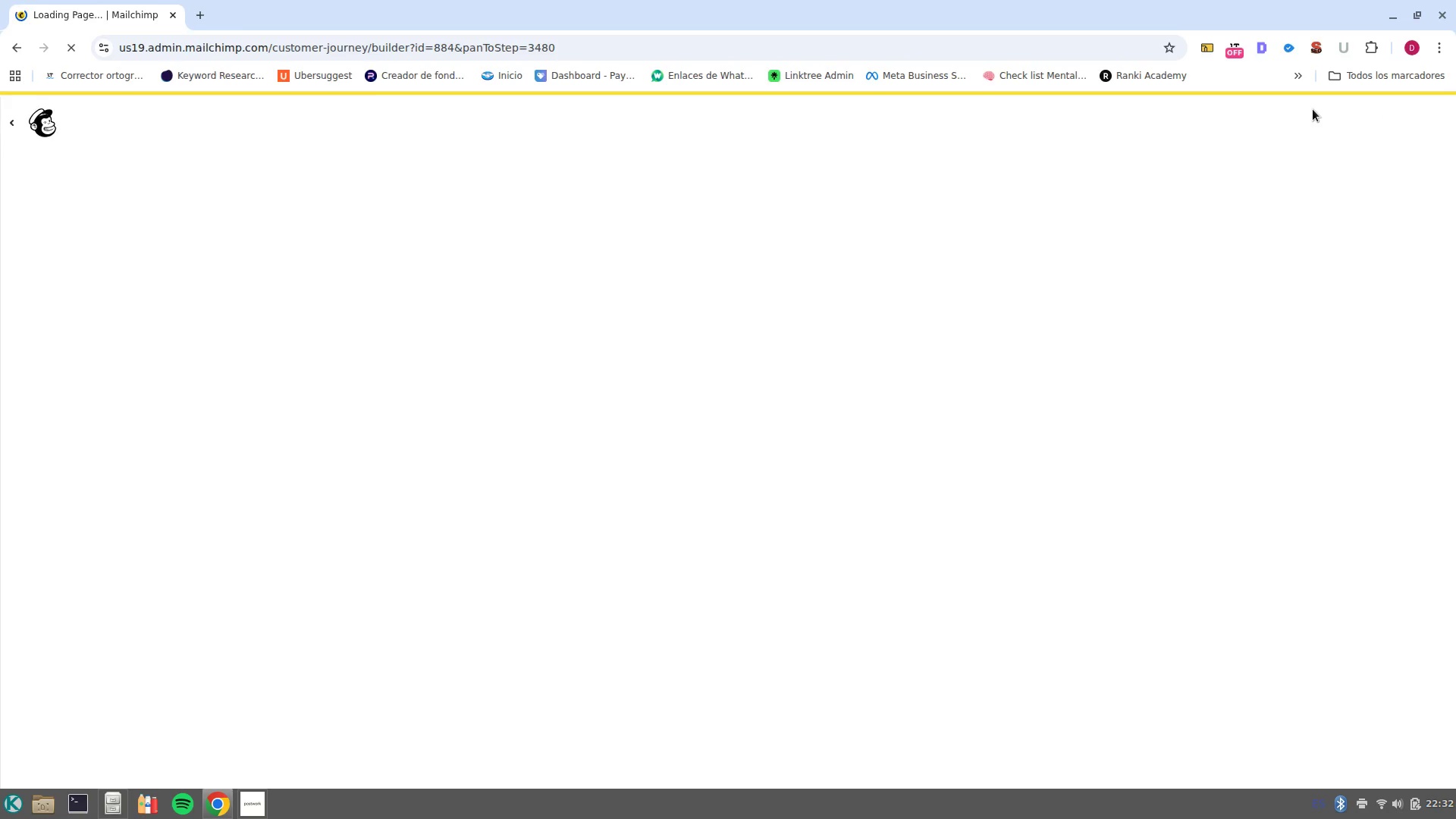 
left_click_drag(start_coordinate=[1135, 579], to_coordinate=[615, 143])
 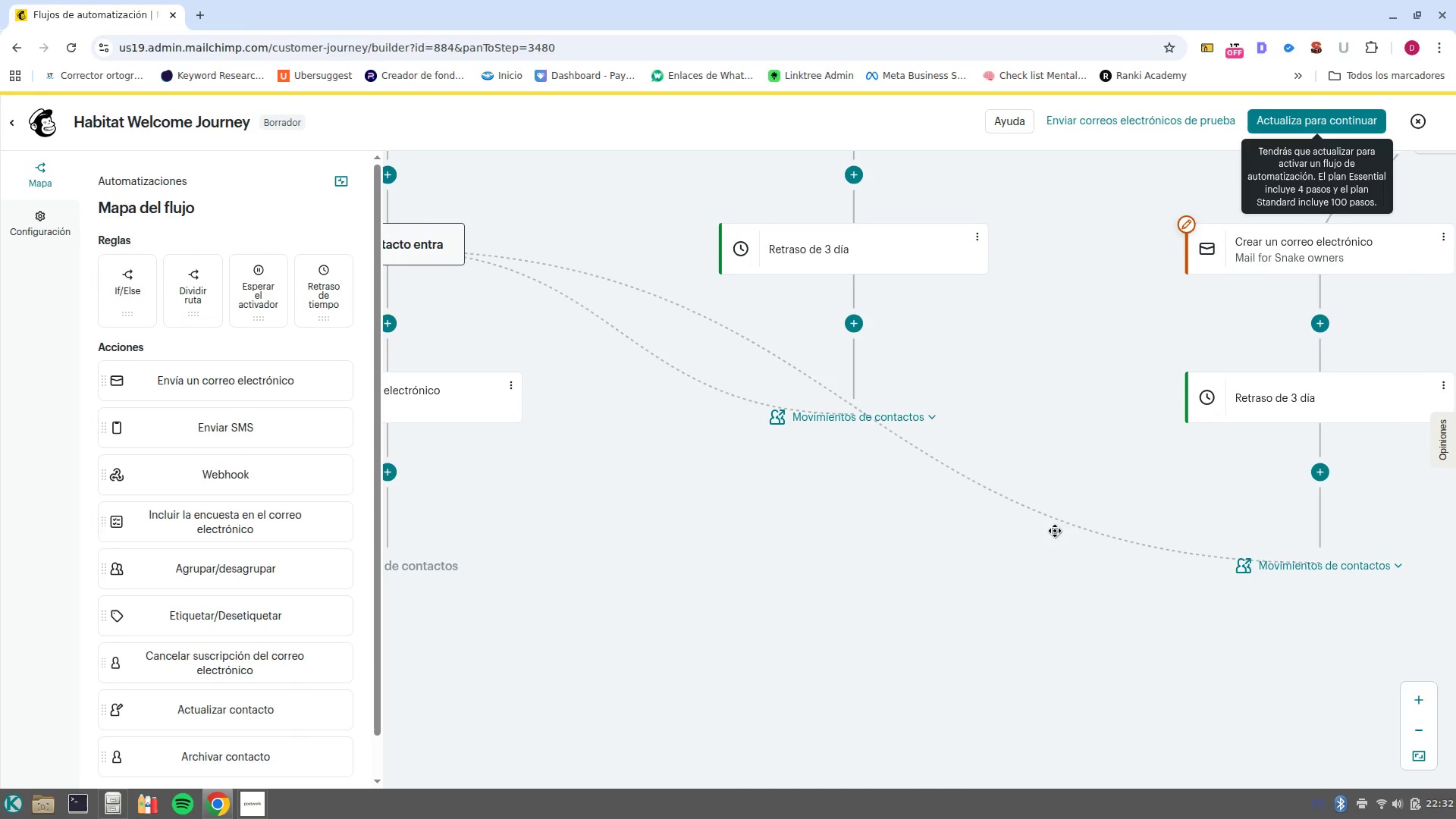 
left_click_drag(start_coordinate=[1037, 582], to_coordinate=[682, 730])
 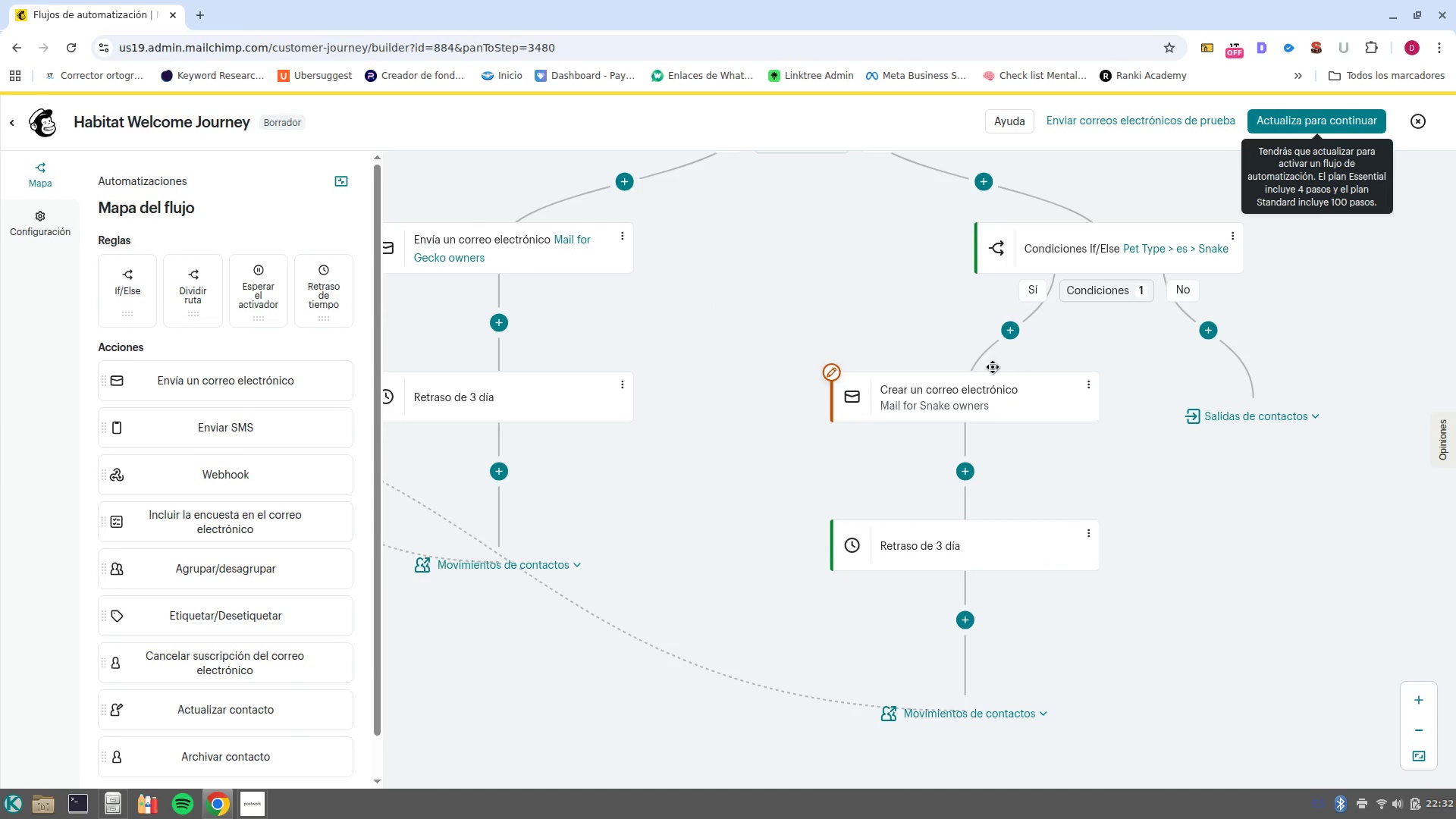 
left_click([993, 387])
 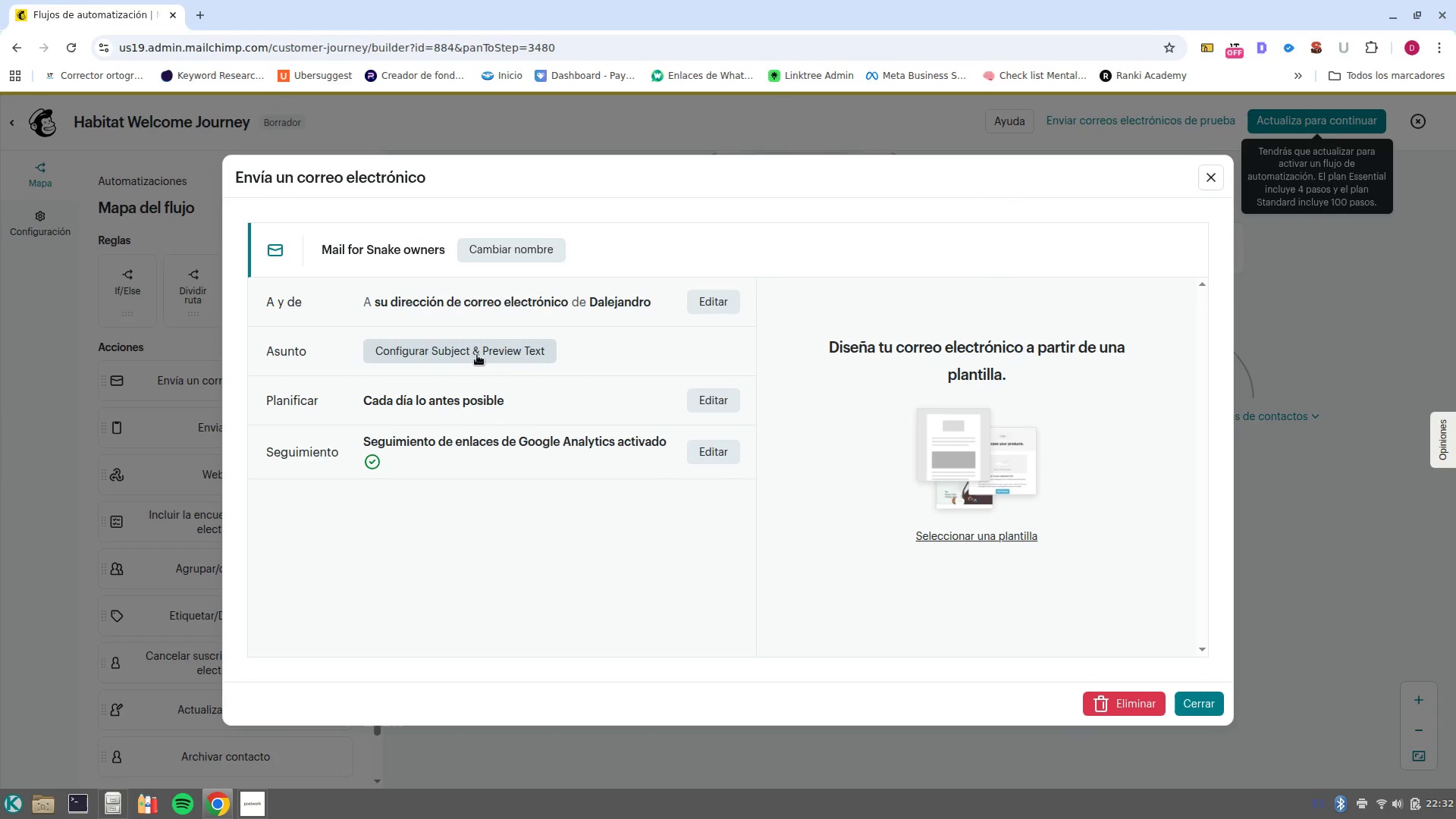 
left_click([1182, 705])
 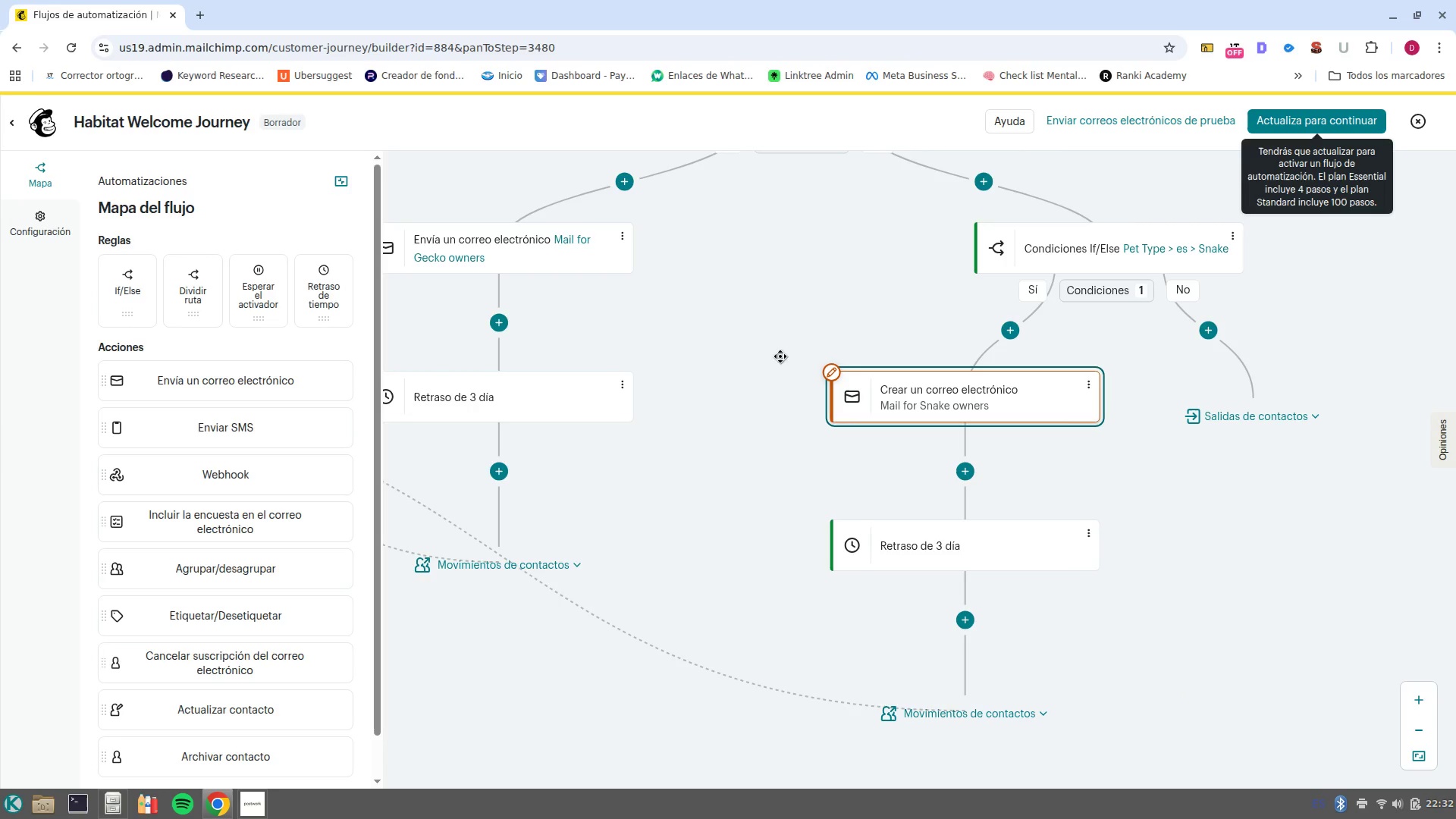 
left_click([554, 255])
 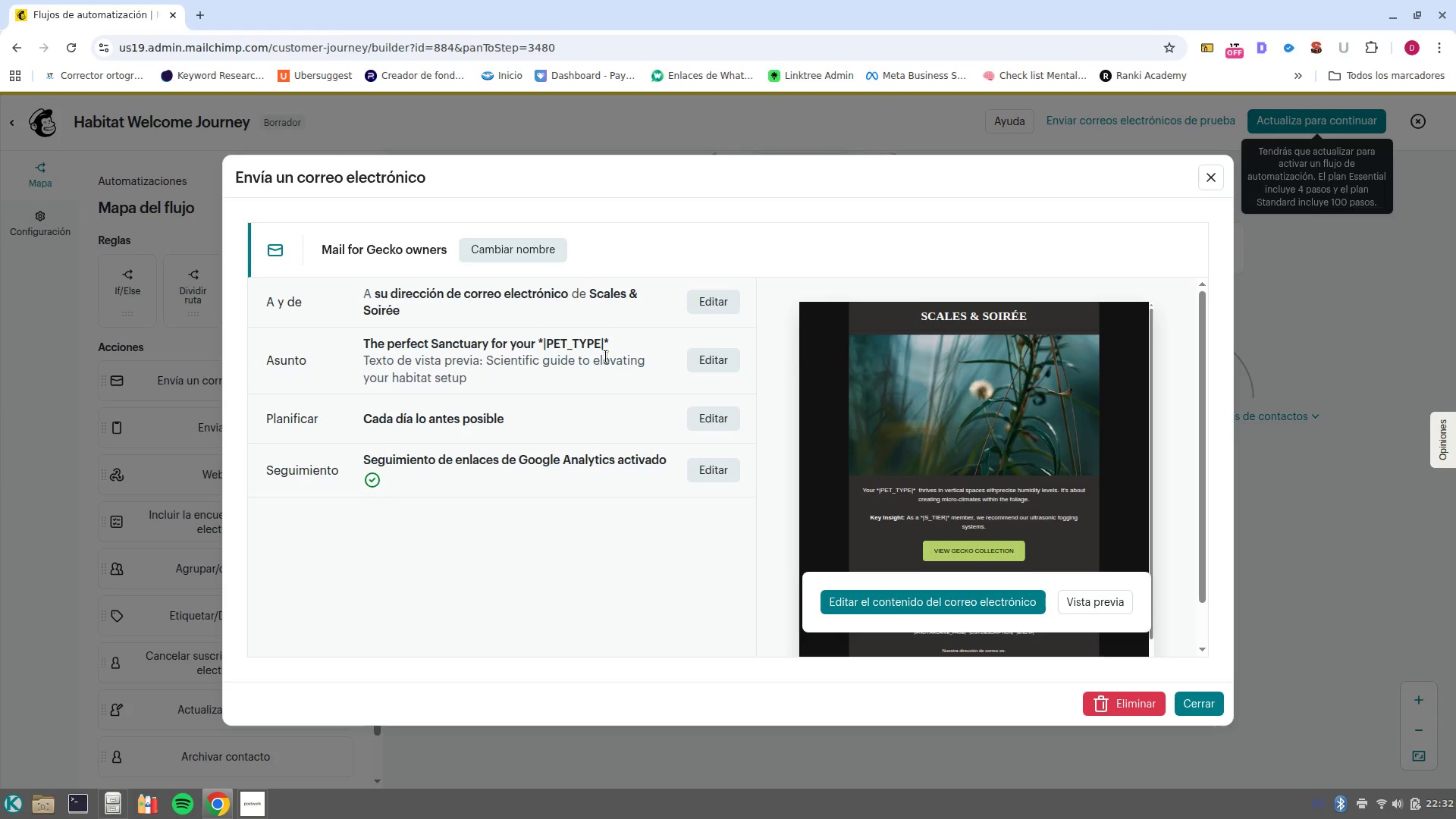 
left_click([722, 356])
 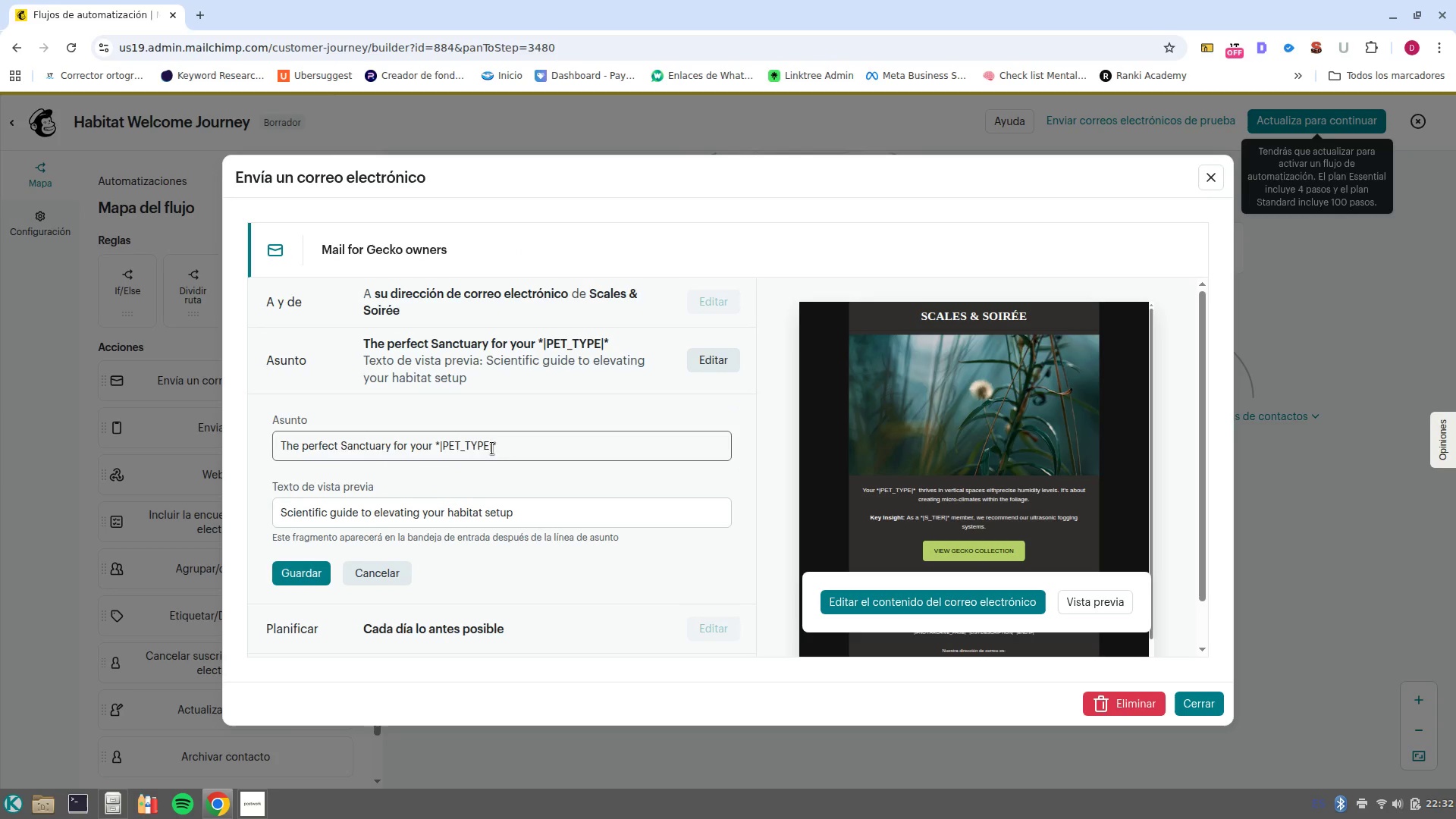 
double_click([488, 446])
 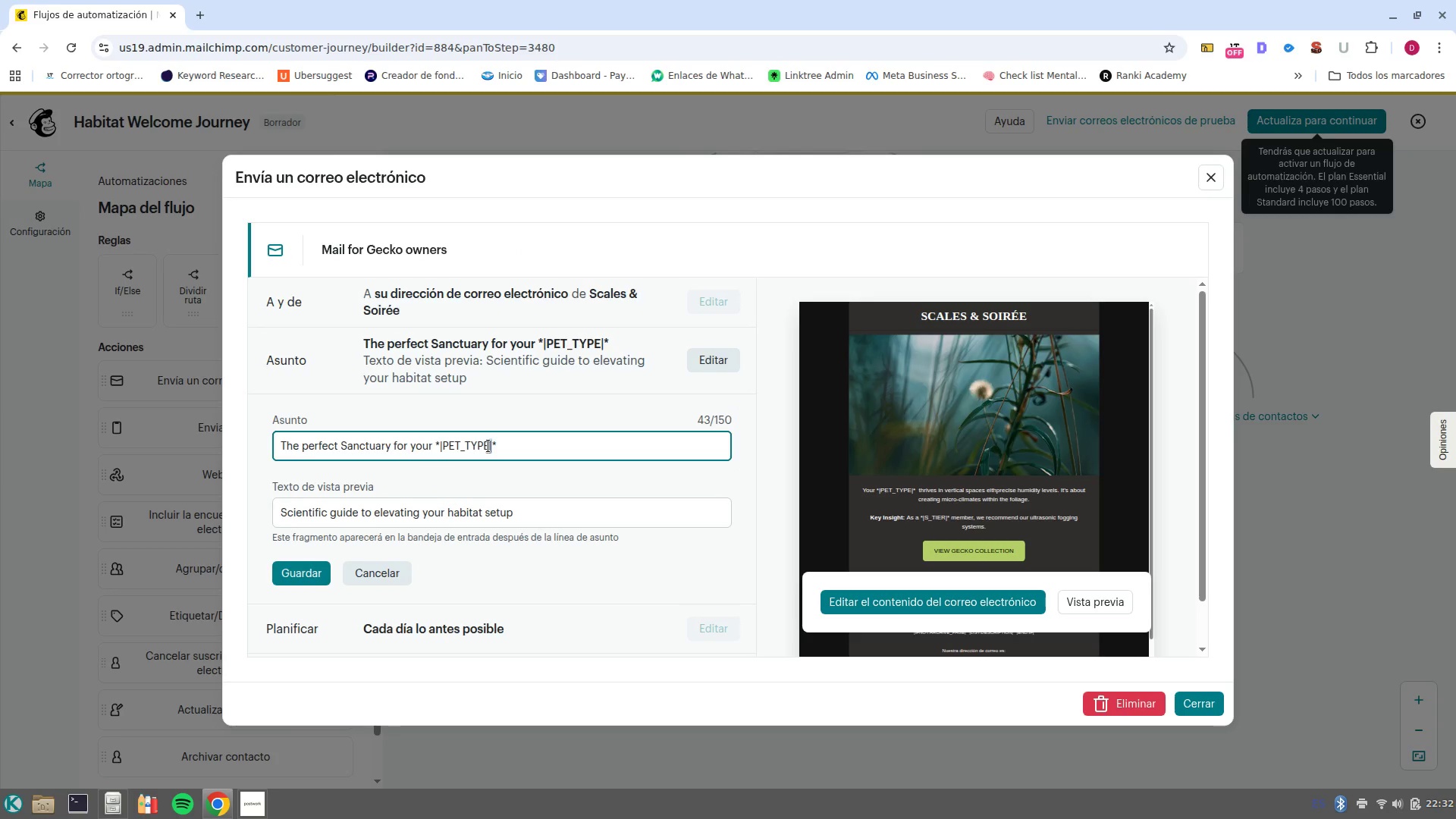 
left_click([488, 446])
 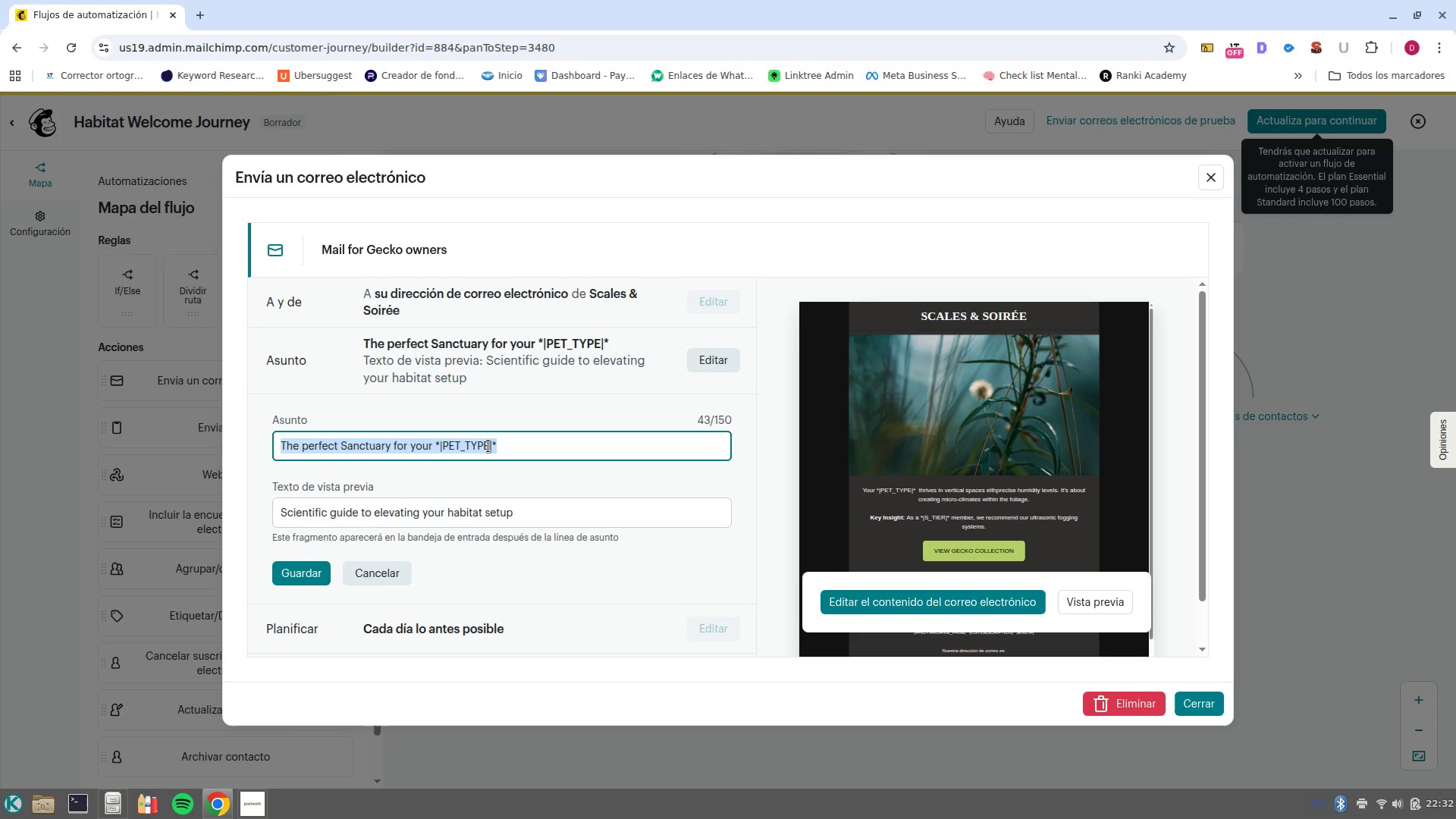 
key(Control+C)
 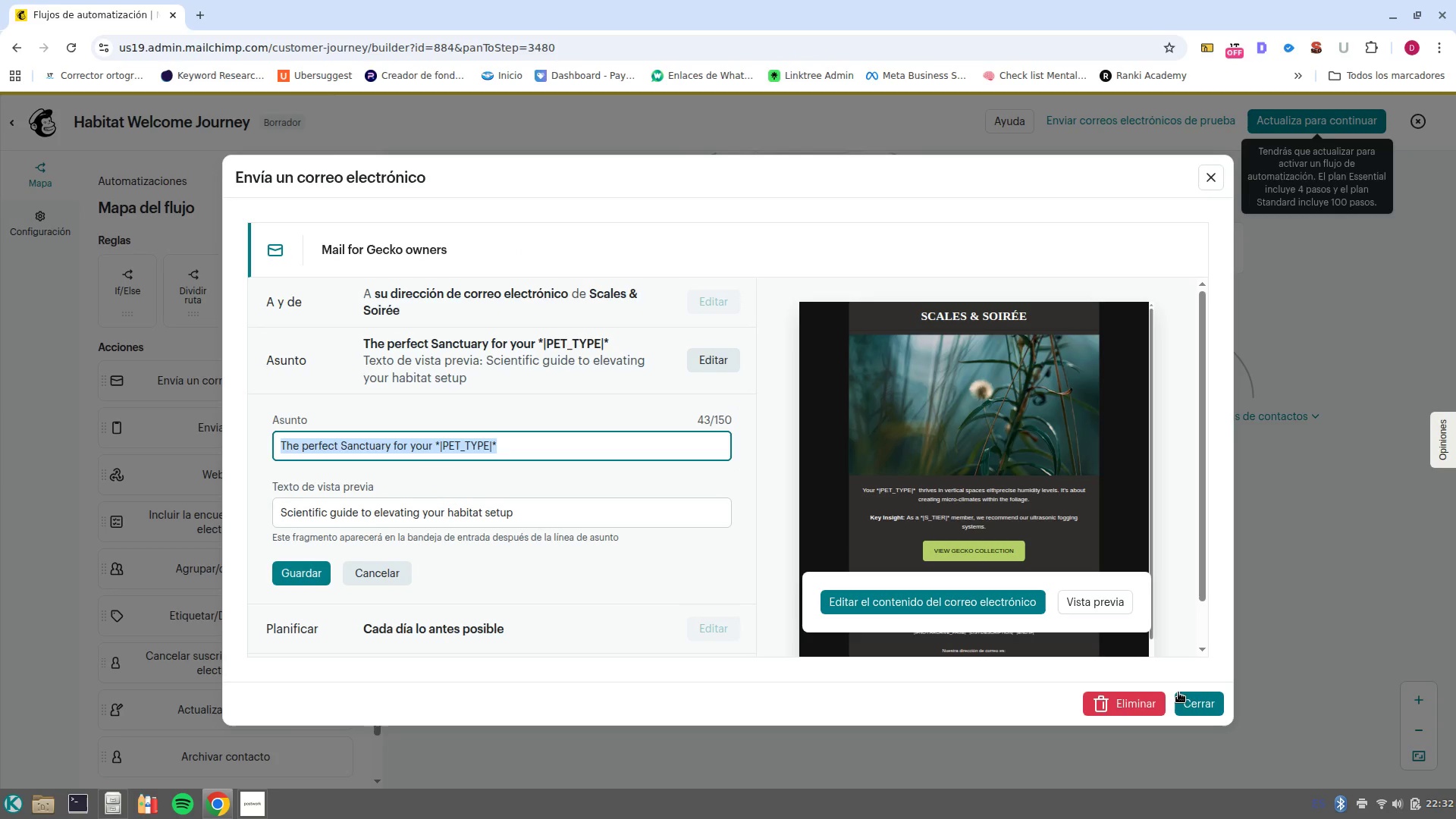 
left_click([1210, 709])
 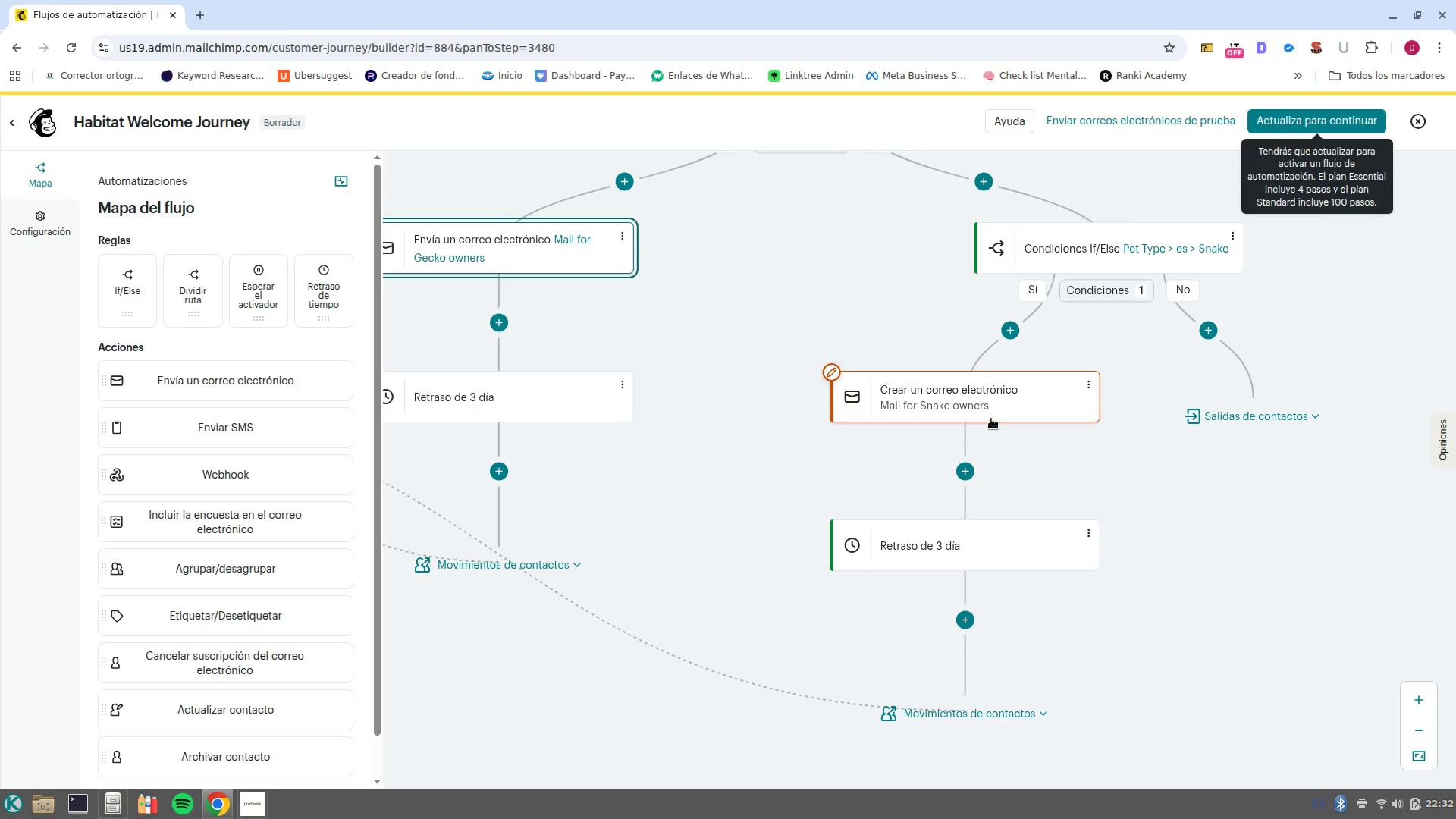 
double_click([991, 417])
 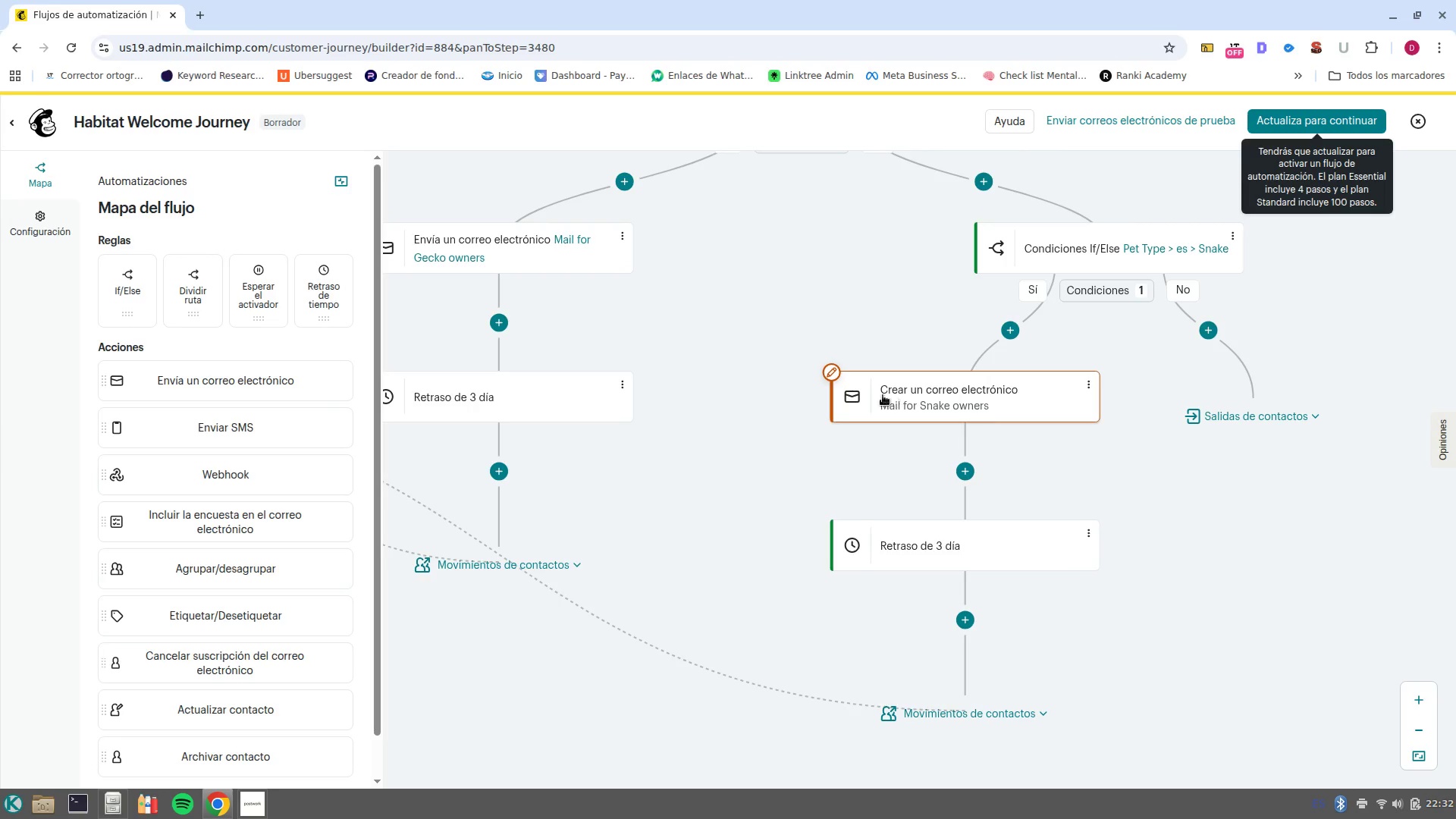 
left_click([907, 400])
 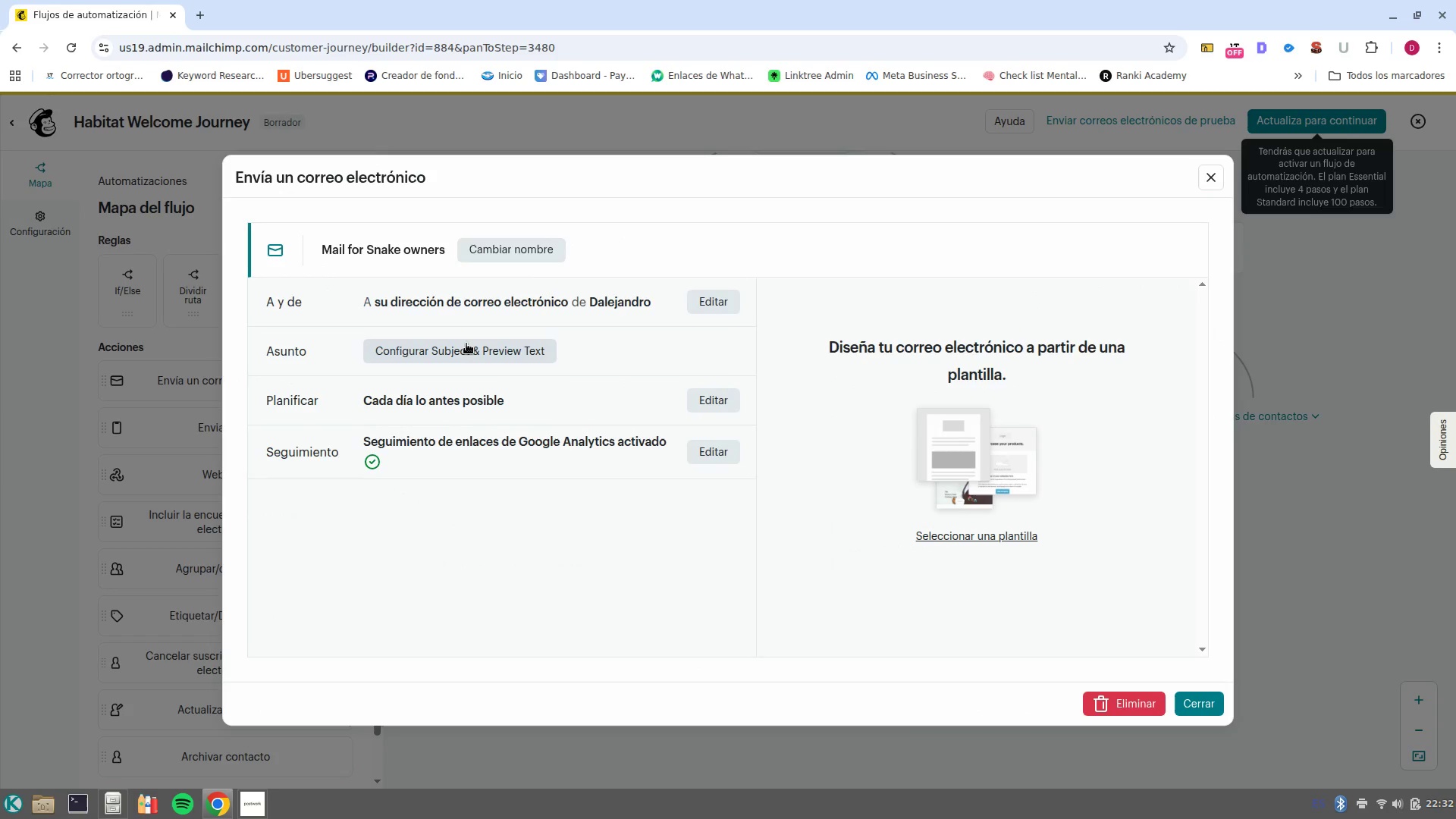 
left_click([463, 359])
 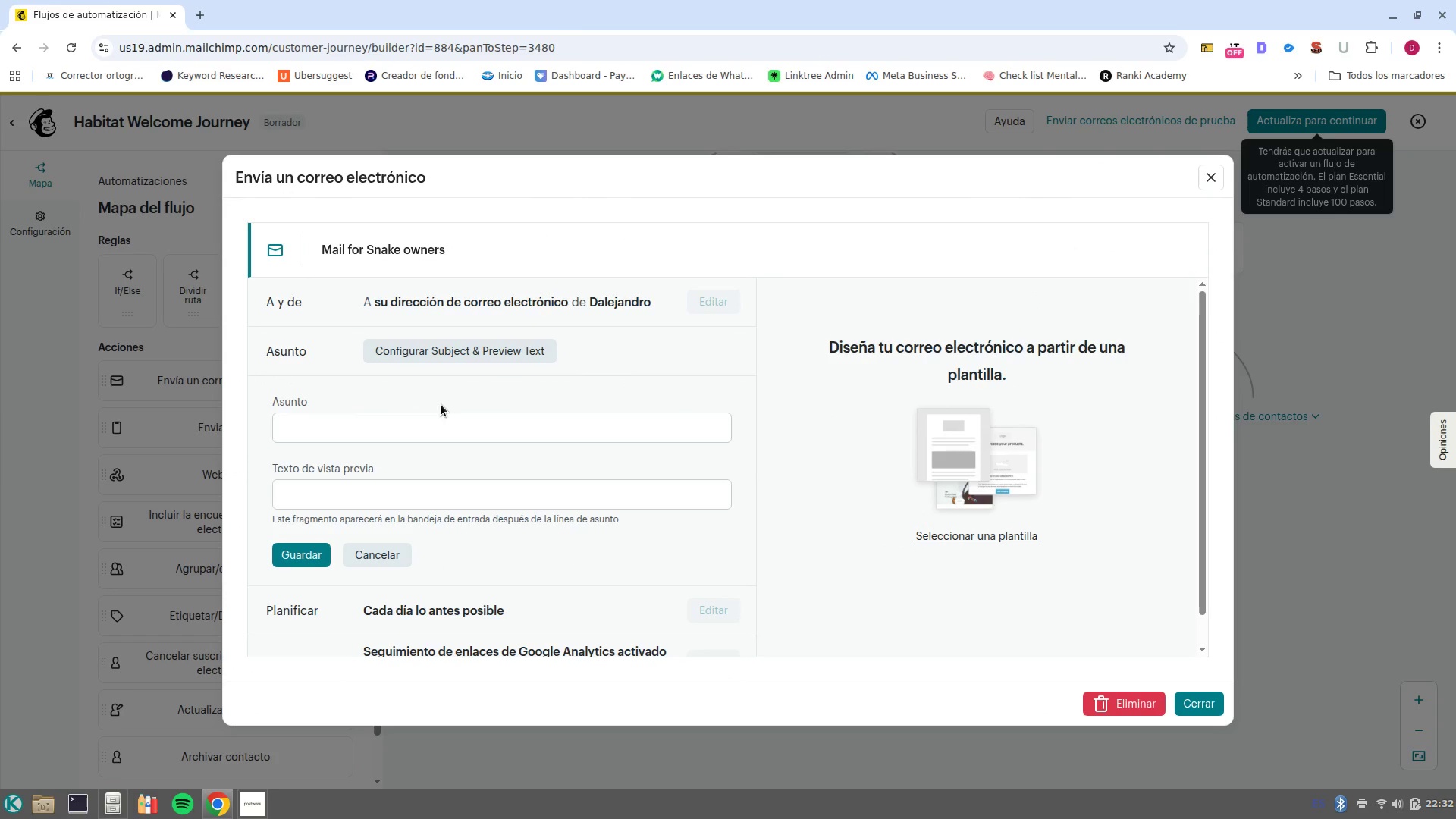 
left_click([441, 422])
 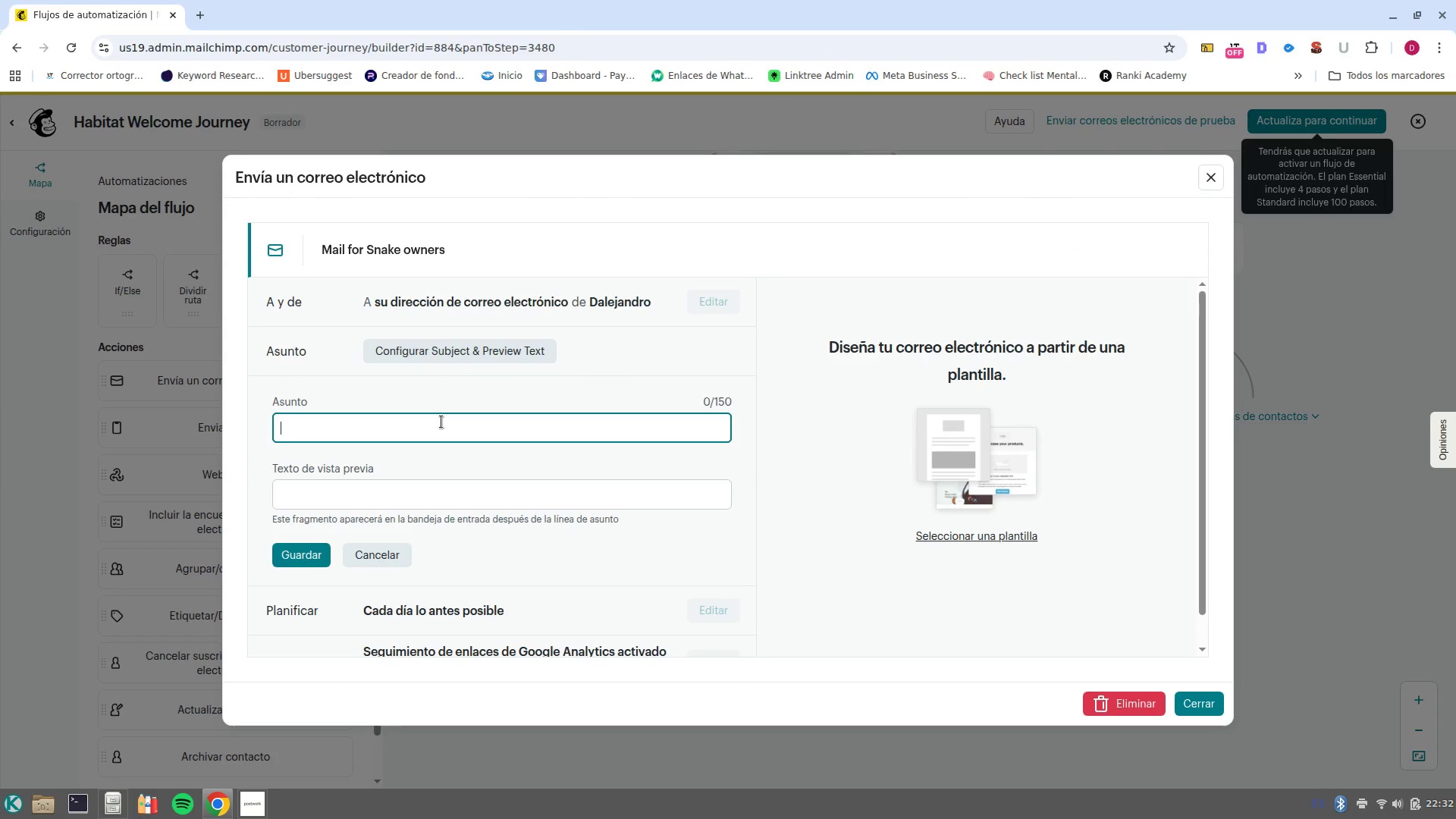 
key(Control+V)
 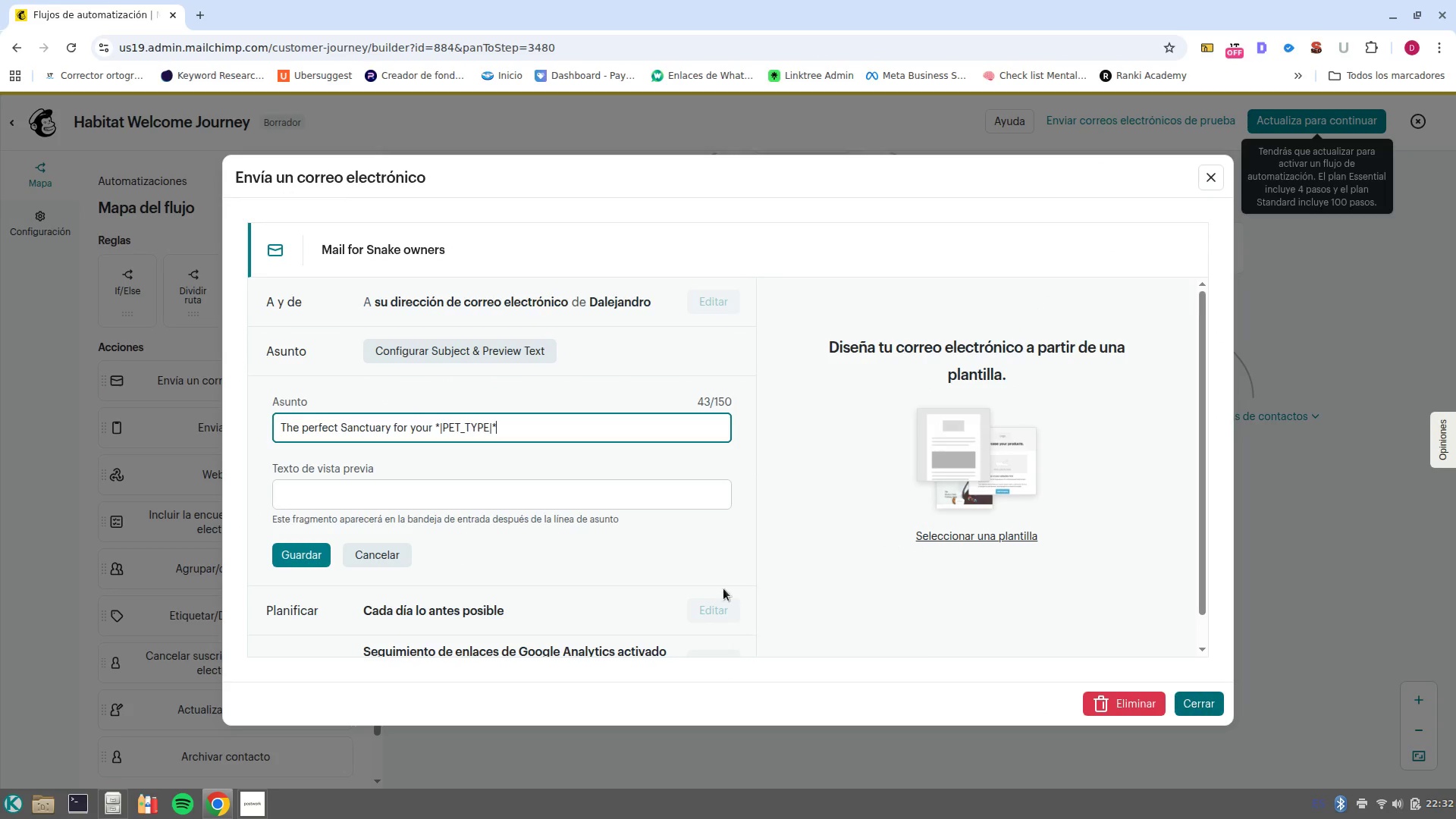 
left_click([310, 544])
 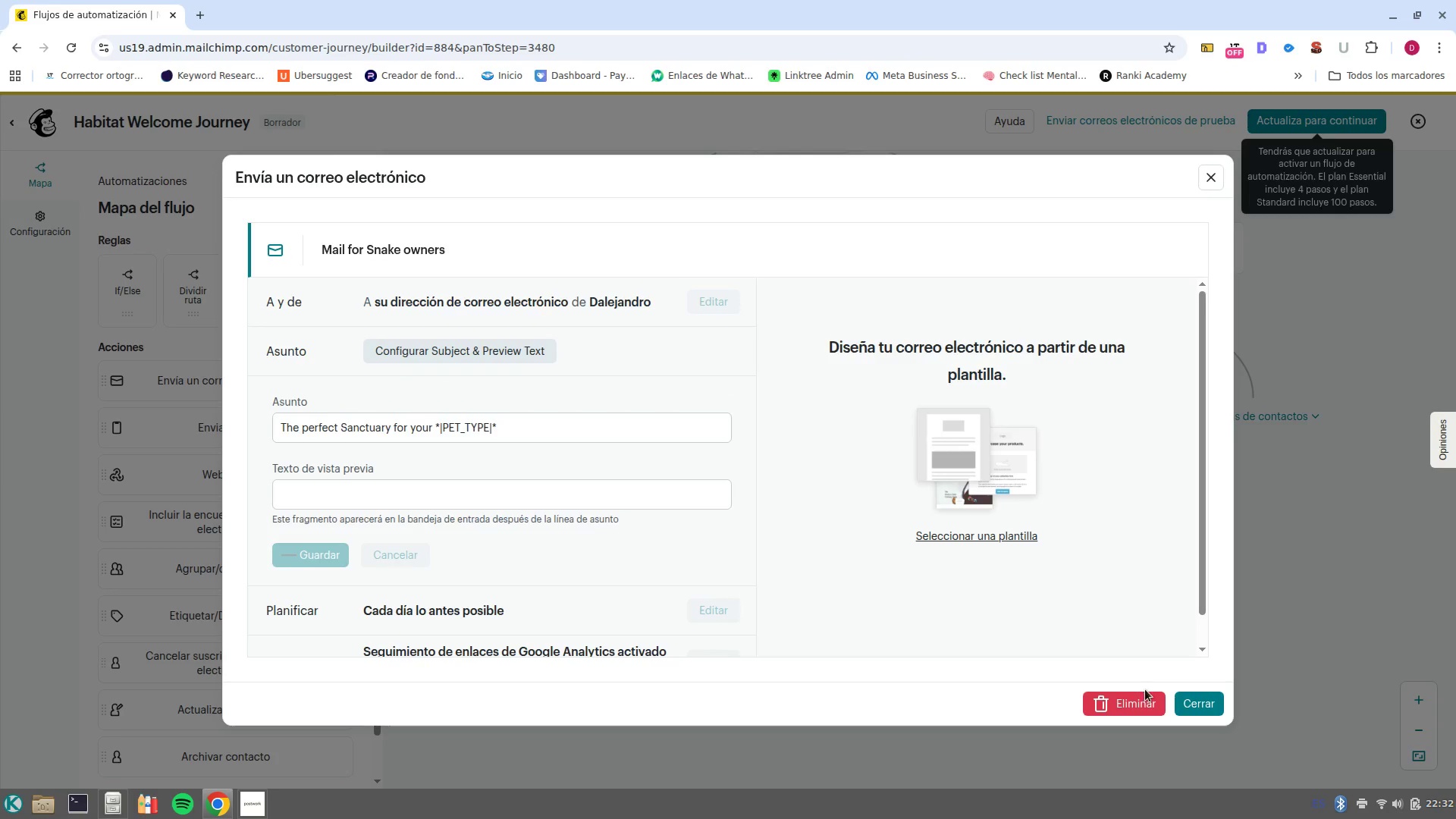 
left_click([1189, 689])
 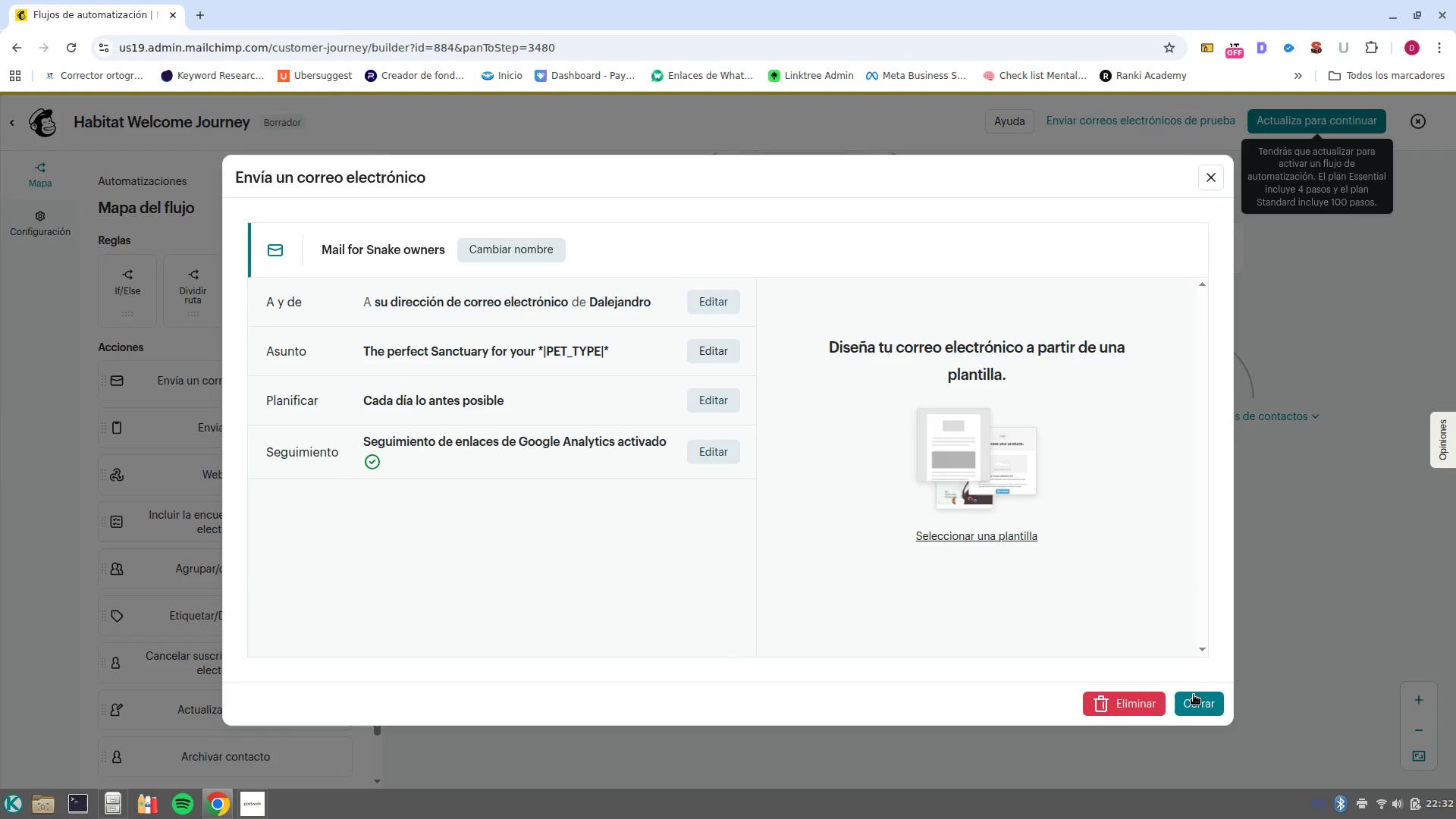 
left_click([1197, 696])
 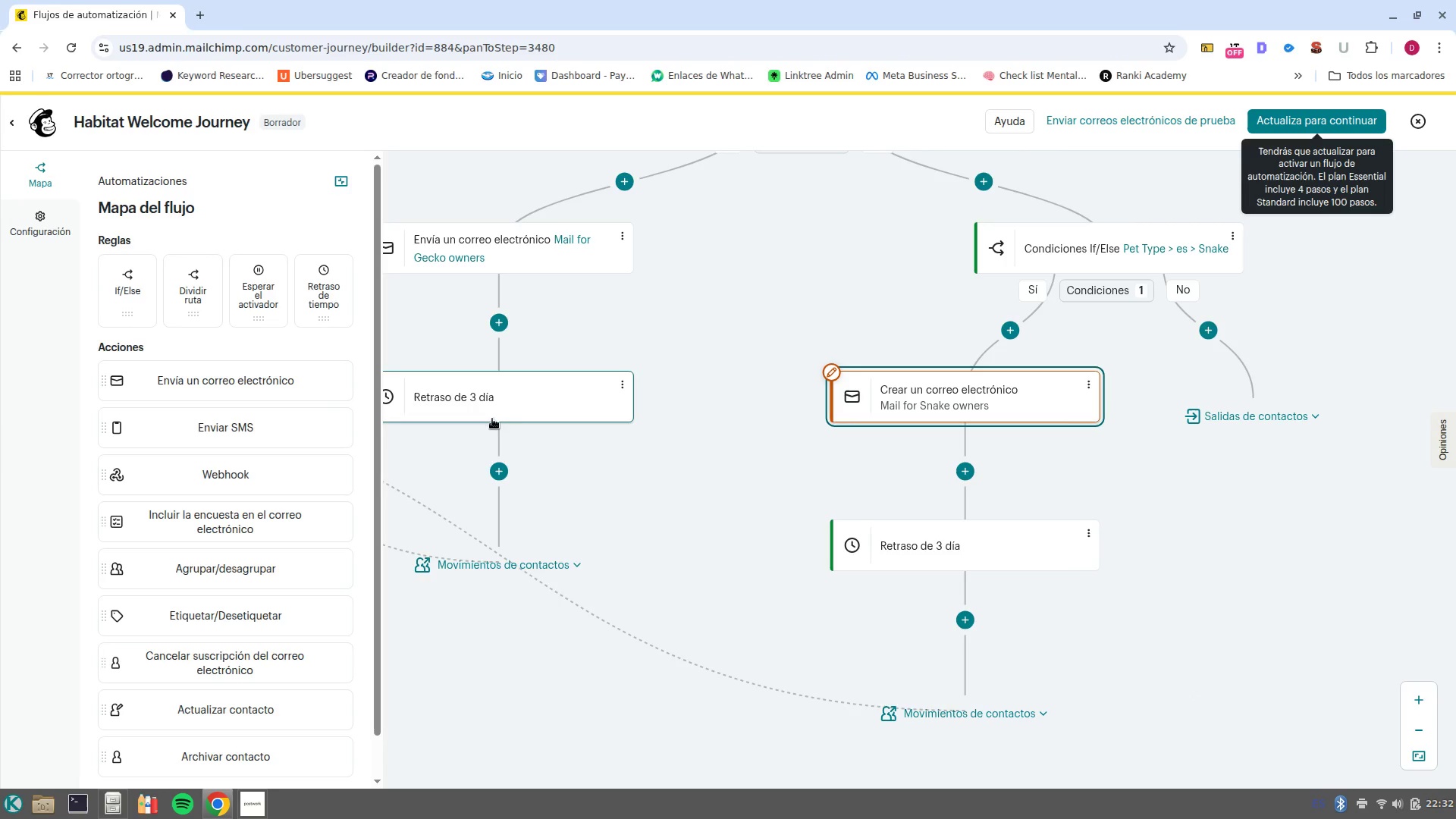 
left_click([511, 263])
 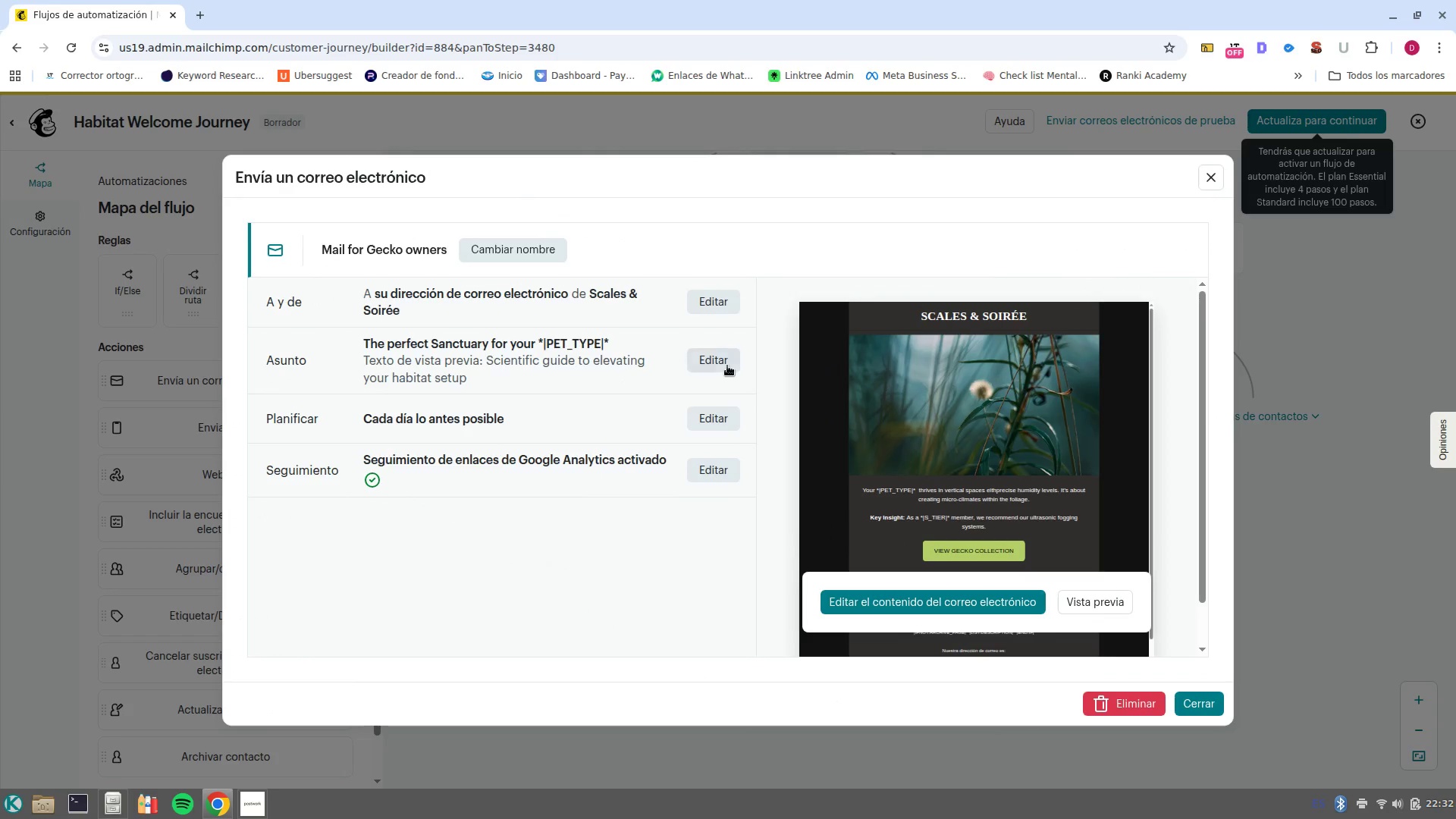 
left_click([704, 364])
 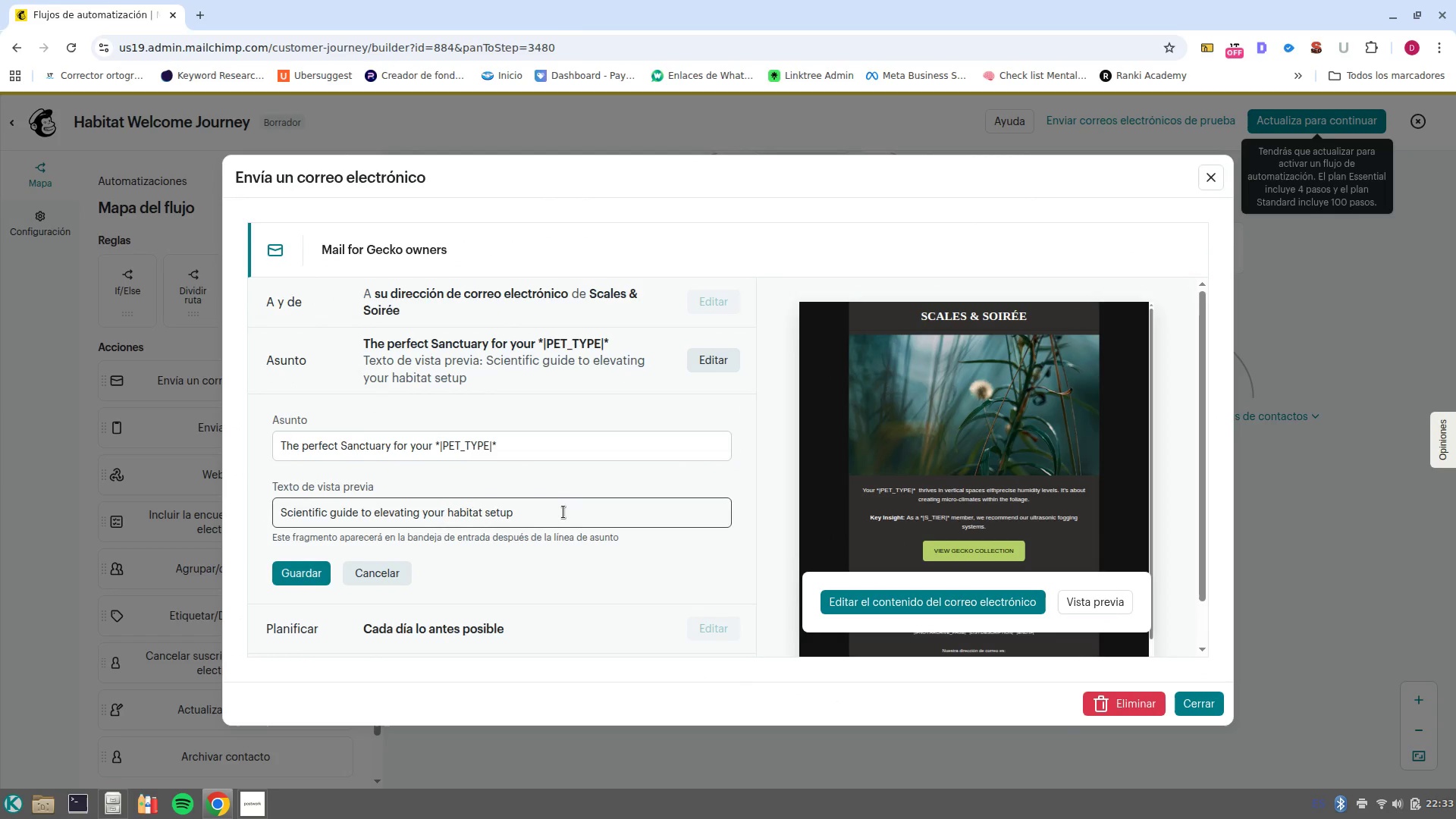 
left_click_drag(start_coordinate=[557, 513], to_coordinate=[235, 515])
 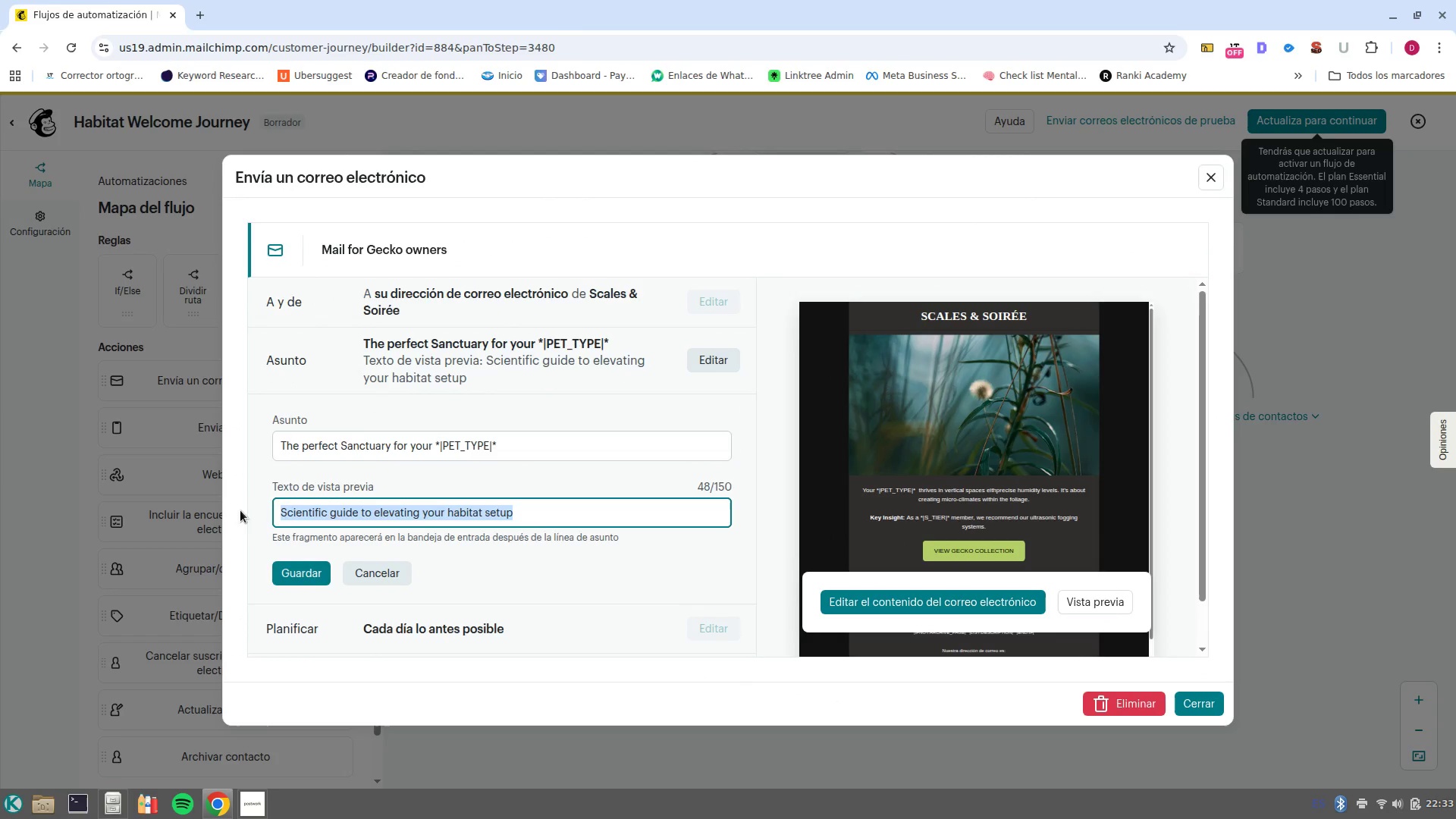 
key(Control+C)
 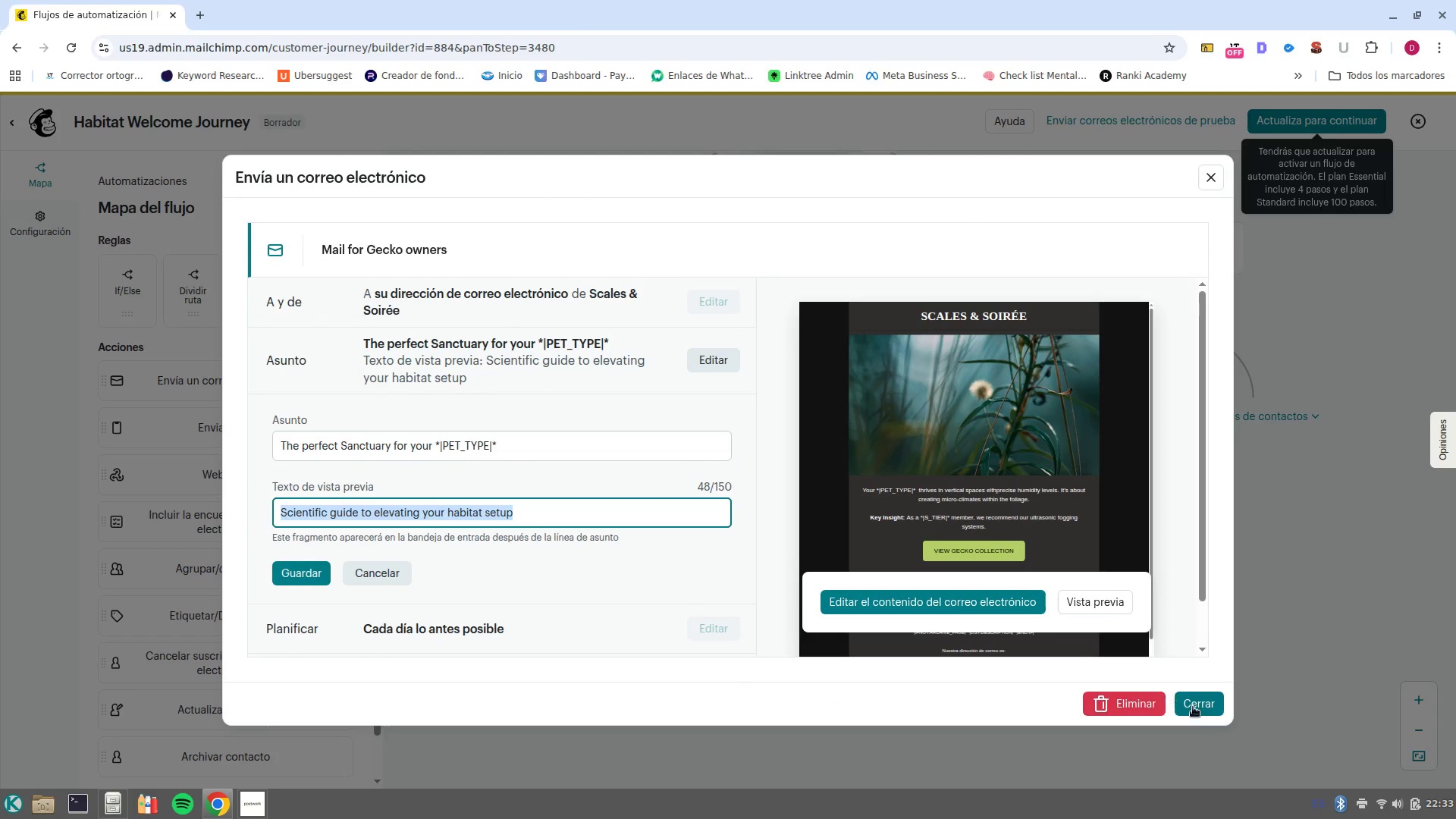 
left_click([1194, 708])
 